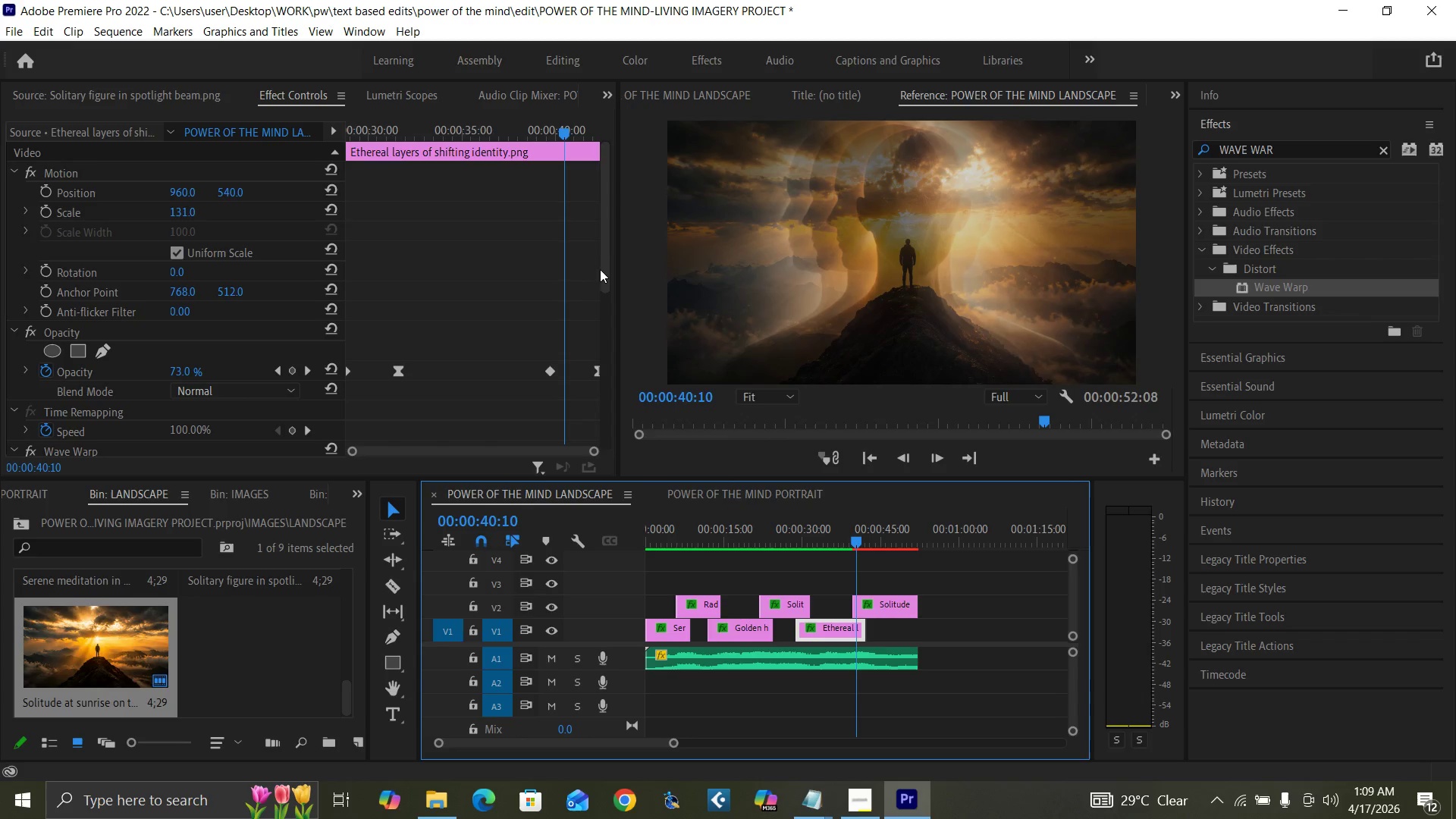 
left_click_drag(start_coordinate=[604, 275], to_coordinate=[579, 421])
 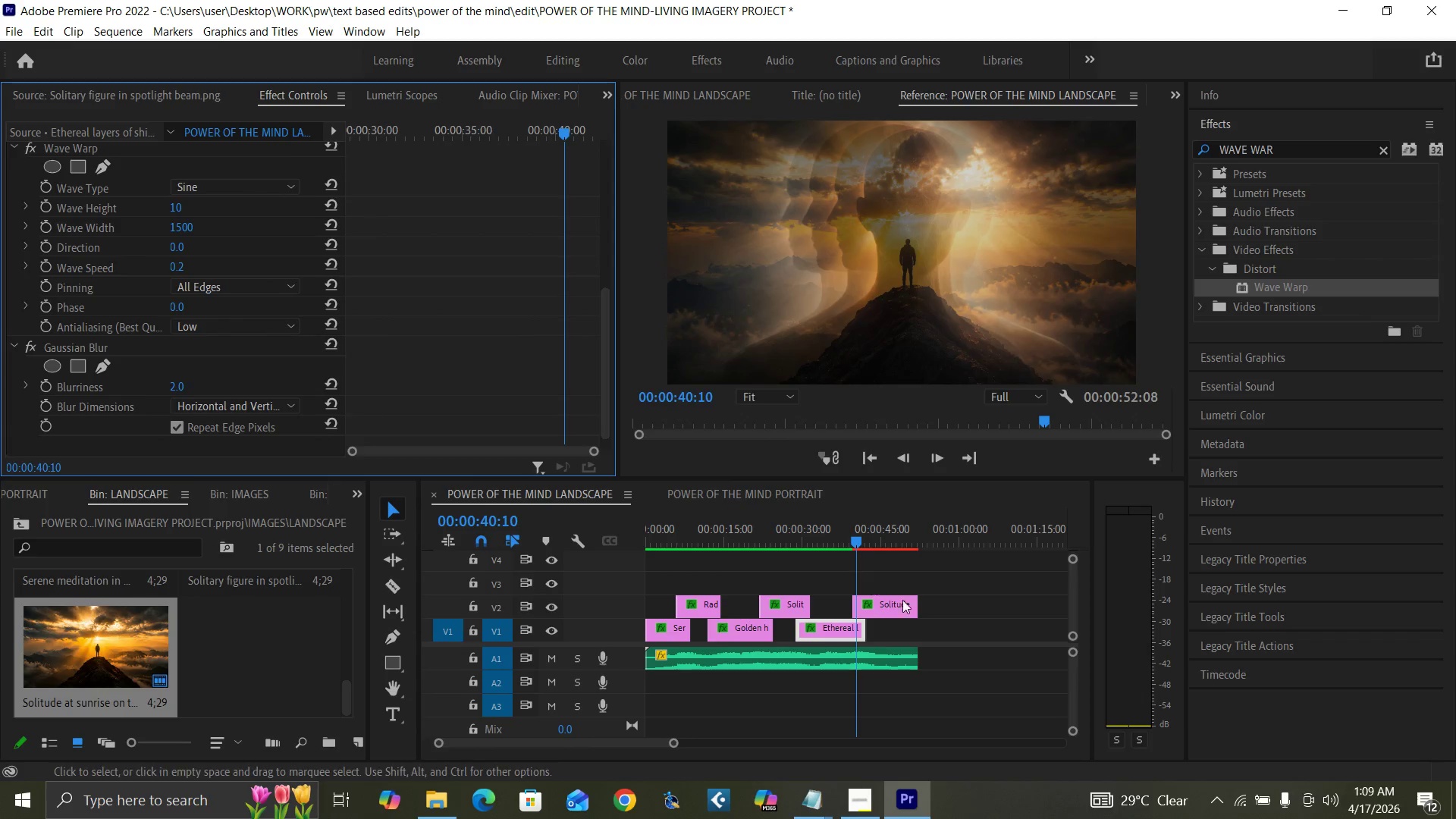 
left_click([912, 610])
 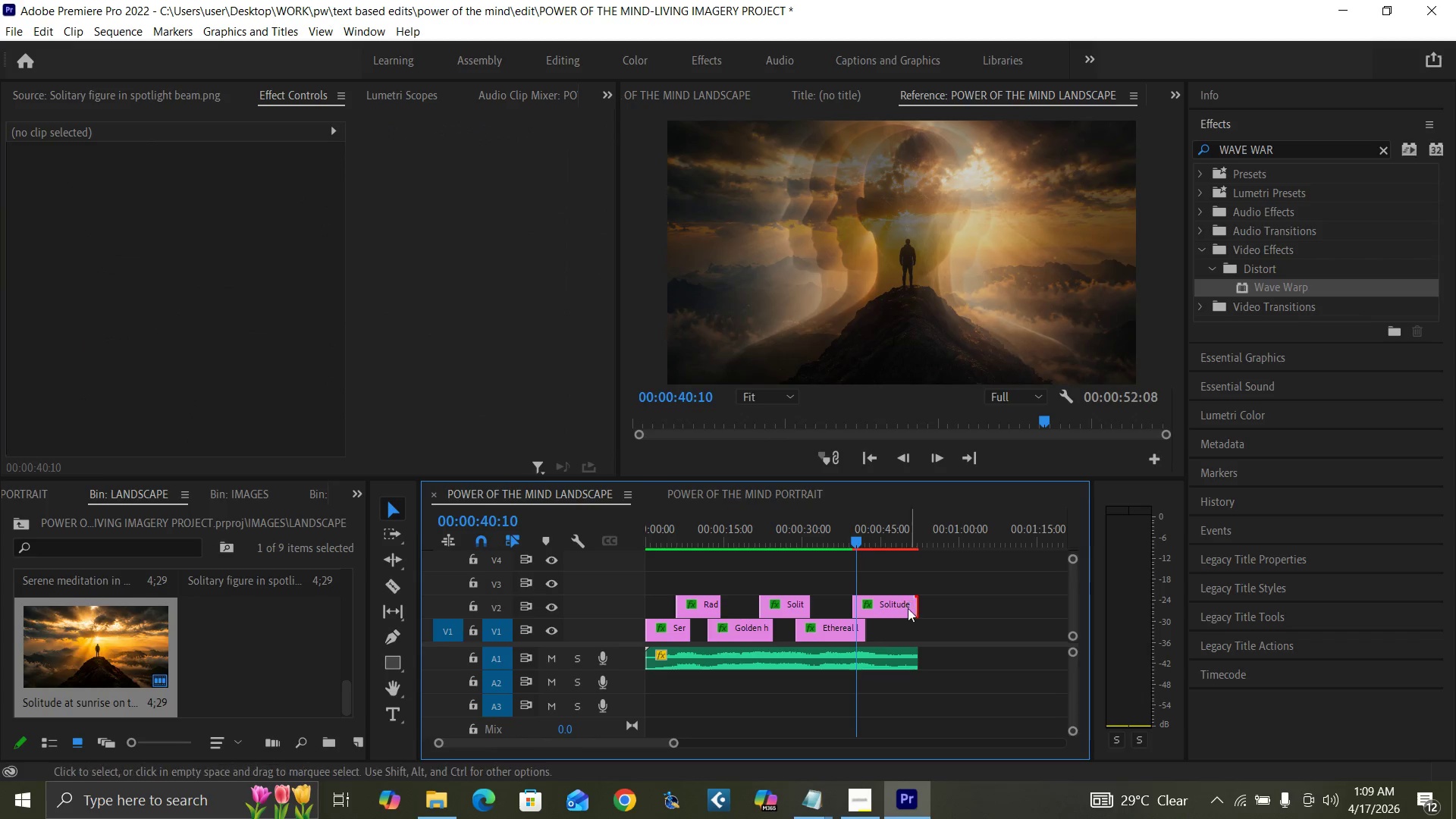 
left_click([906, 608])
 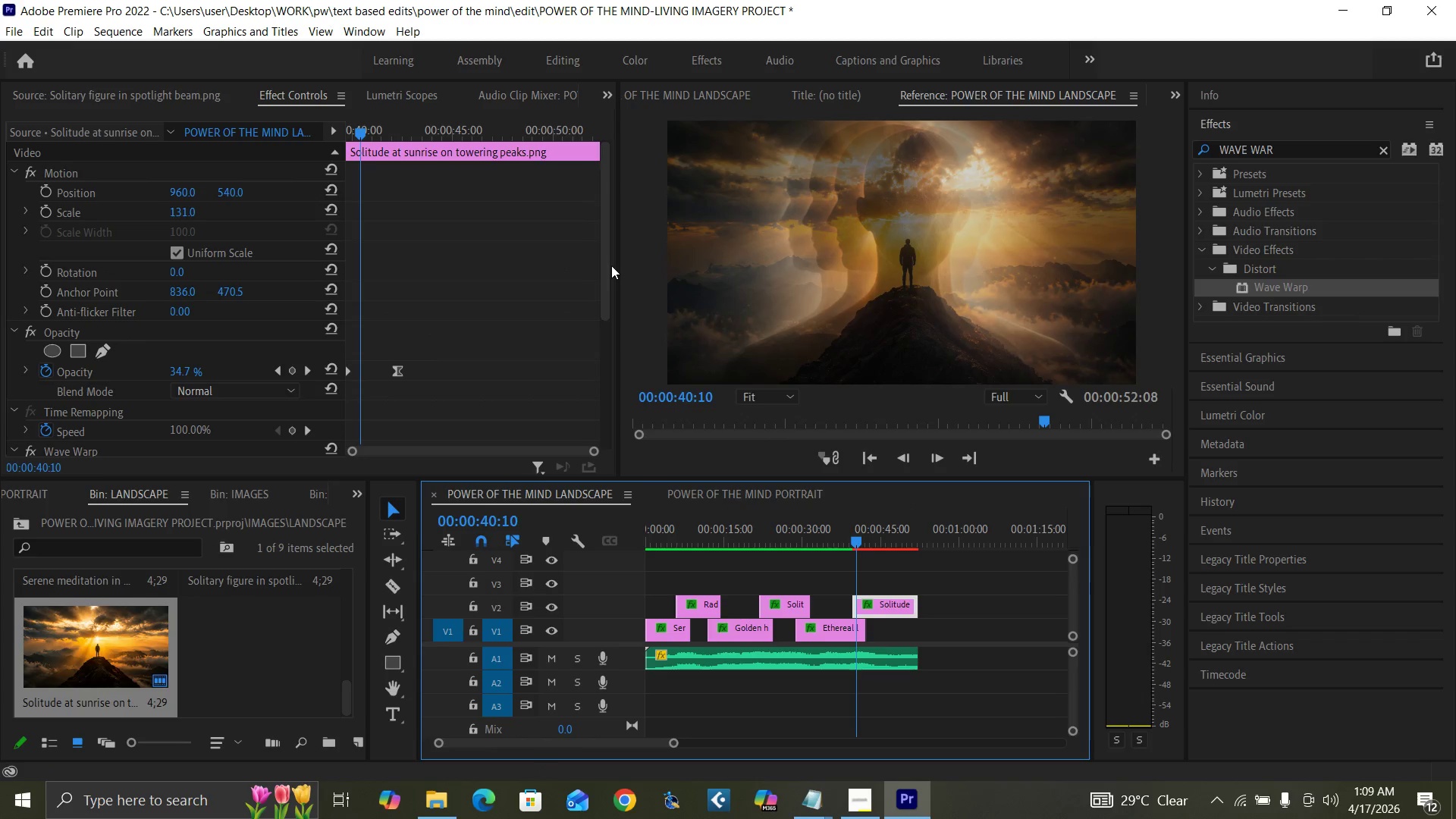 
left_click_drag(start_coordinate=[606, 264], to_coordinate=[572, 413])
 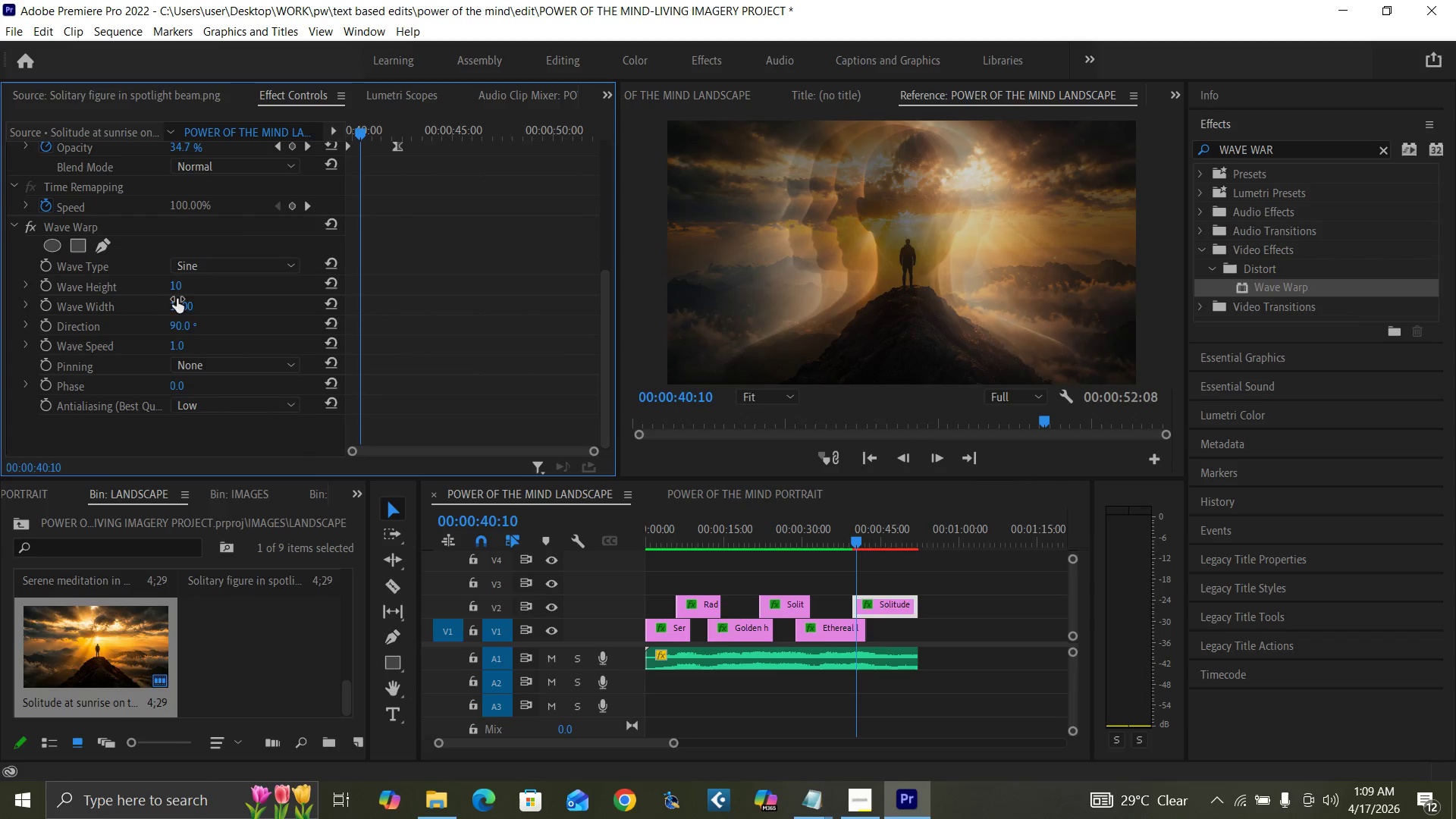 
left_click([178, 322])
 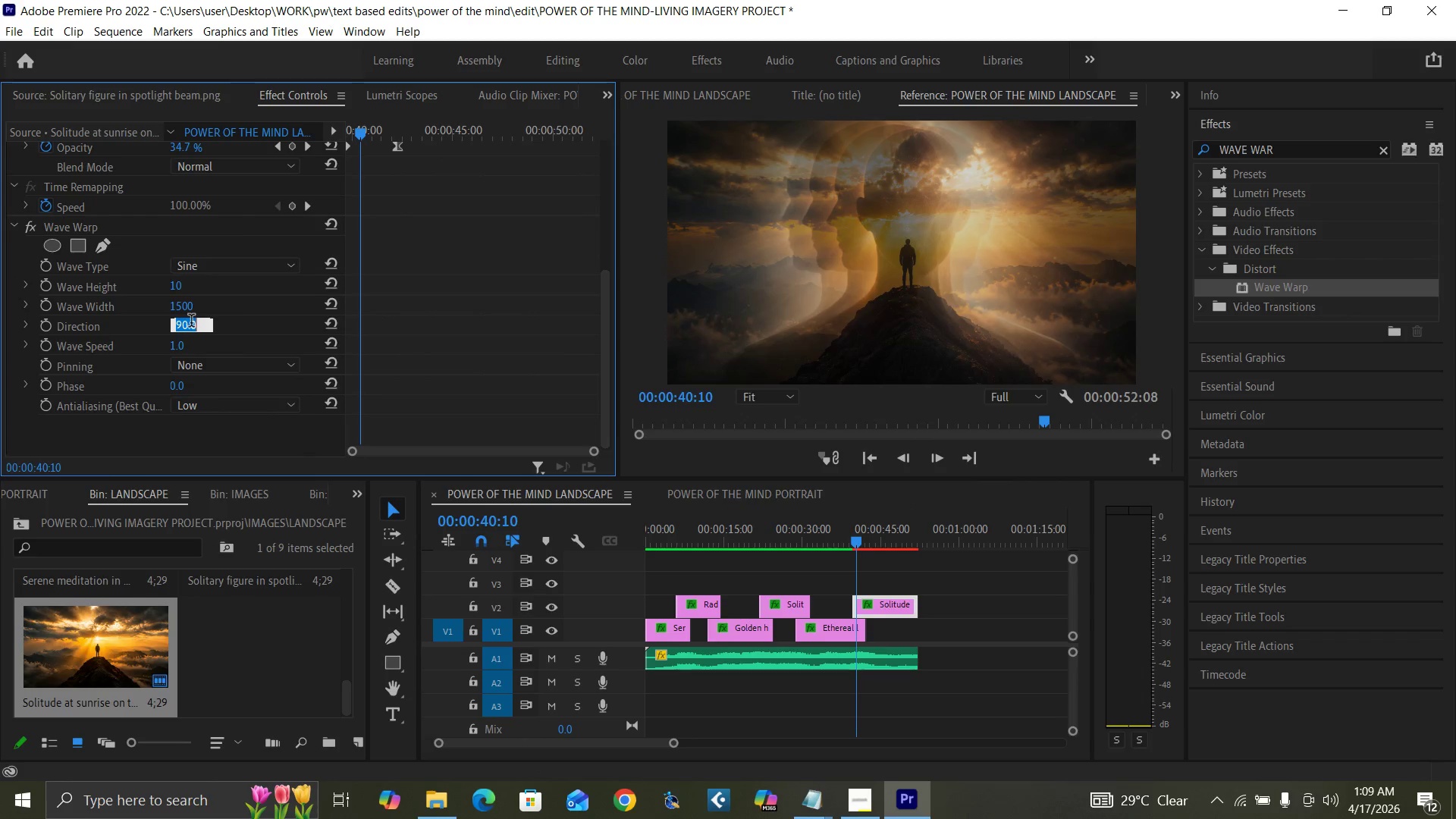 
key(0)
 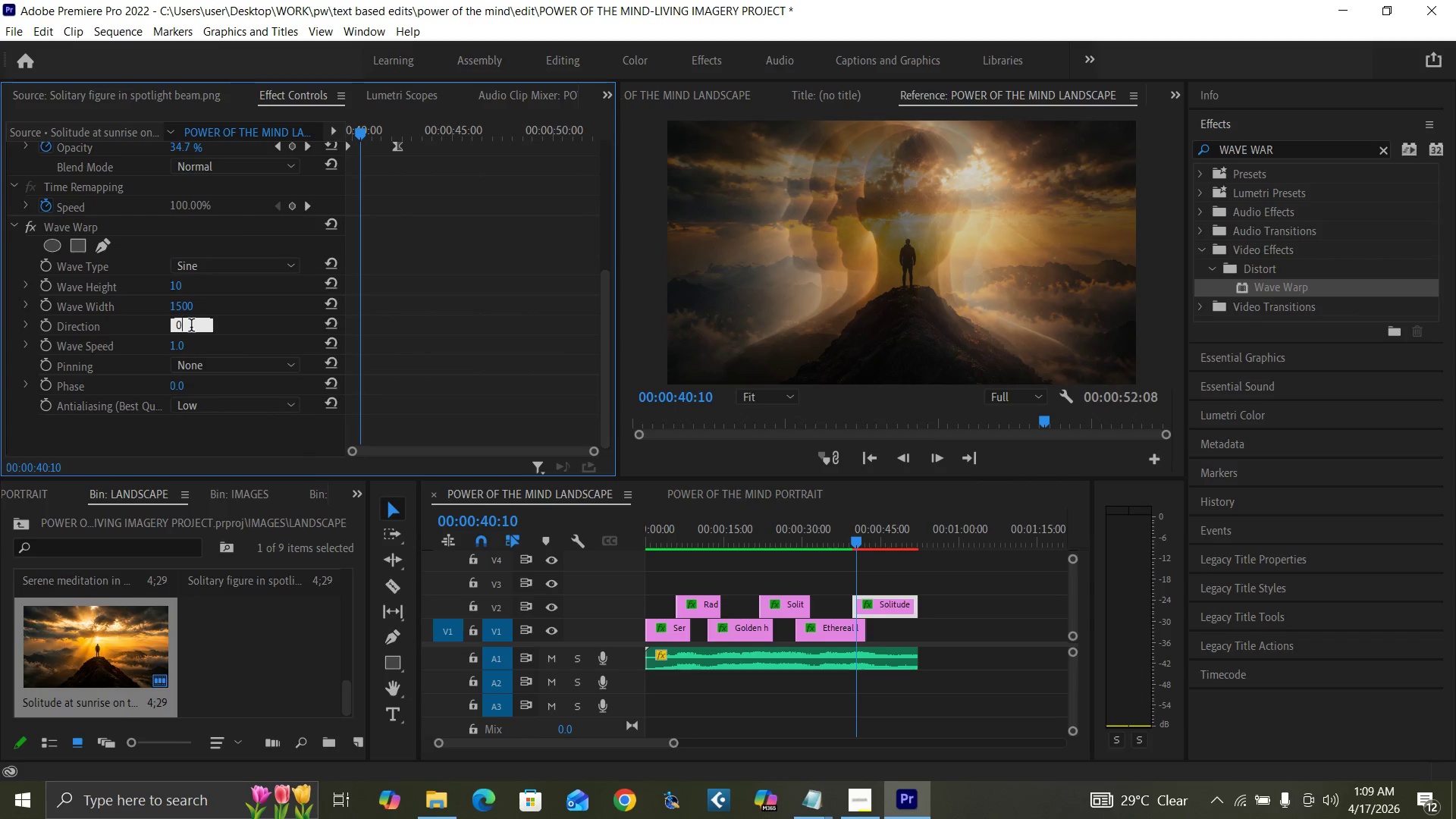 
key(Enter)
 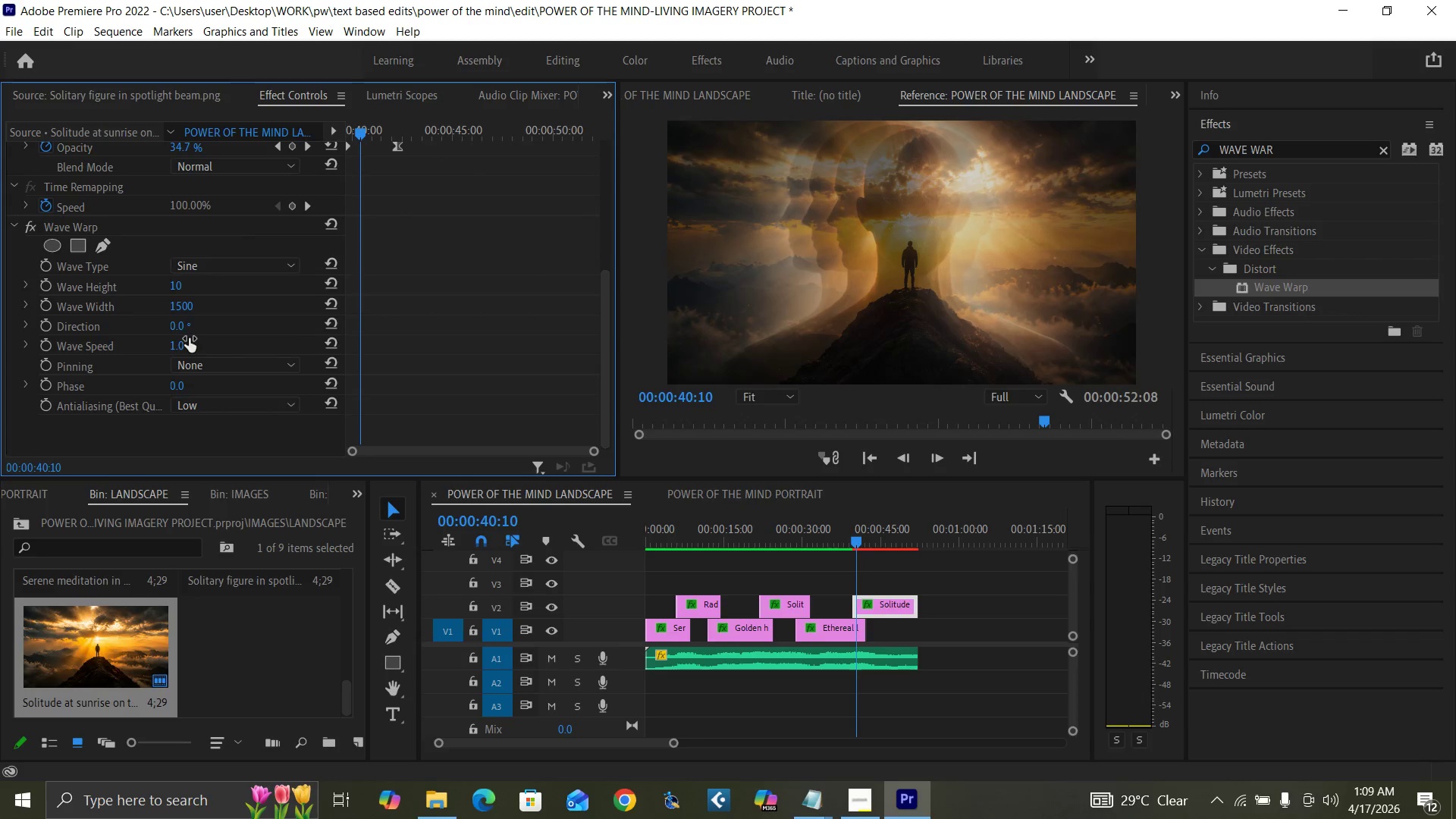 
left_click([180, 345])
 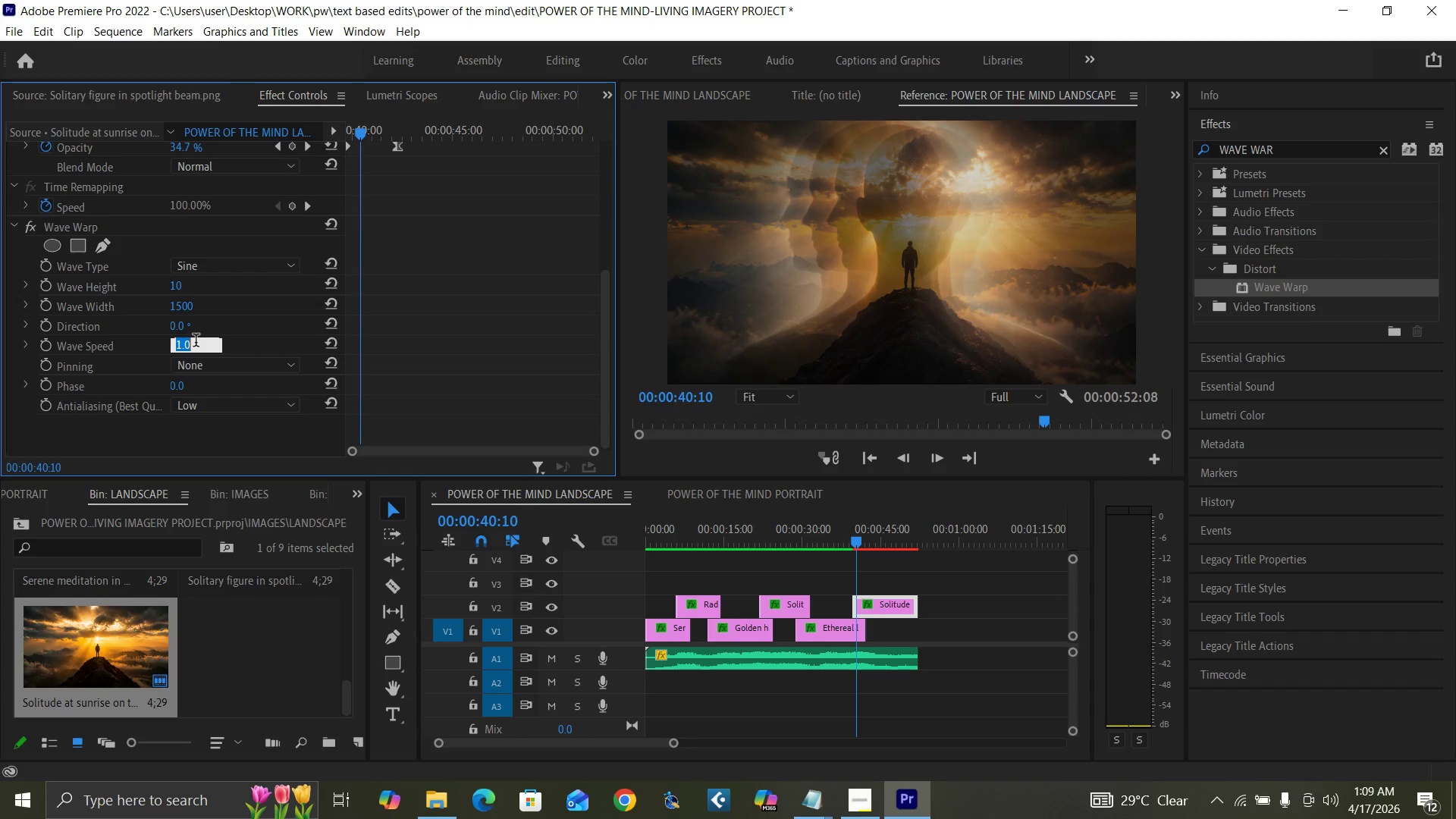 
key(0)
 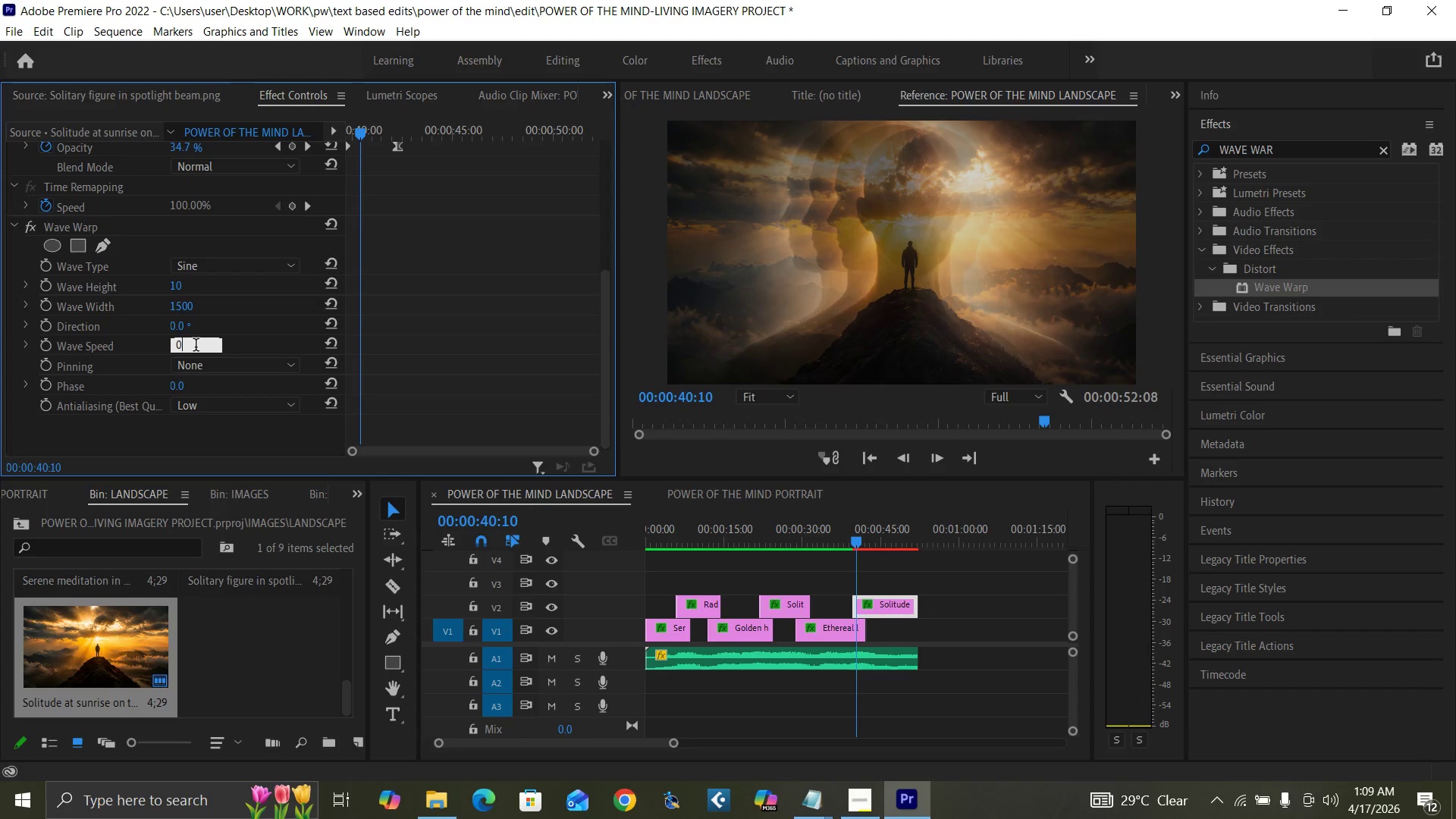 
key(Period)
 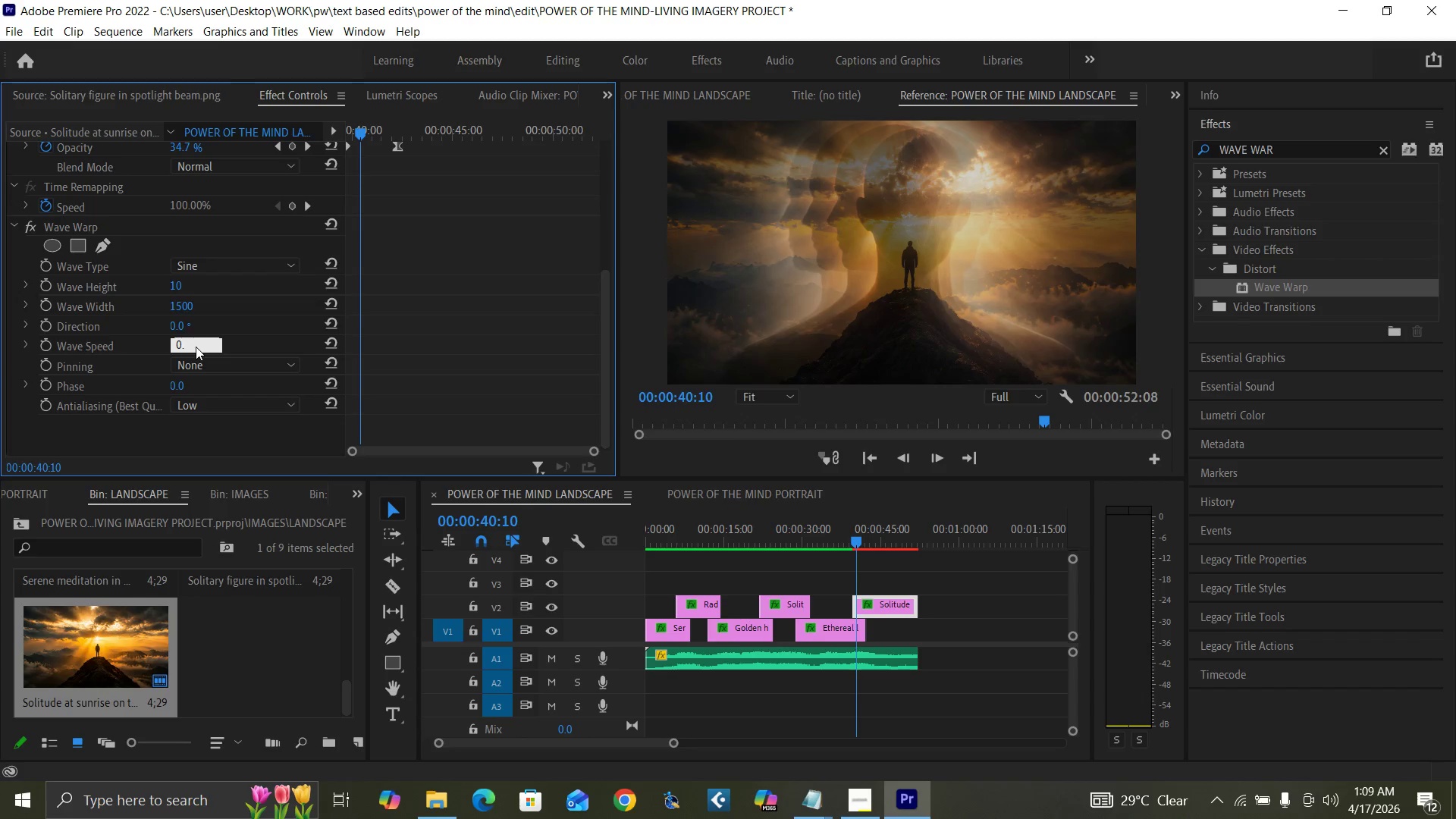 
key(2)
 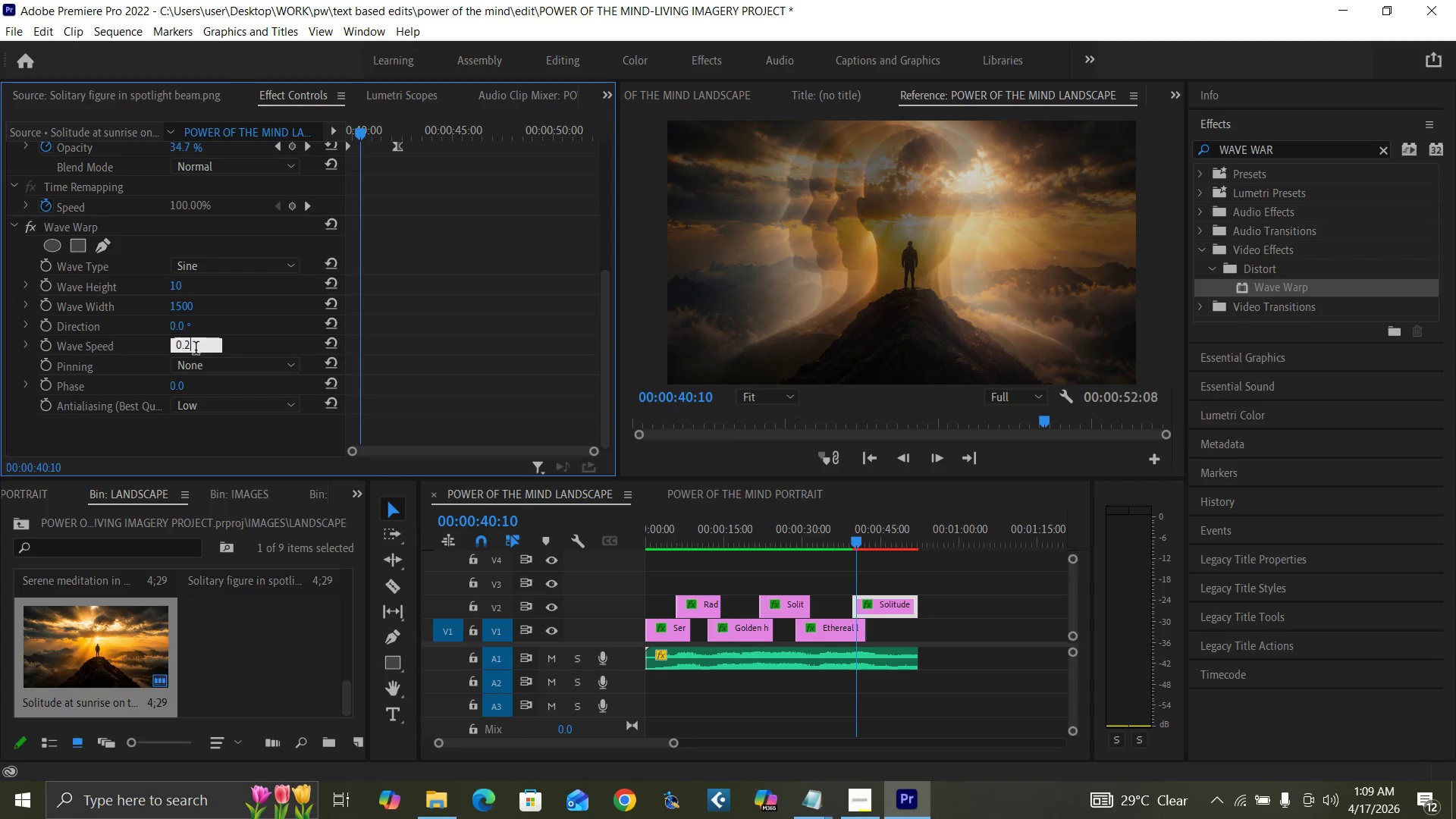 
key(Enter)
 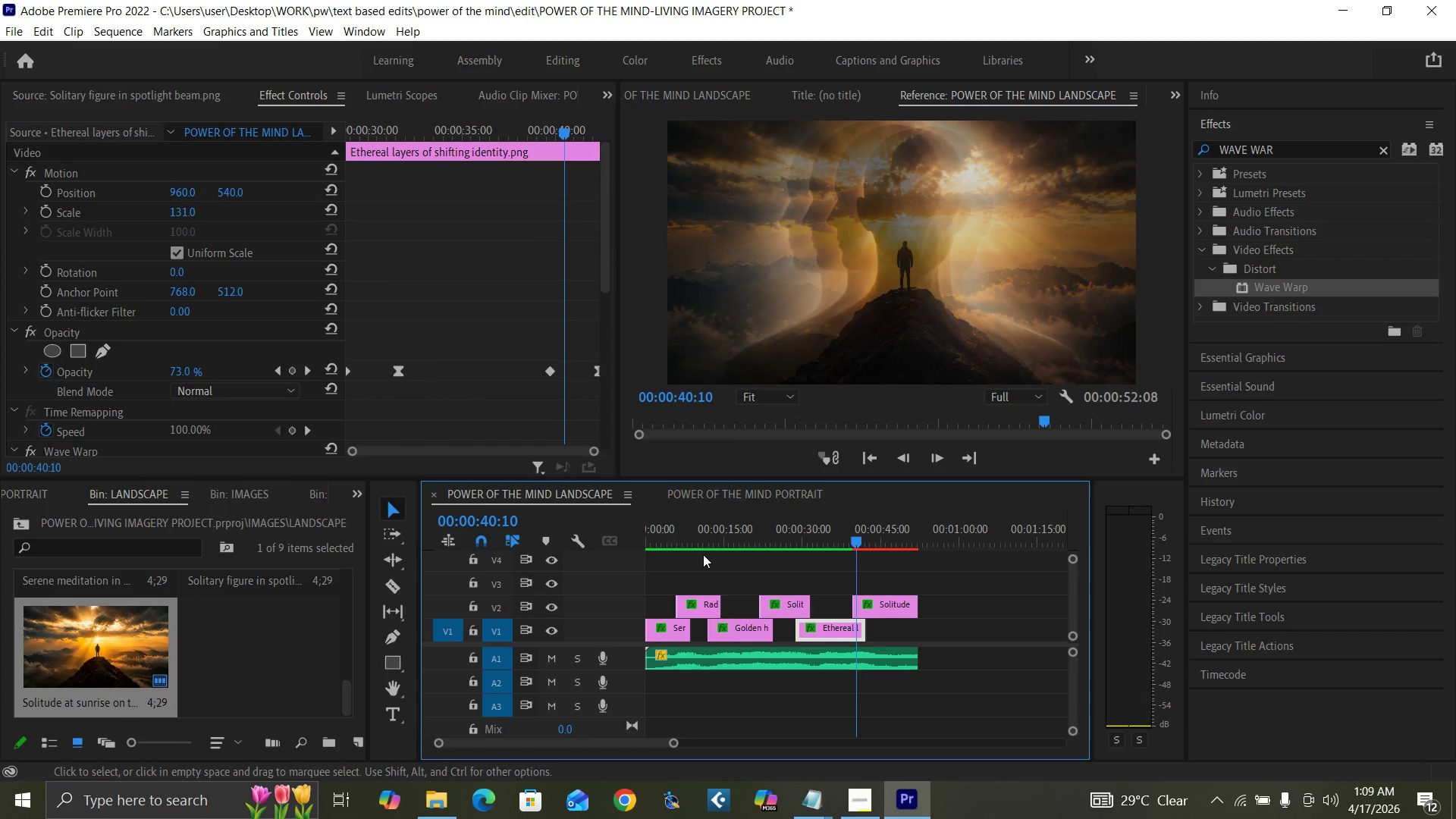 
wait(5.27)
 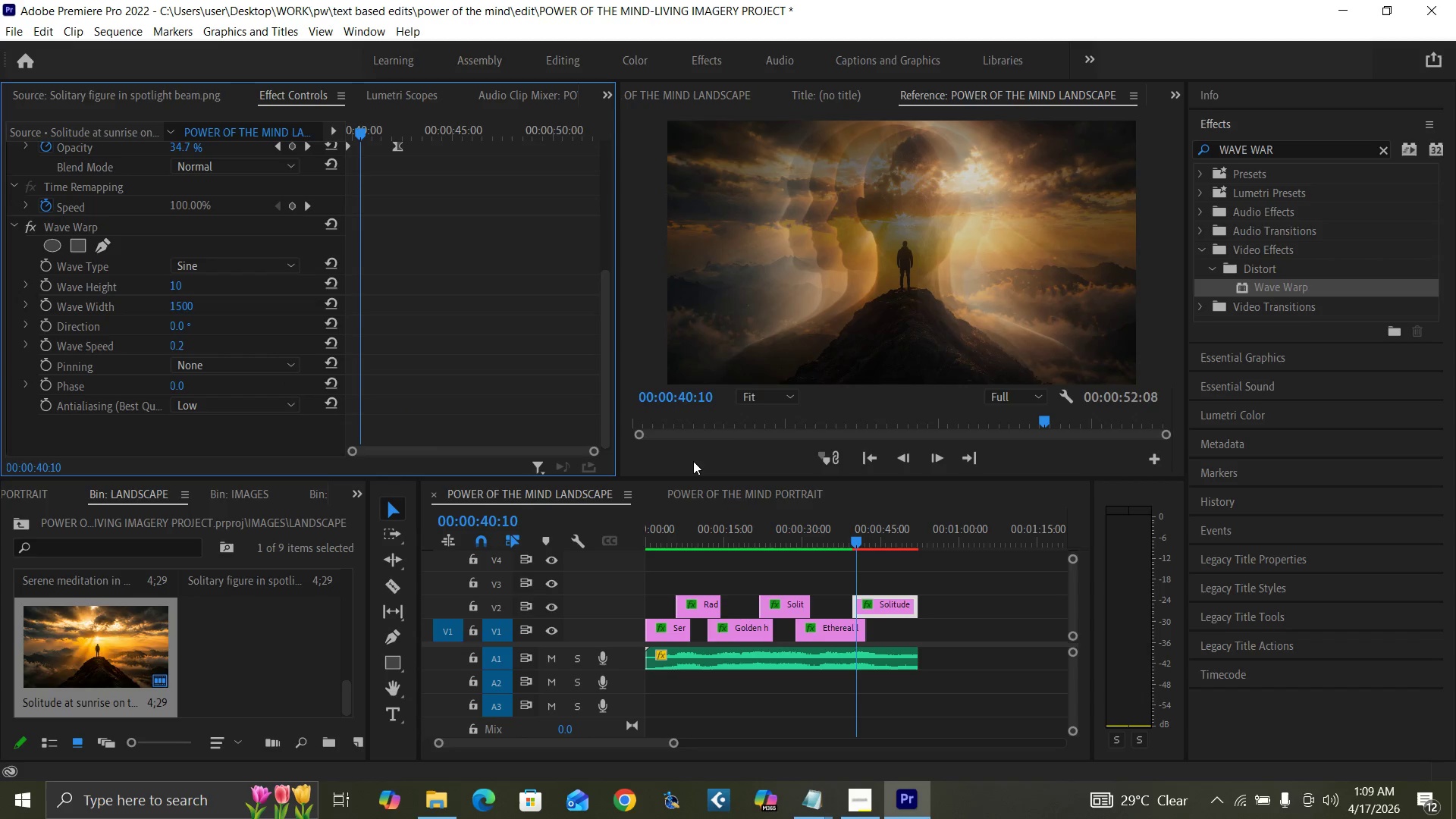 
left_click_drag(start_coordinate=[603, 273], to_coordinate=[603, 427])
 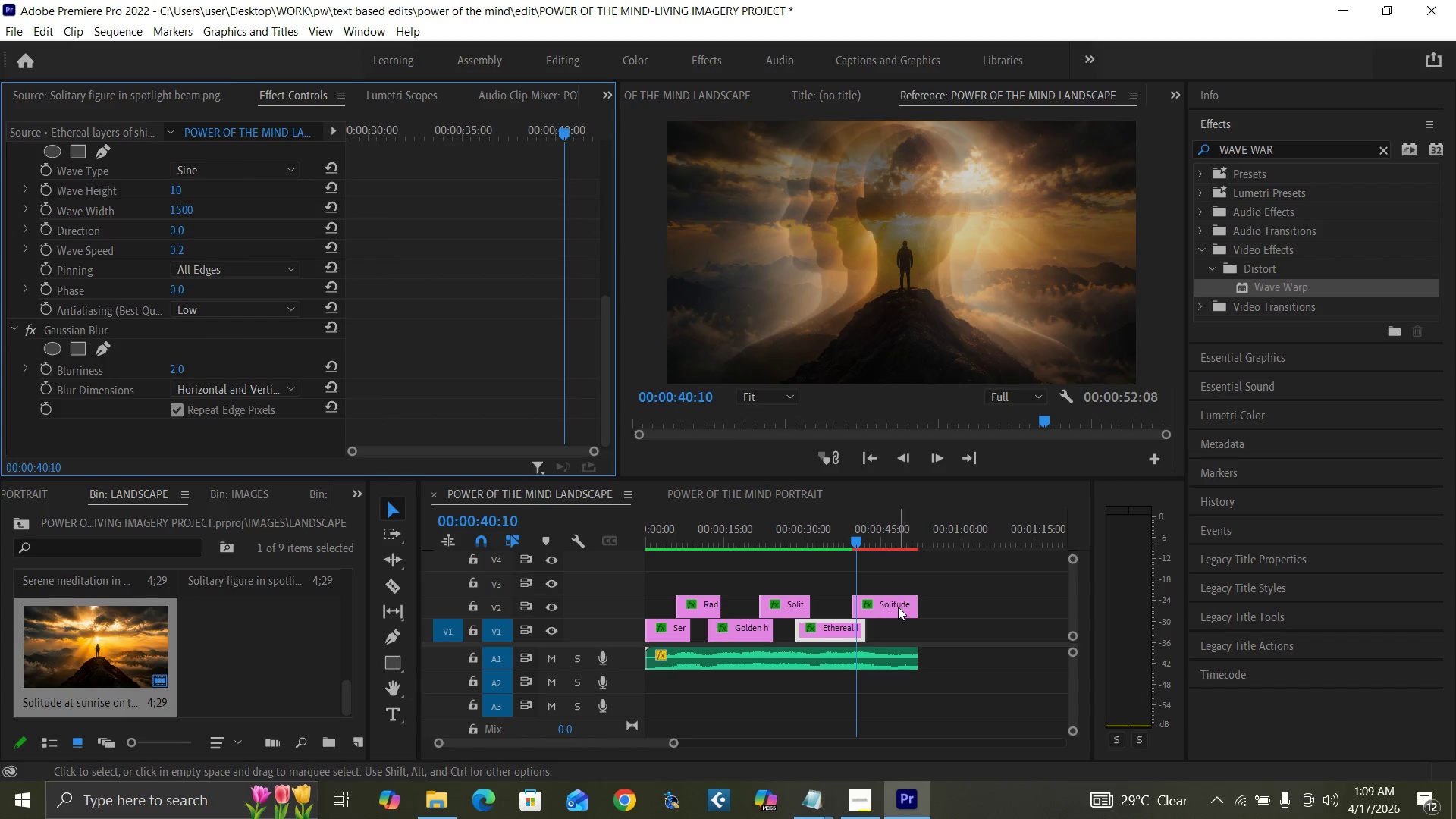 
left_click([898, 607])
 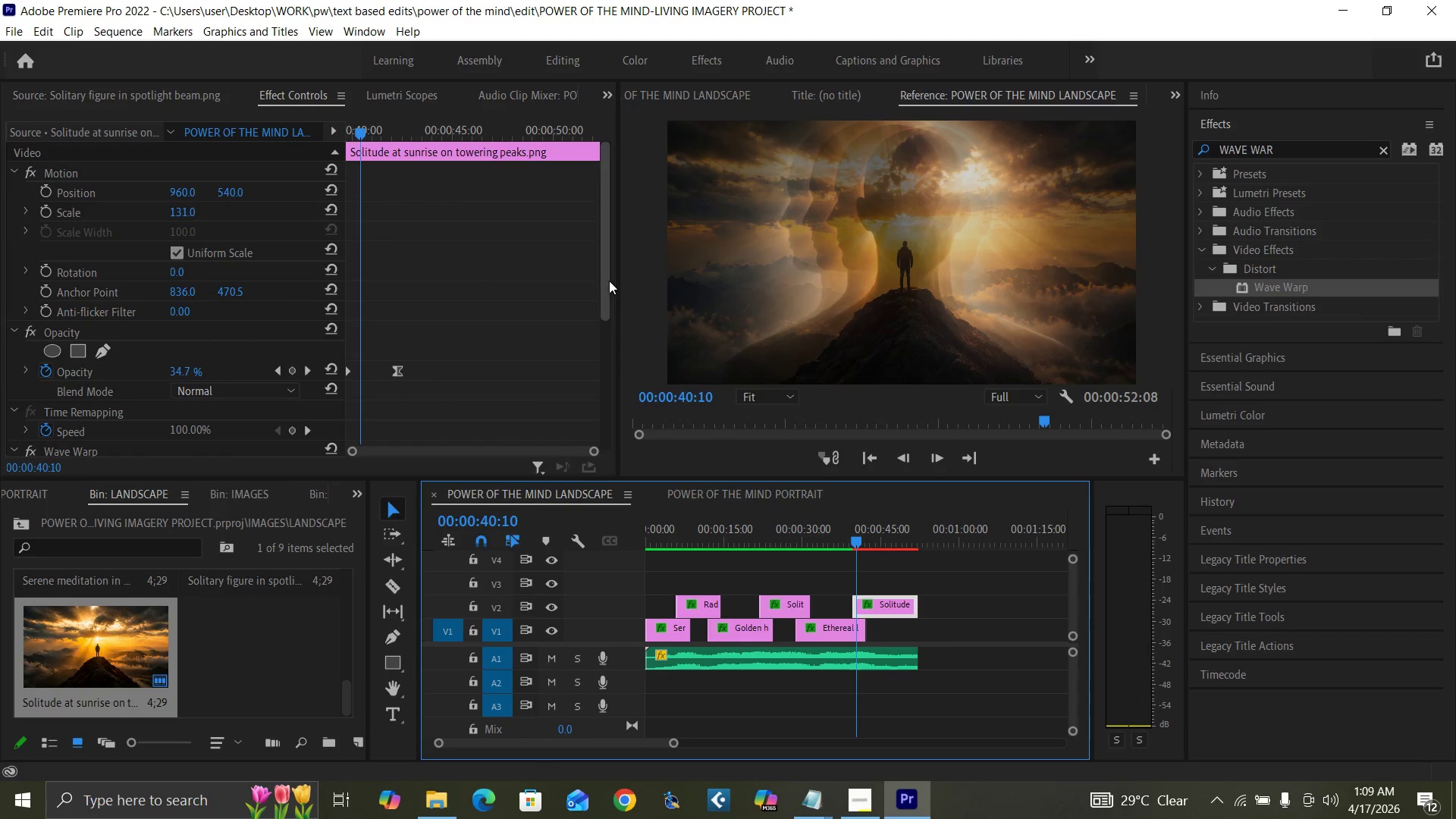 
left_click_drag(start_coordinate=[604, 280], to_coordinate=[579, 408])
 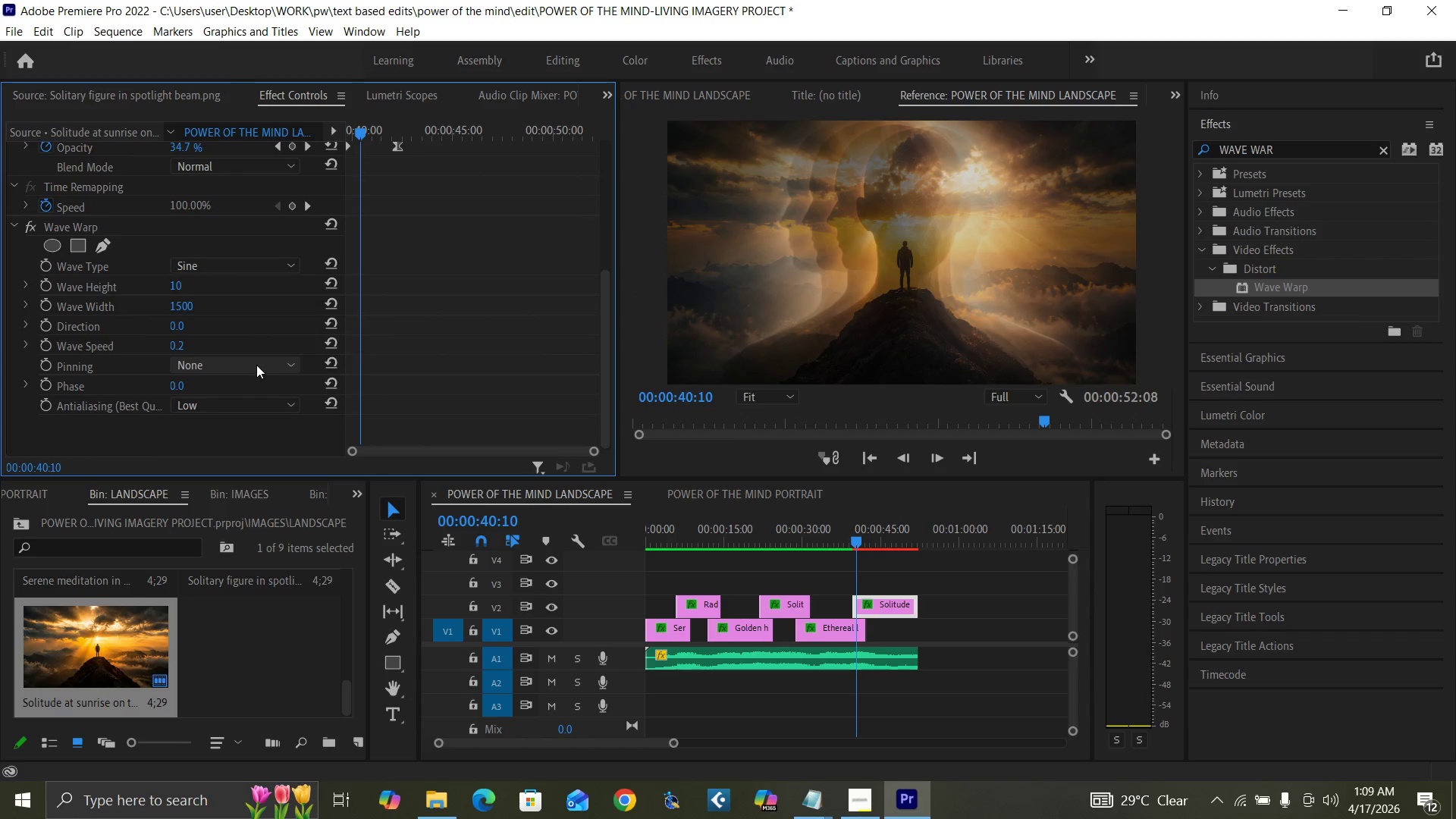 
left_click([254, 365])
 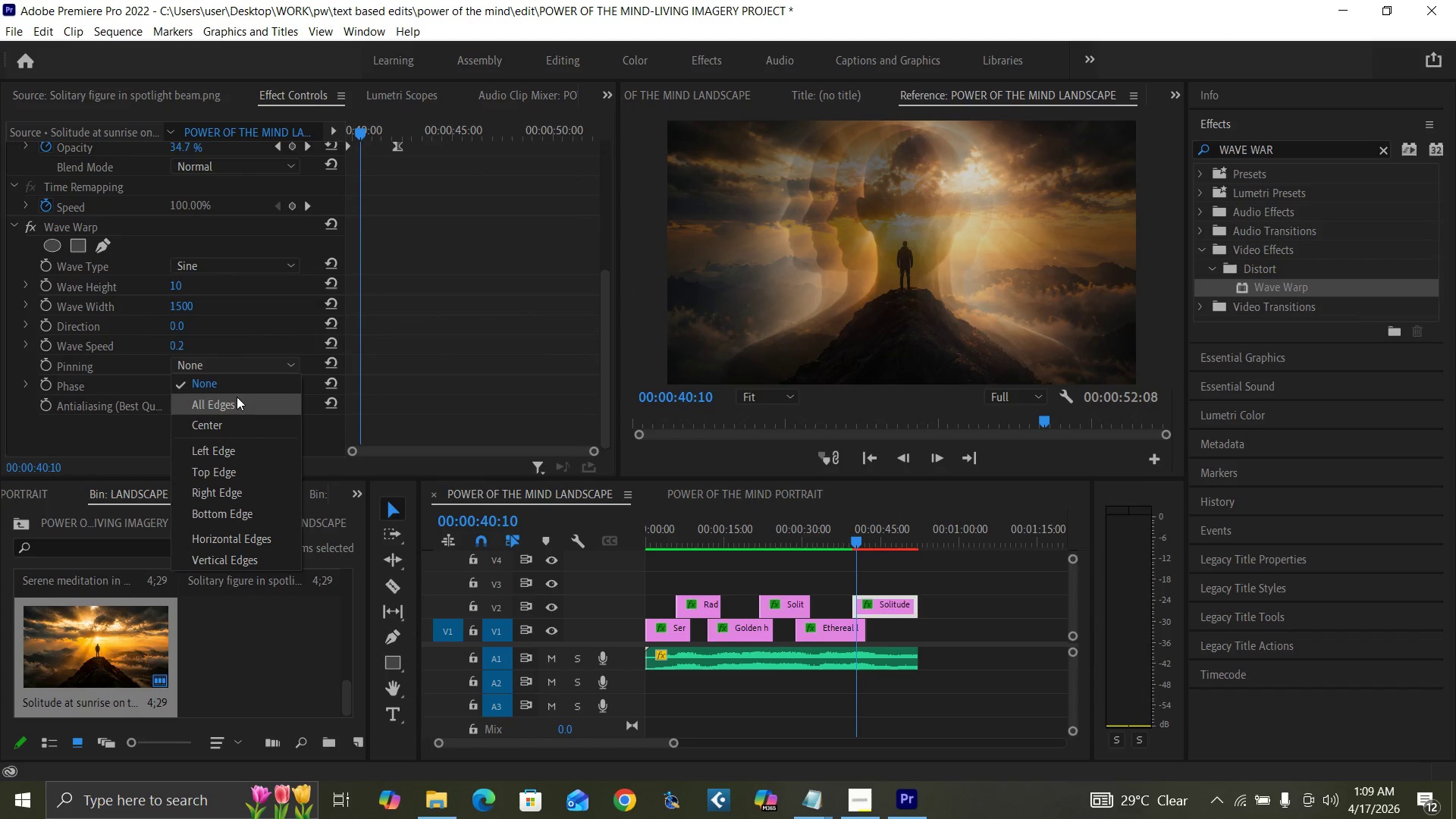 
left_click([234, 402])
 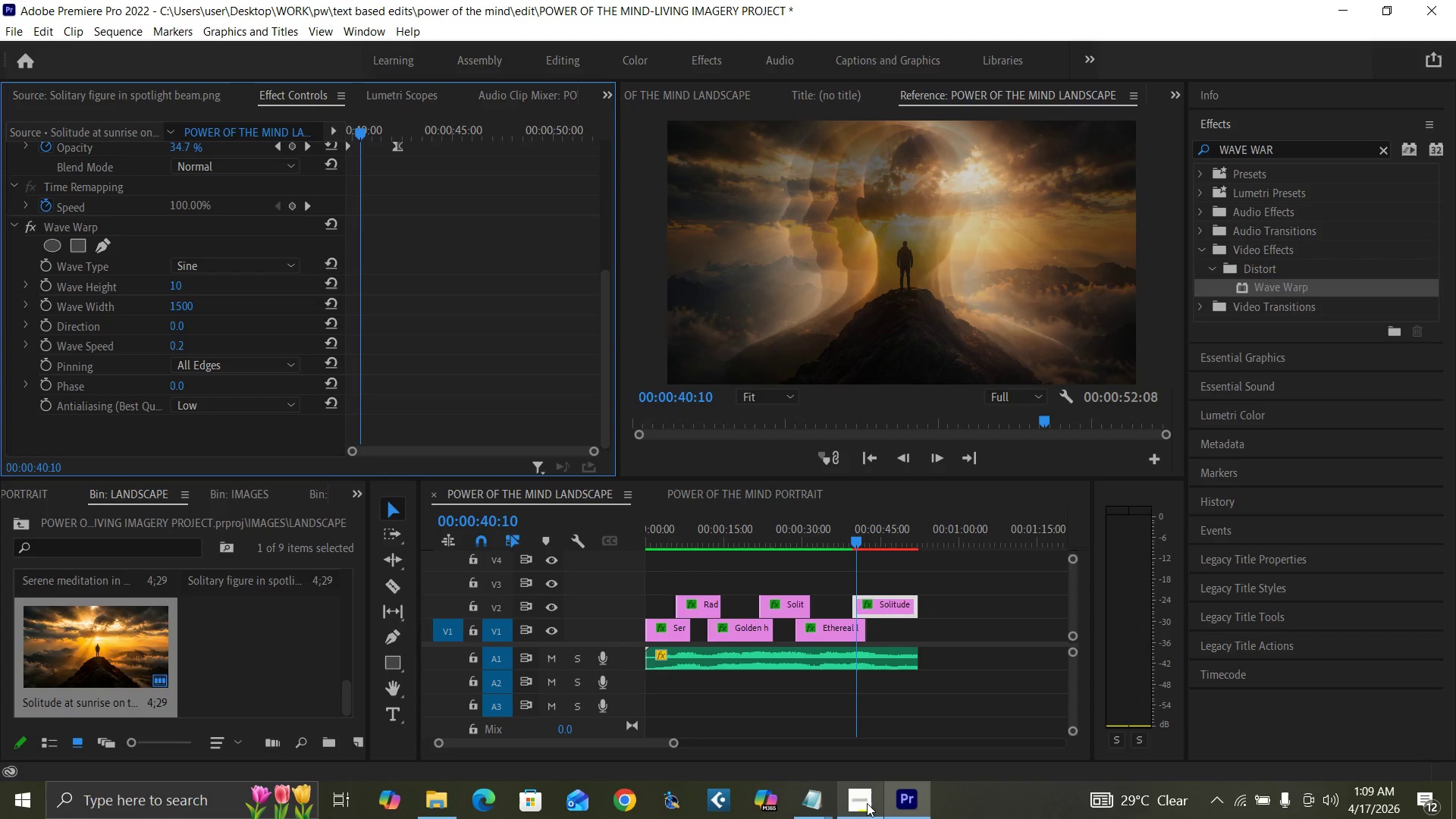 
mouse_move([899, 770])
 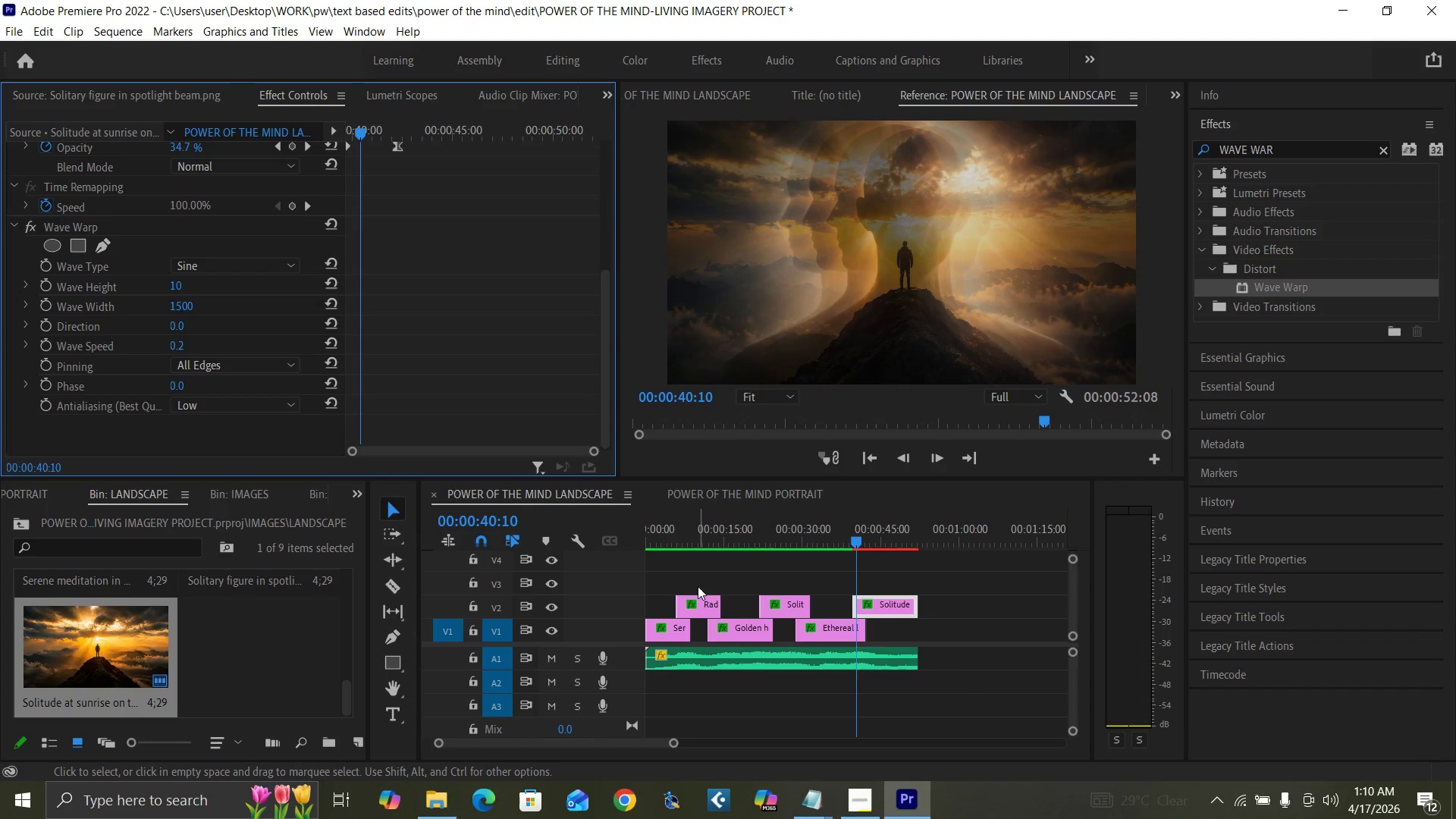 
wait(8.06)
 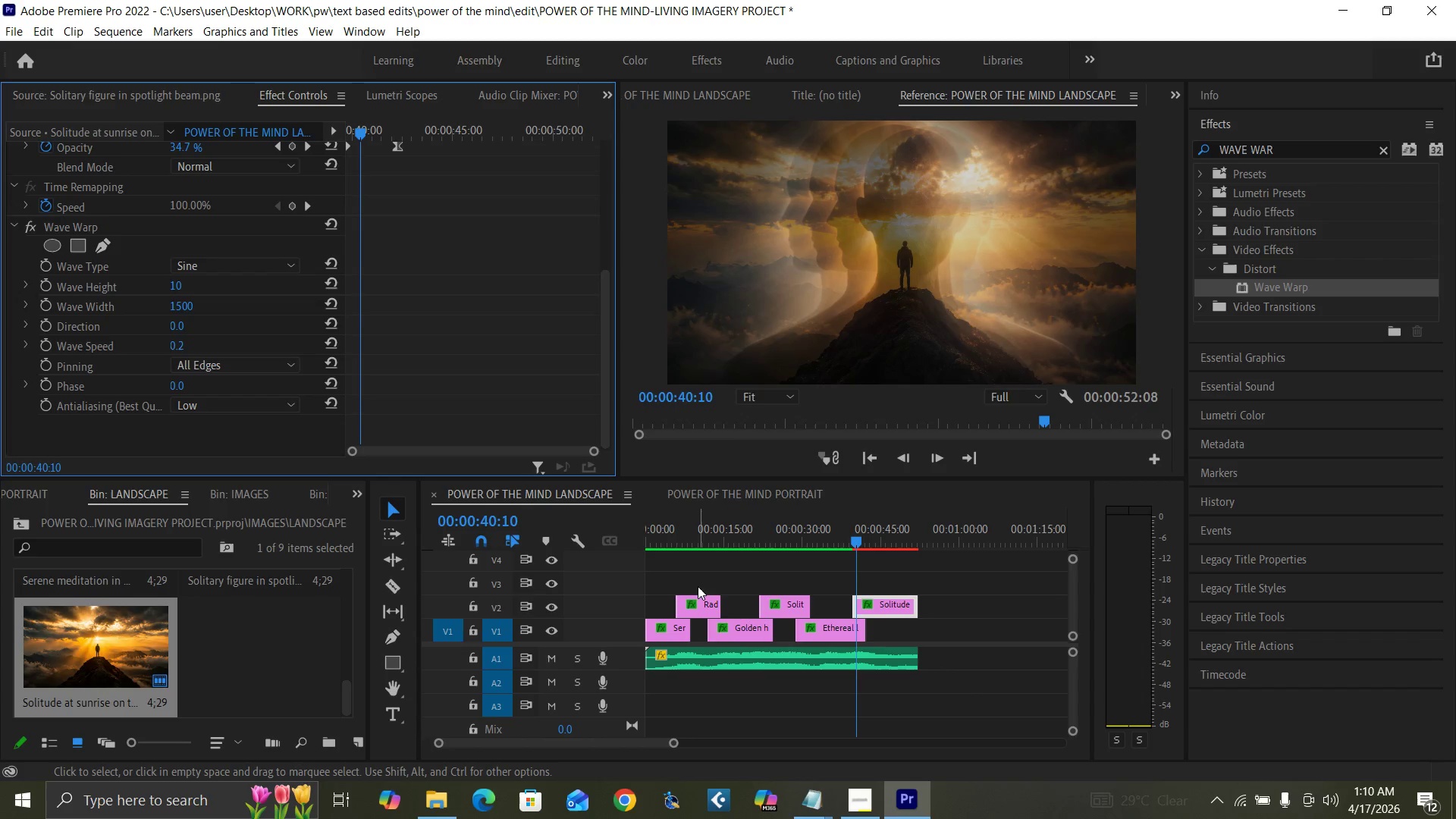 
left_click([1380, 152])
 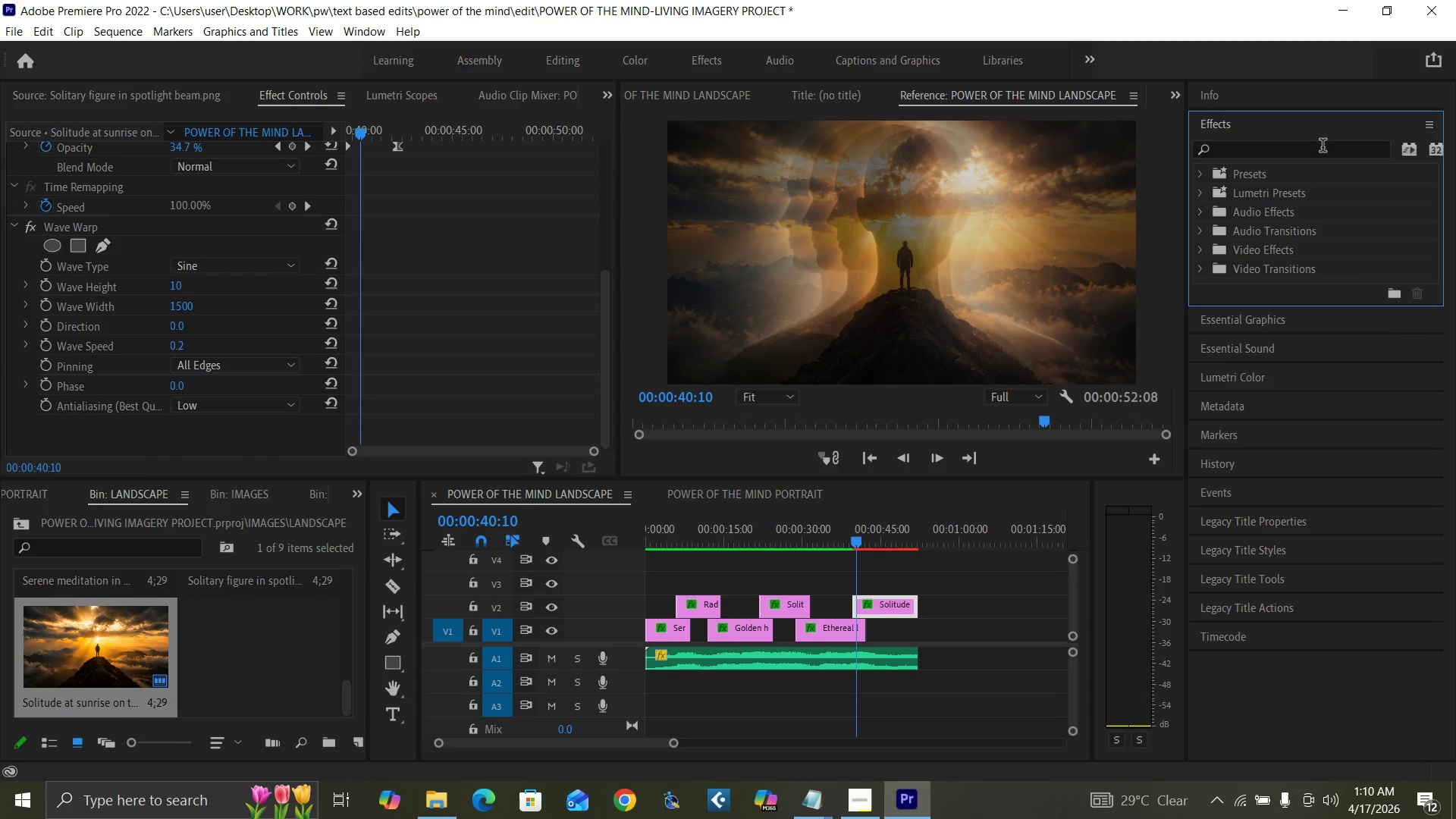 
double_click([1323, 147])
 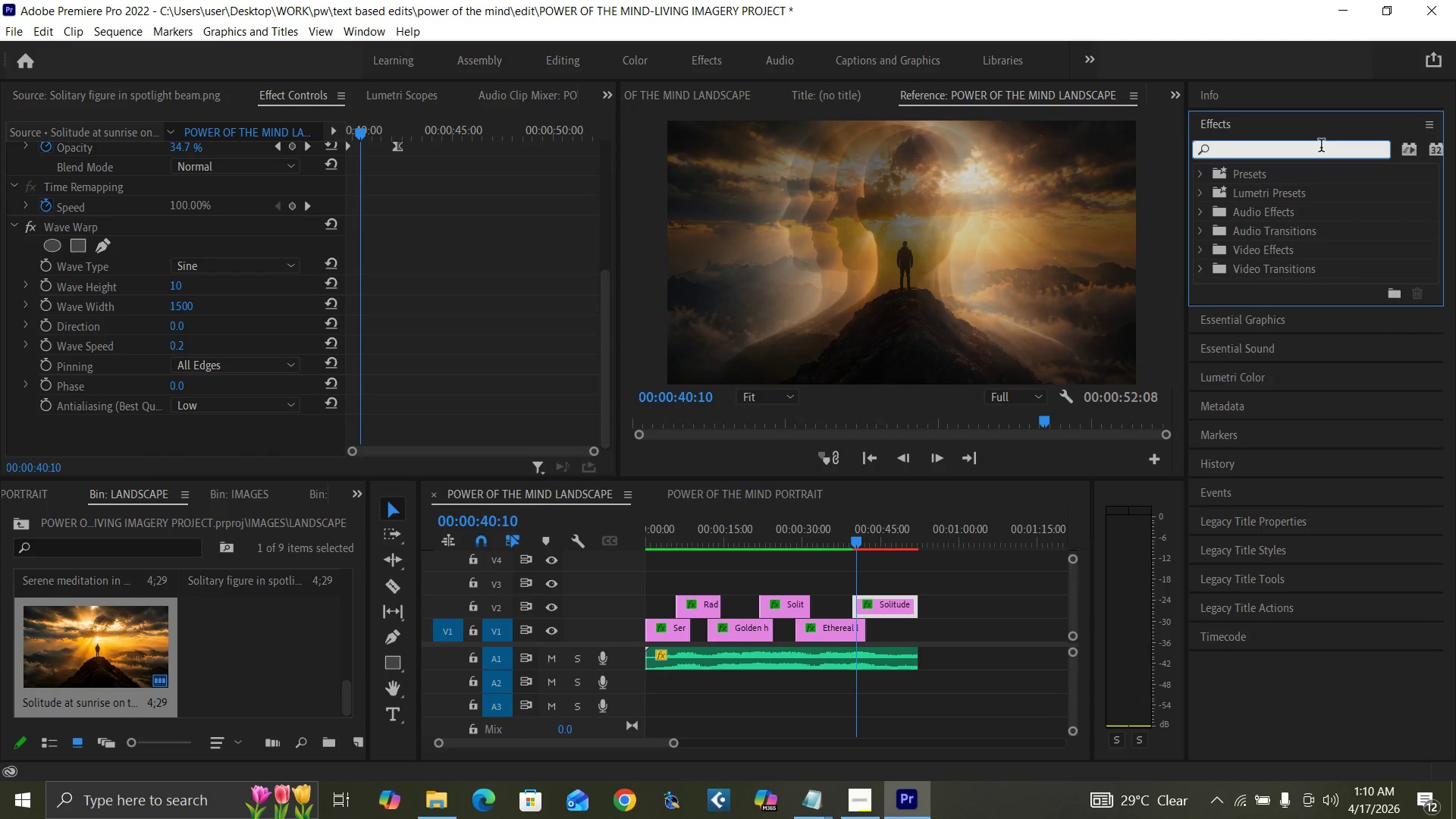 
type(GAUS)
 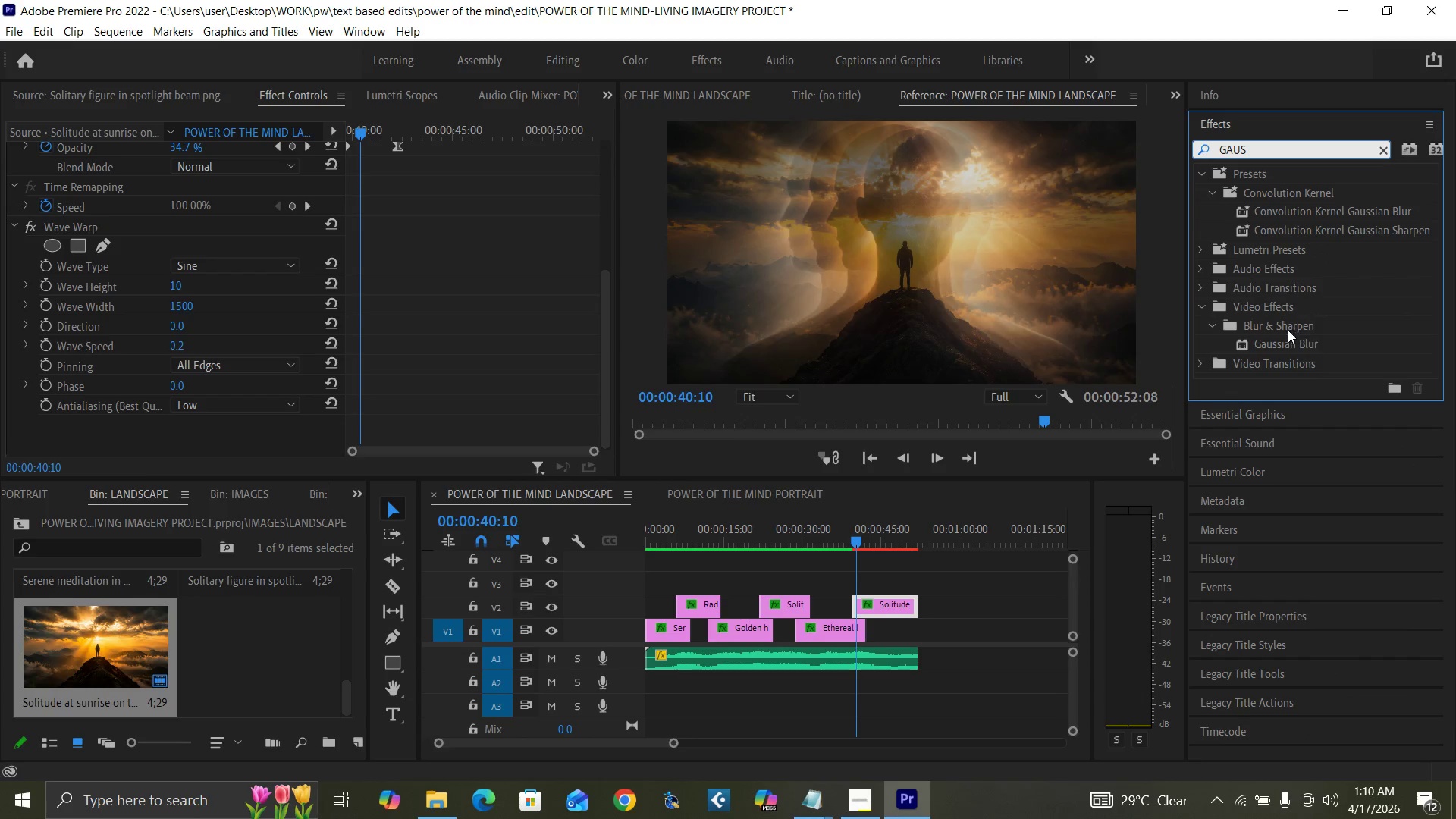 
left_click_drag(start_coordinate=[1285, 340], to_coordinate=[886, 604])
 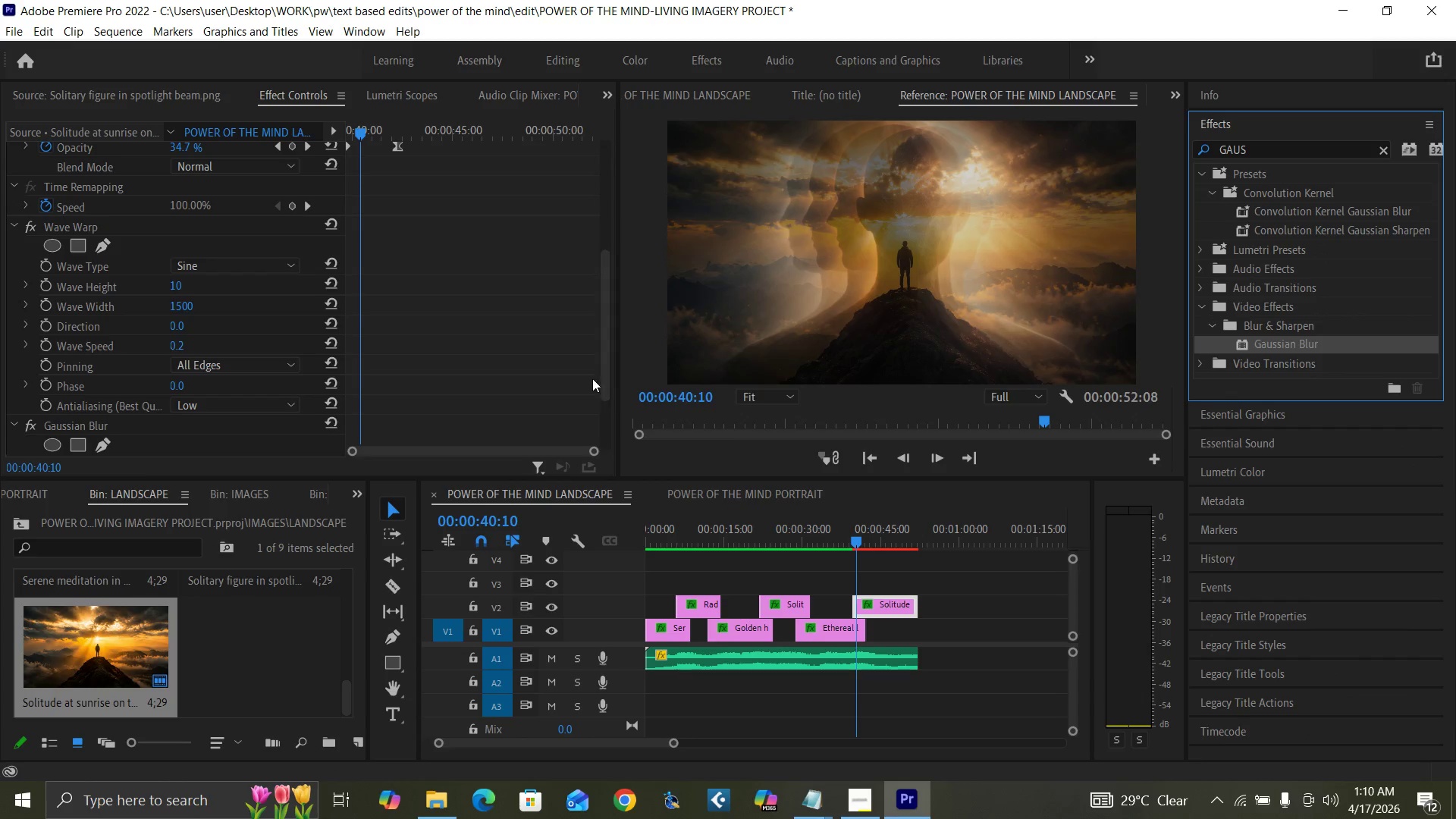 
left_click_drag(start_coordinate=[605, 389], to_coordinate=[574, 527])
 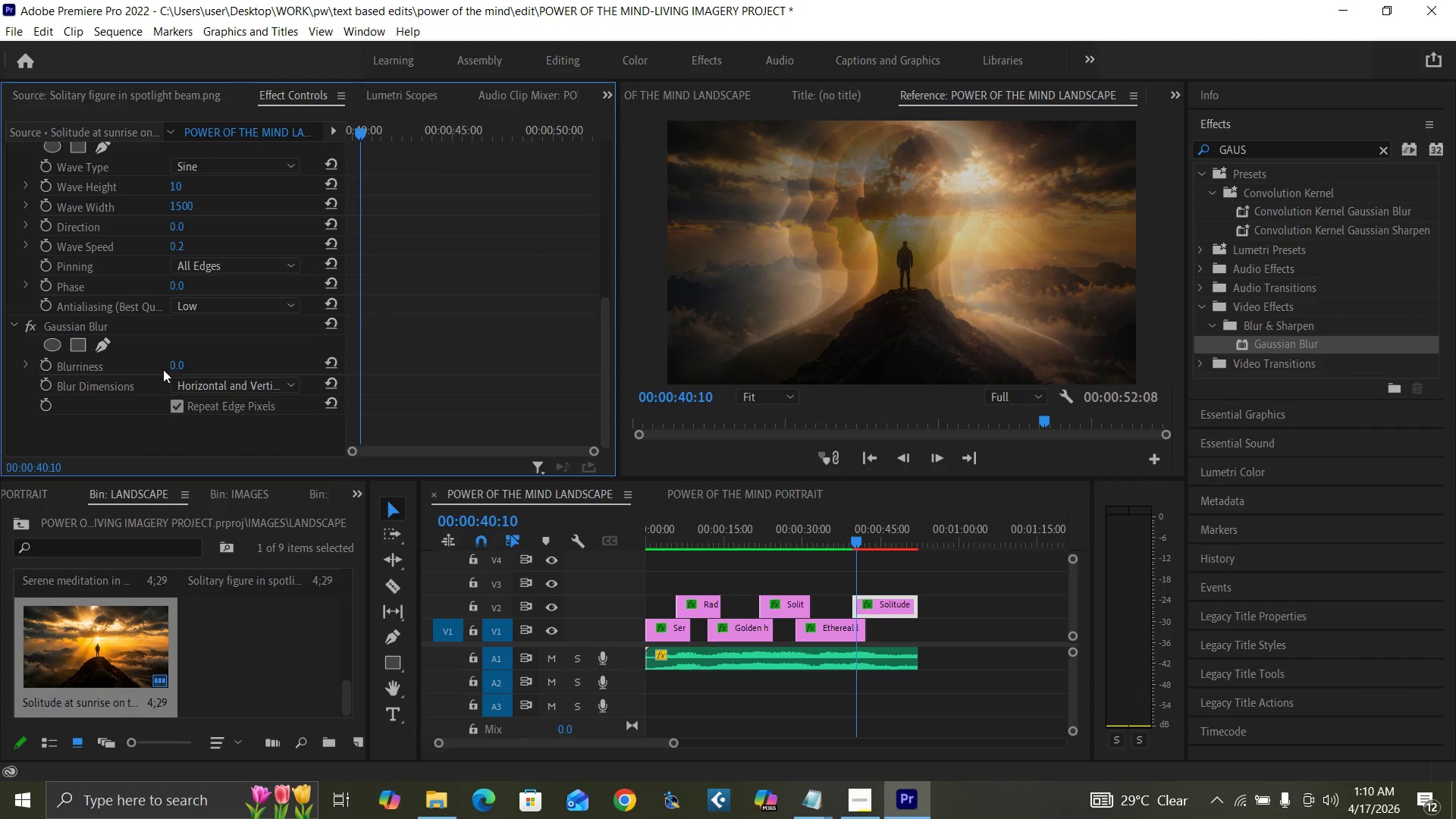 
left_click([175, 365])
 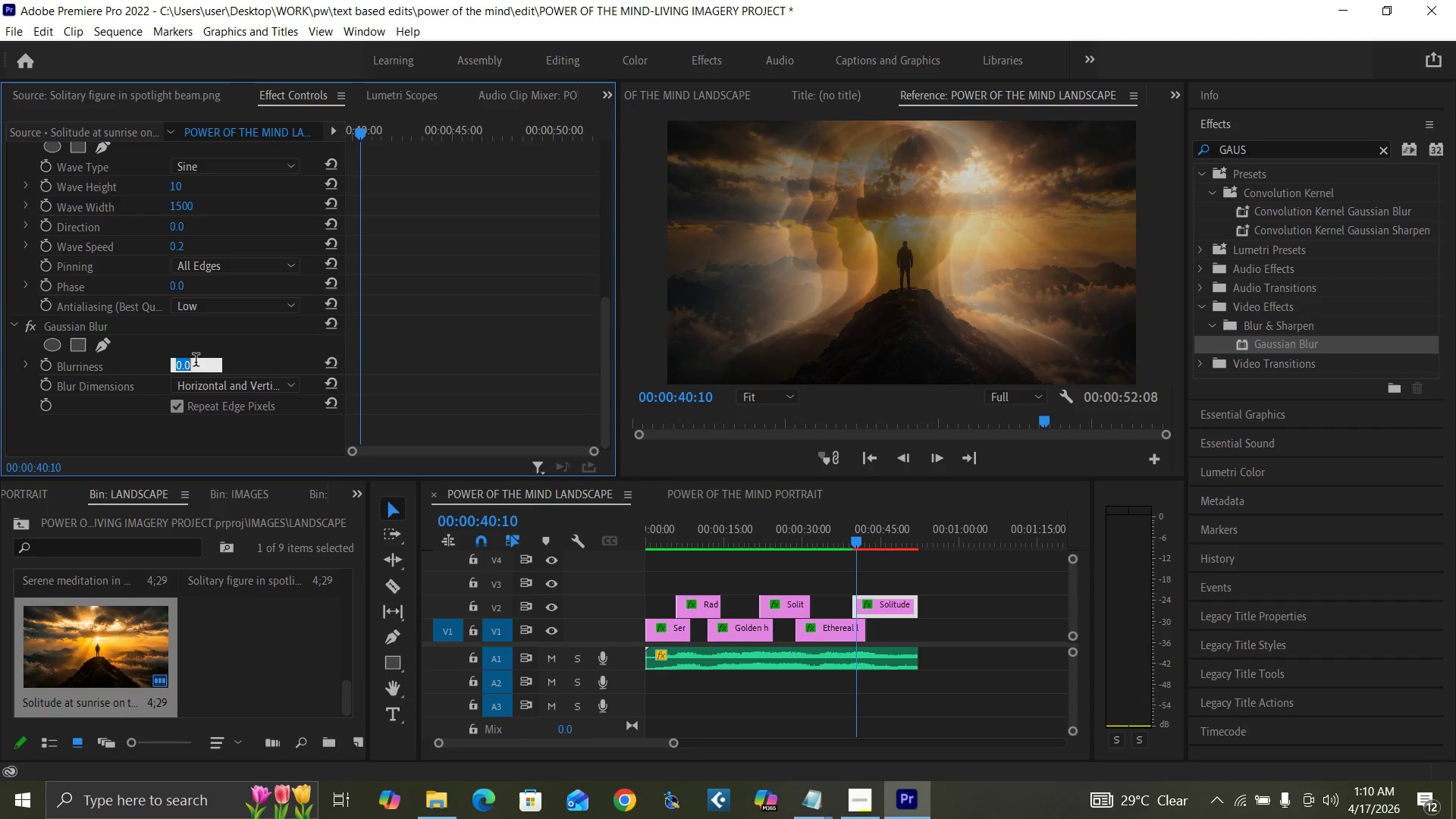 
key(2)
 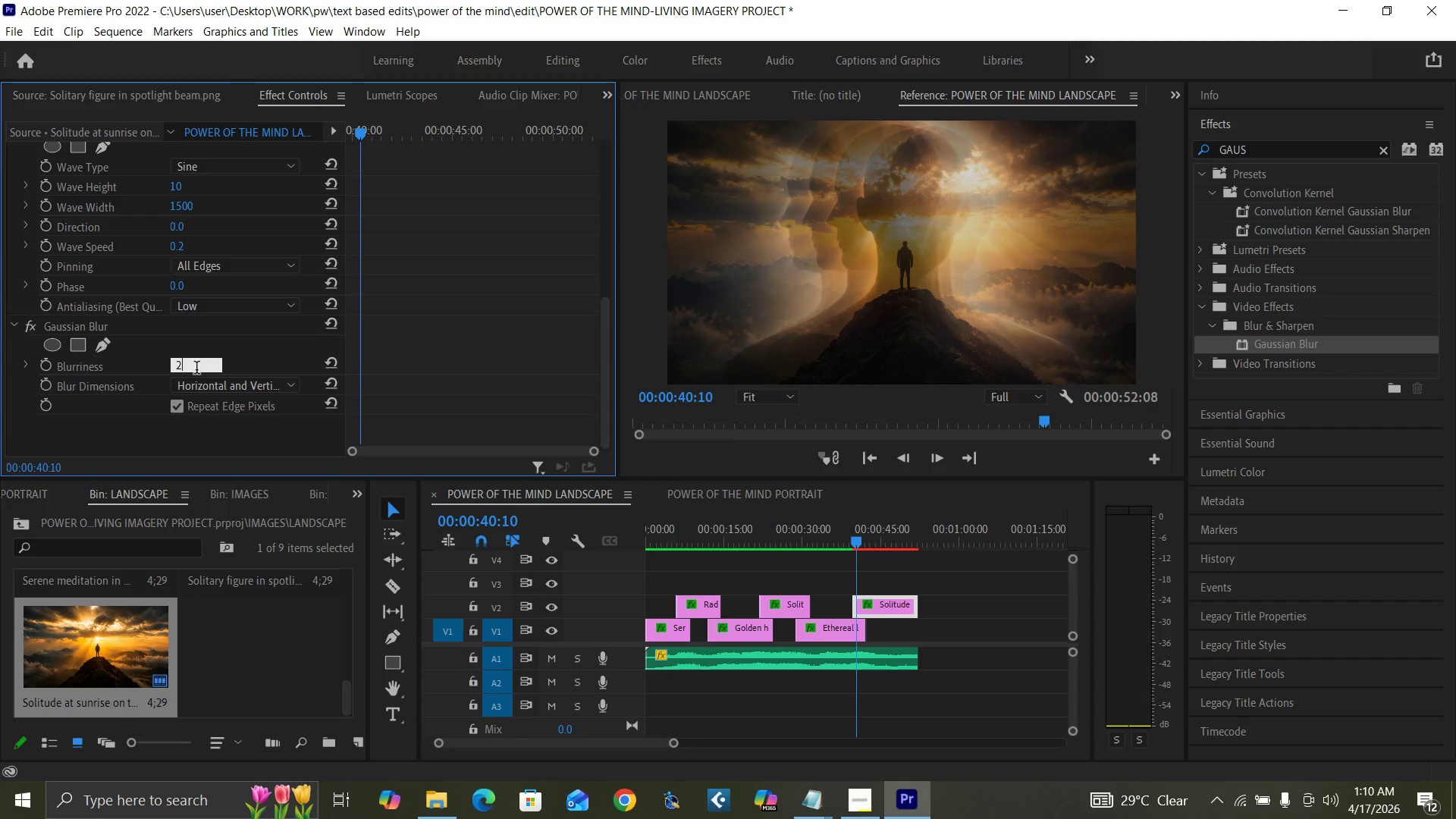 
key(Enter)
 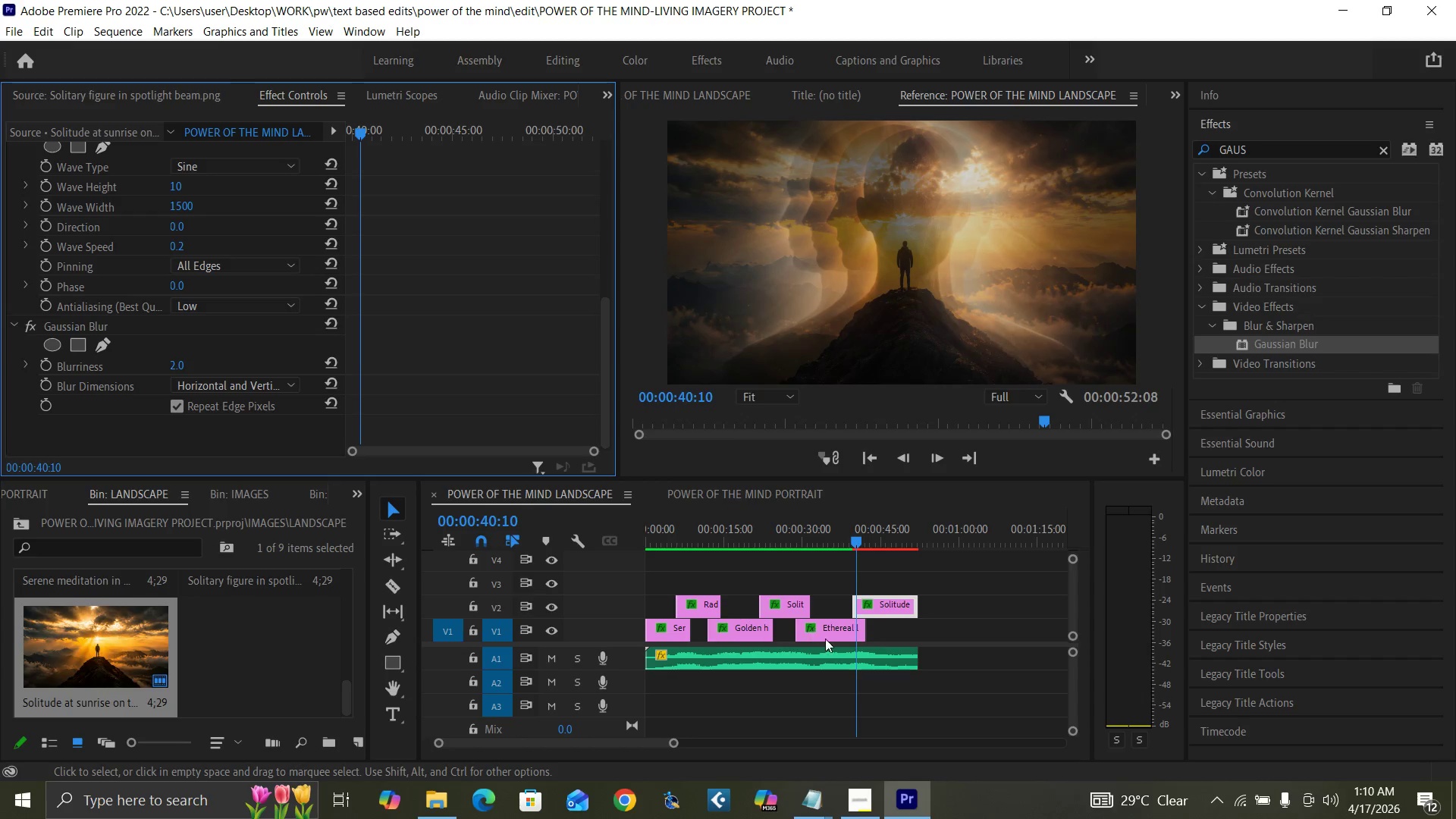 
key(Control+S)
 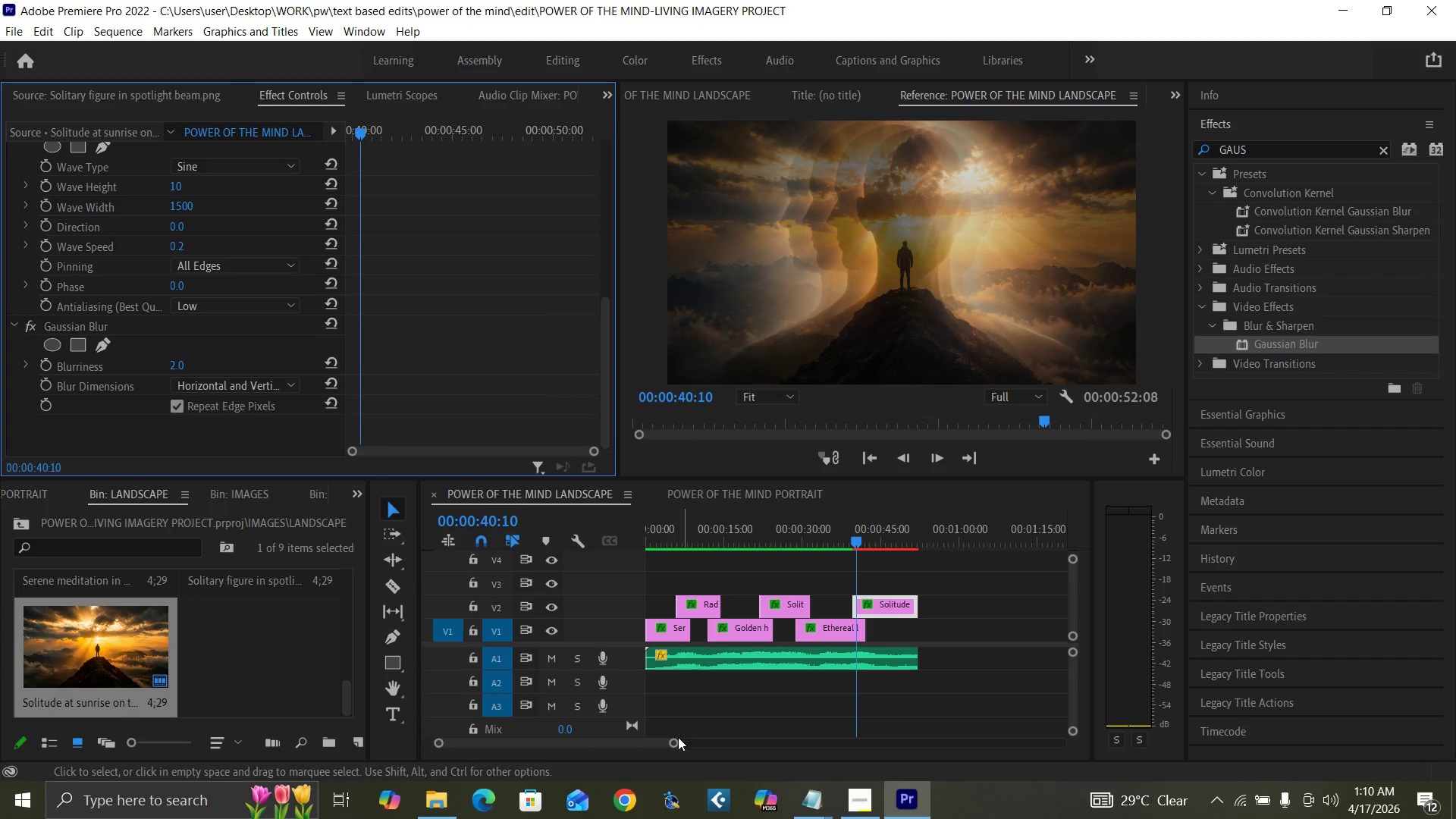 
left_click_drag(start_coordinate=[674, 740], to_coordinate=[731, 763])
 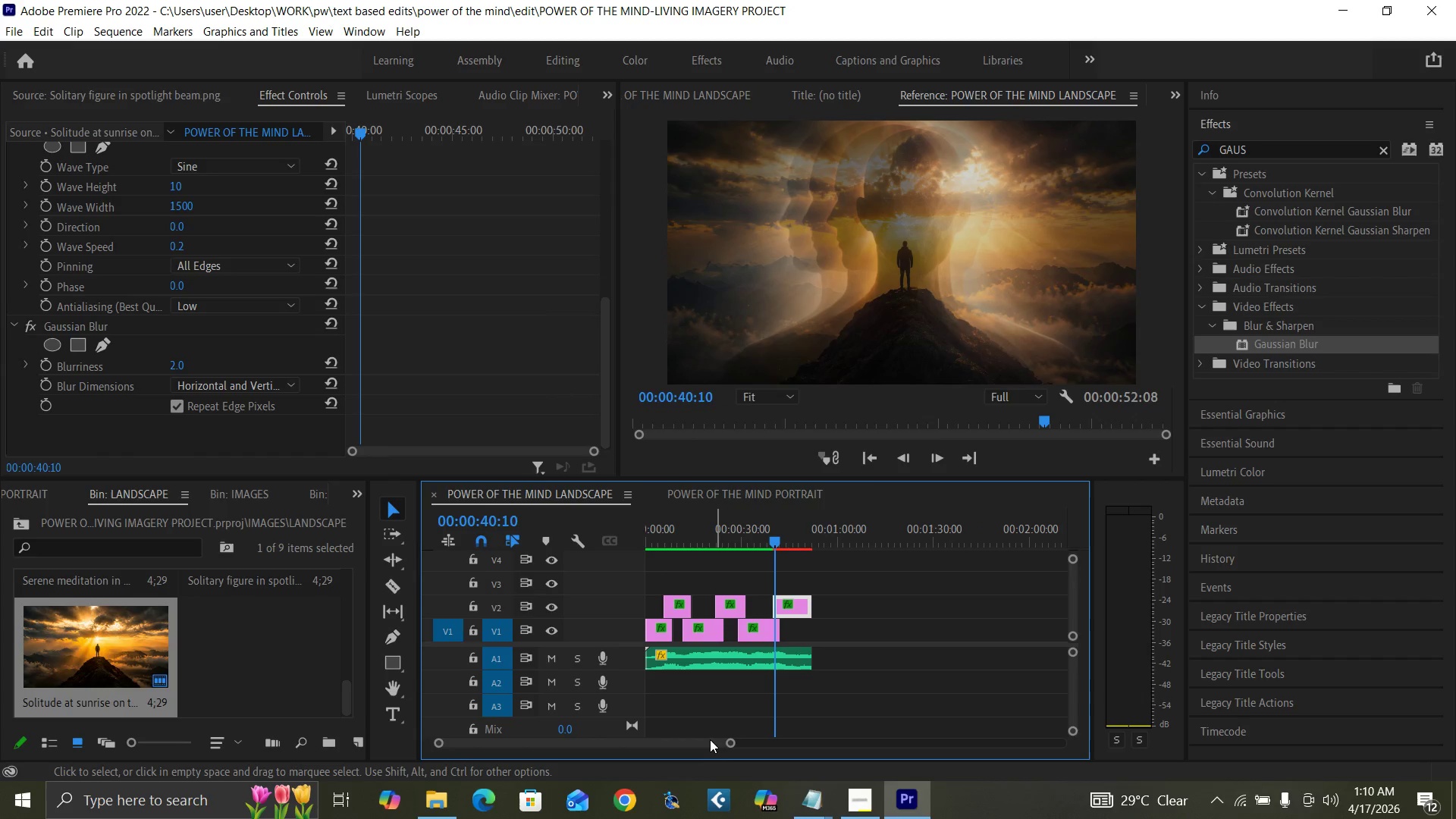 
left_click_drag(start_coordinate=[707, 742], to_coordinate=[670, 753])
 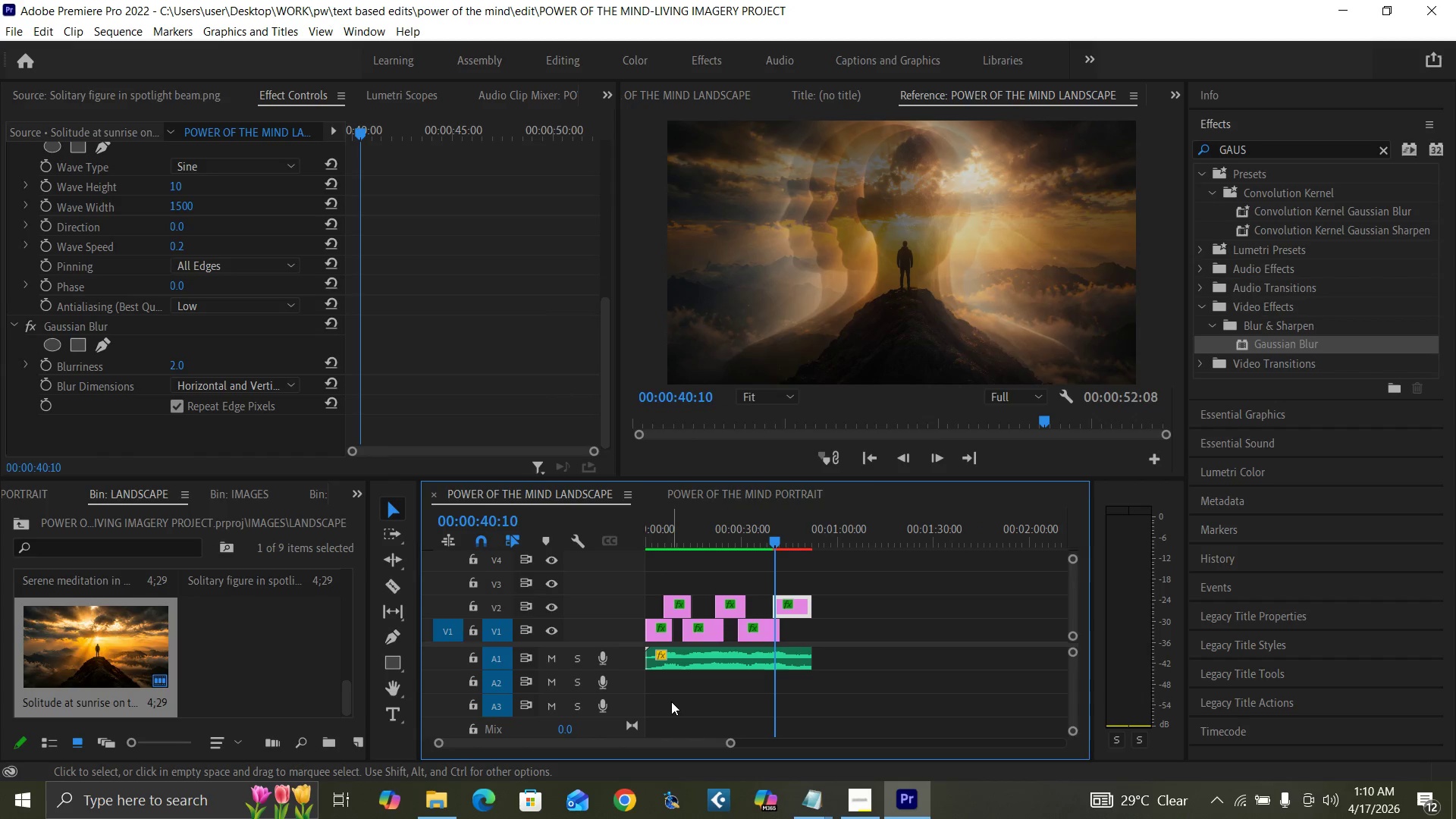 
key(Control+S)
 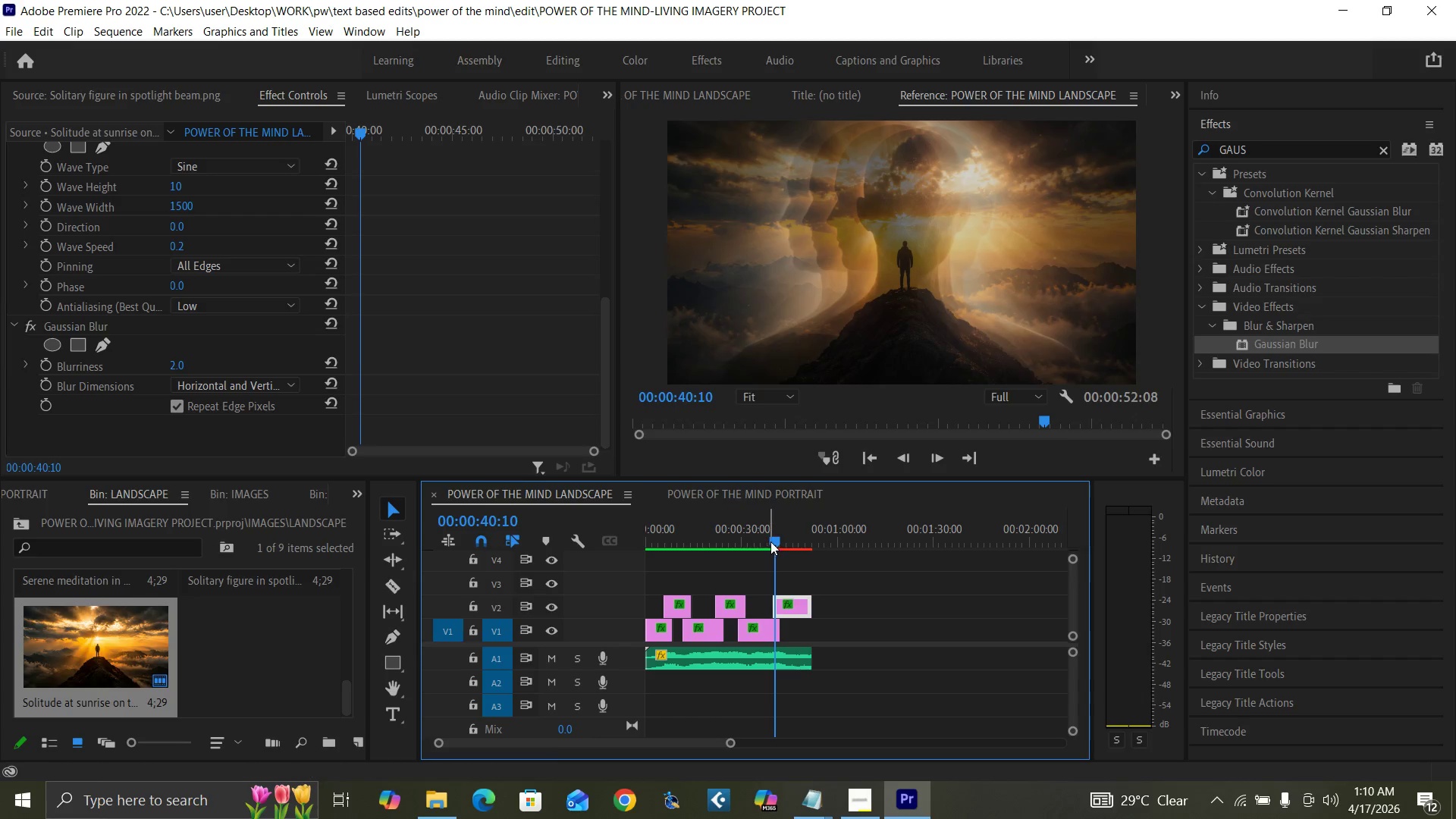 
left_click([763, 534])
 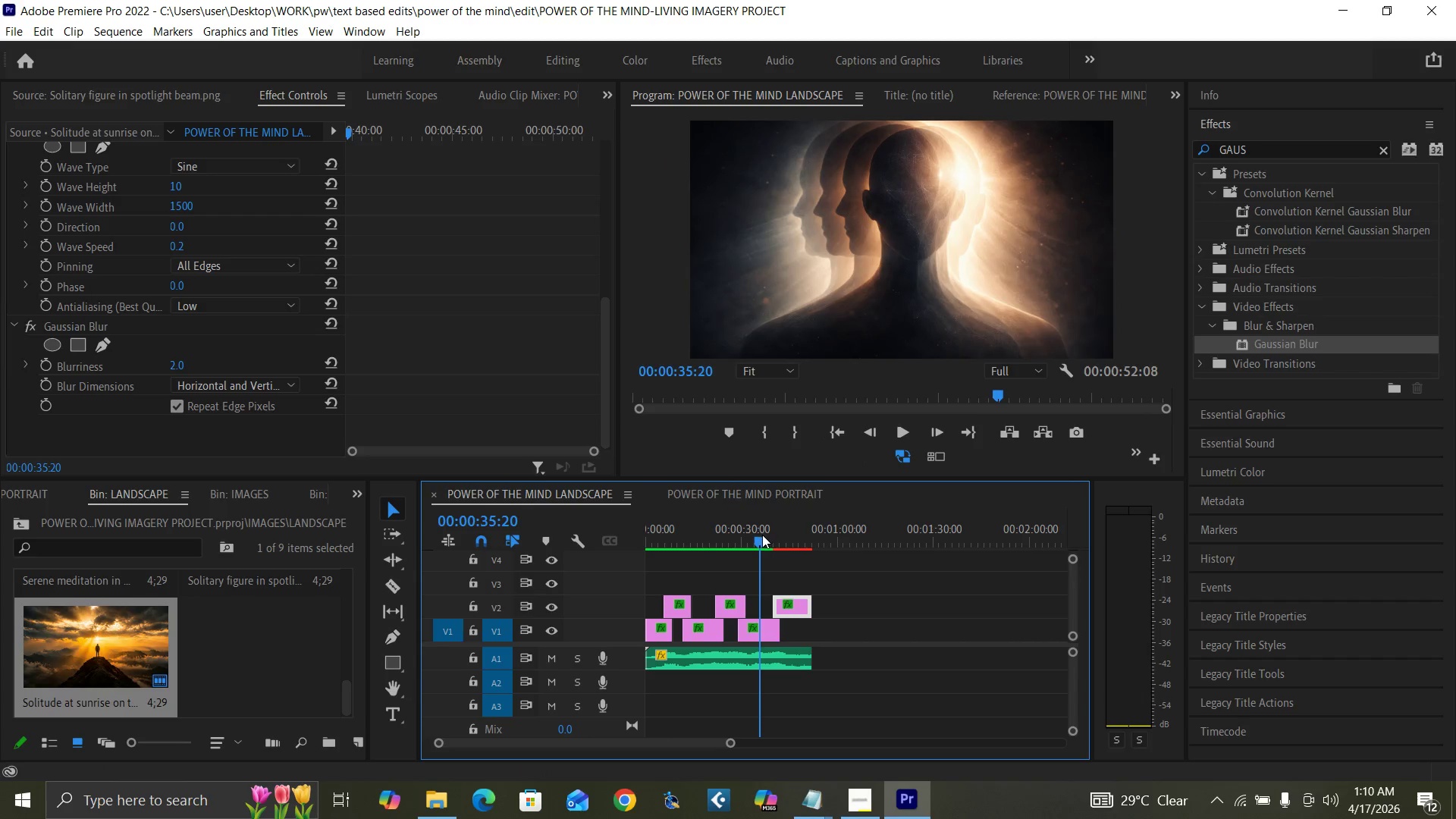 
key(Space)
 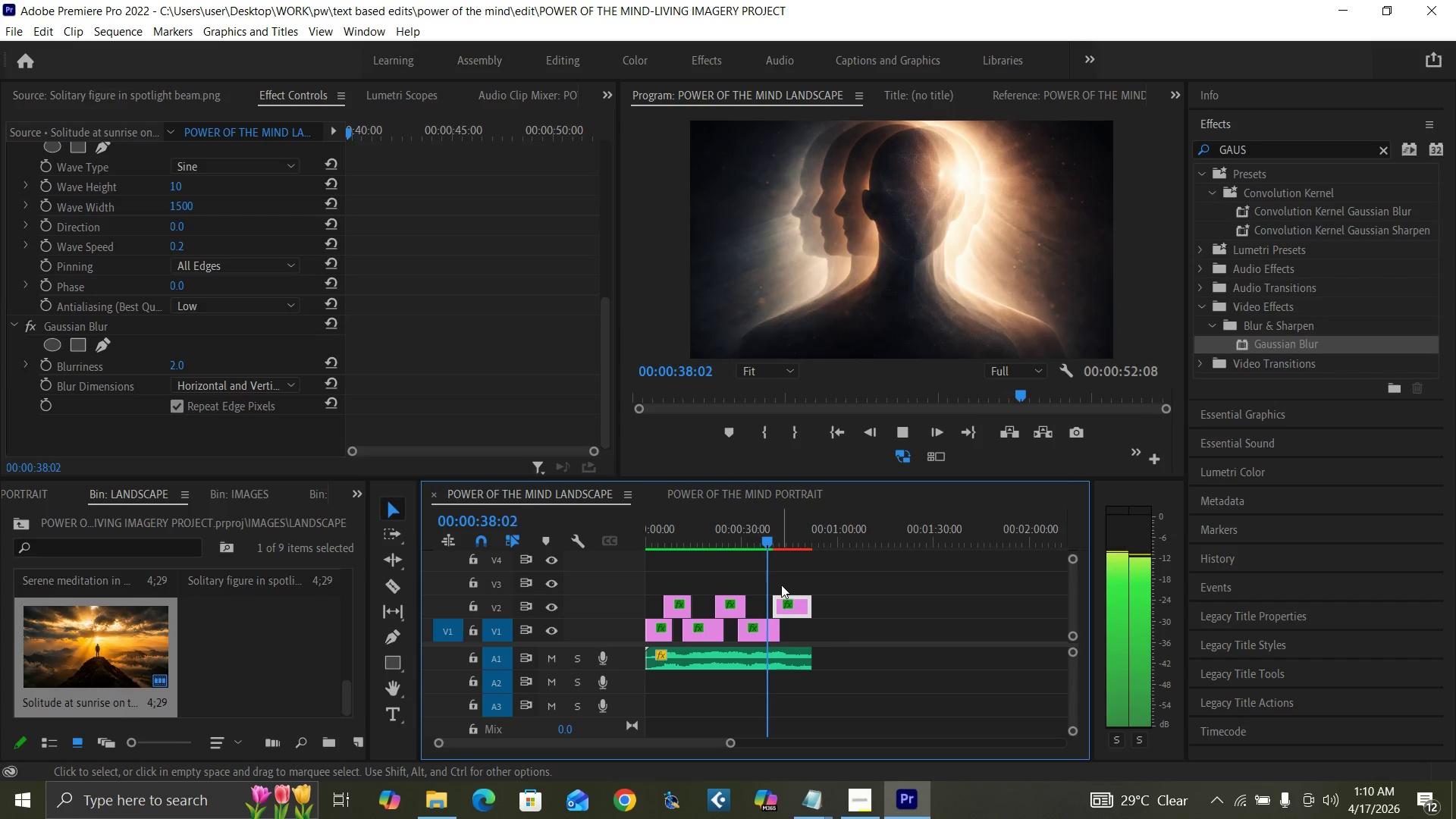 
key(Control+Backquote)
 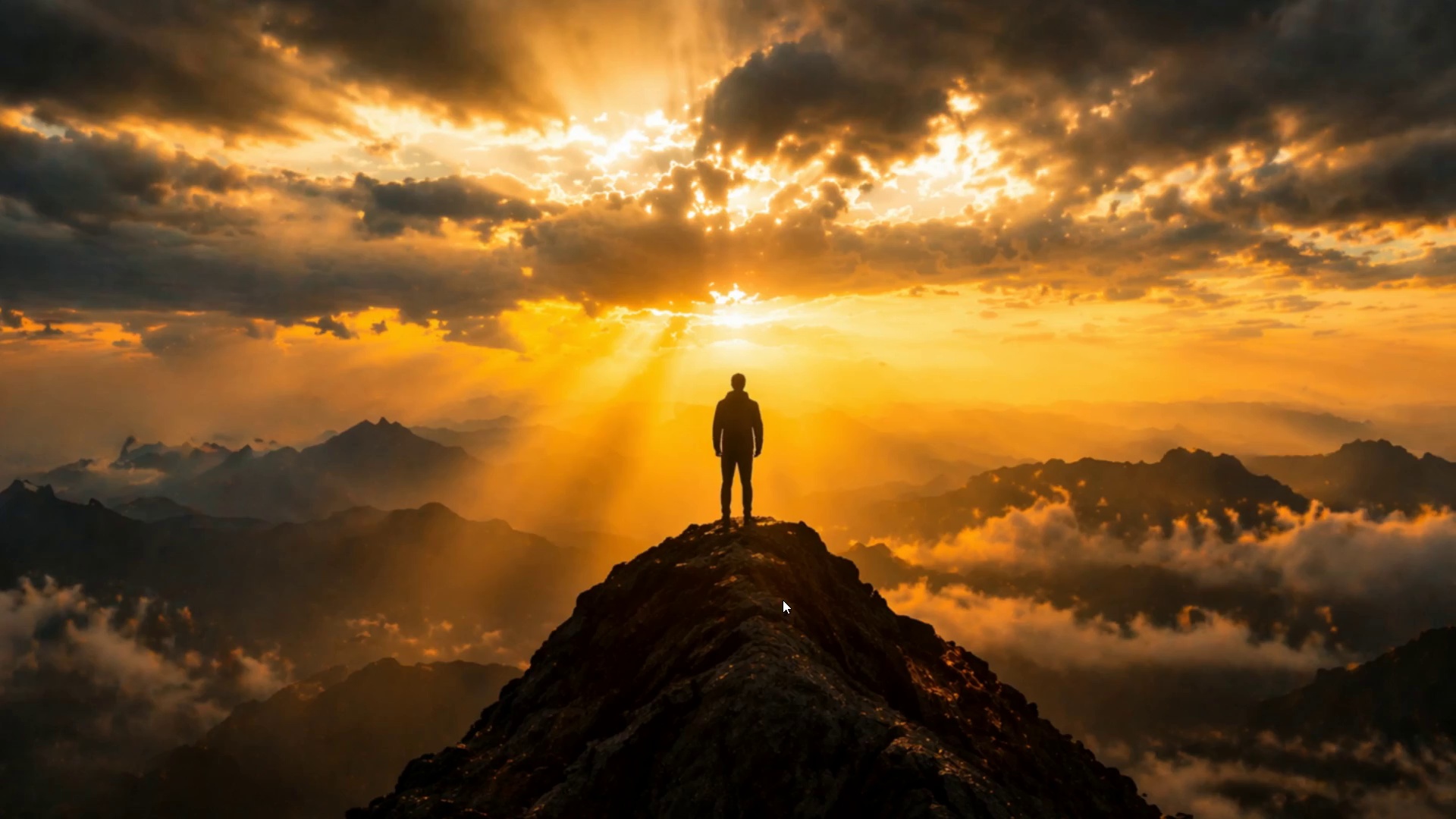 
wait(11.2)
 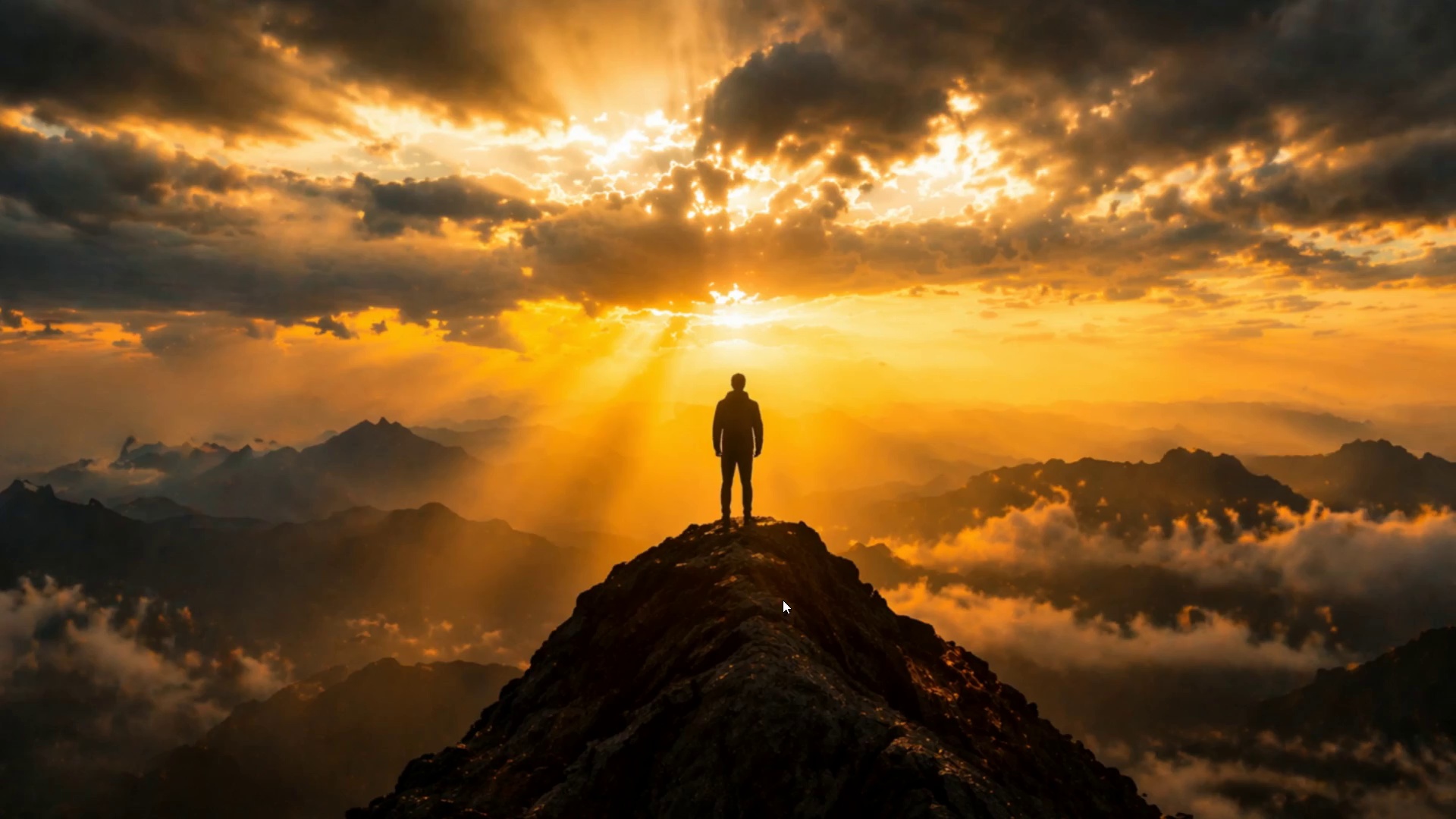 
key(Space)
 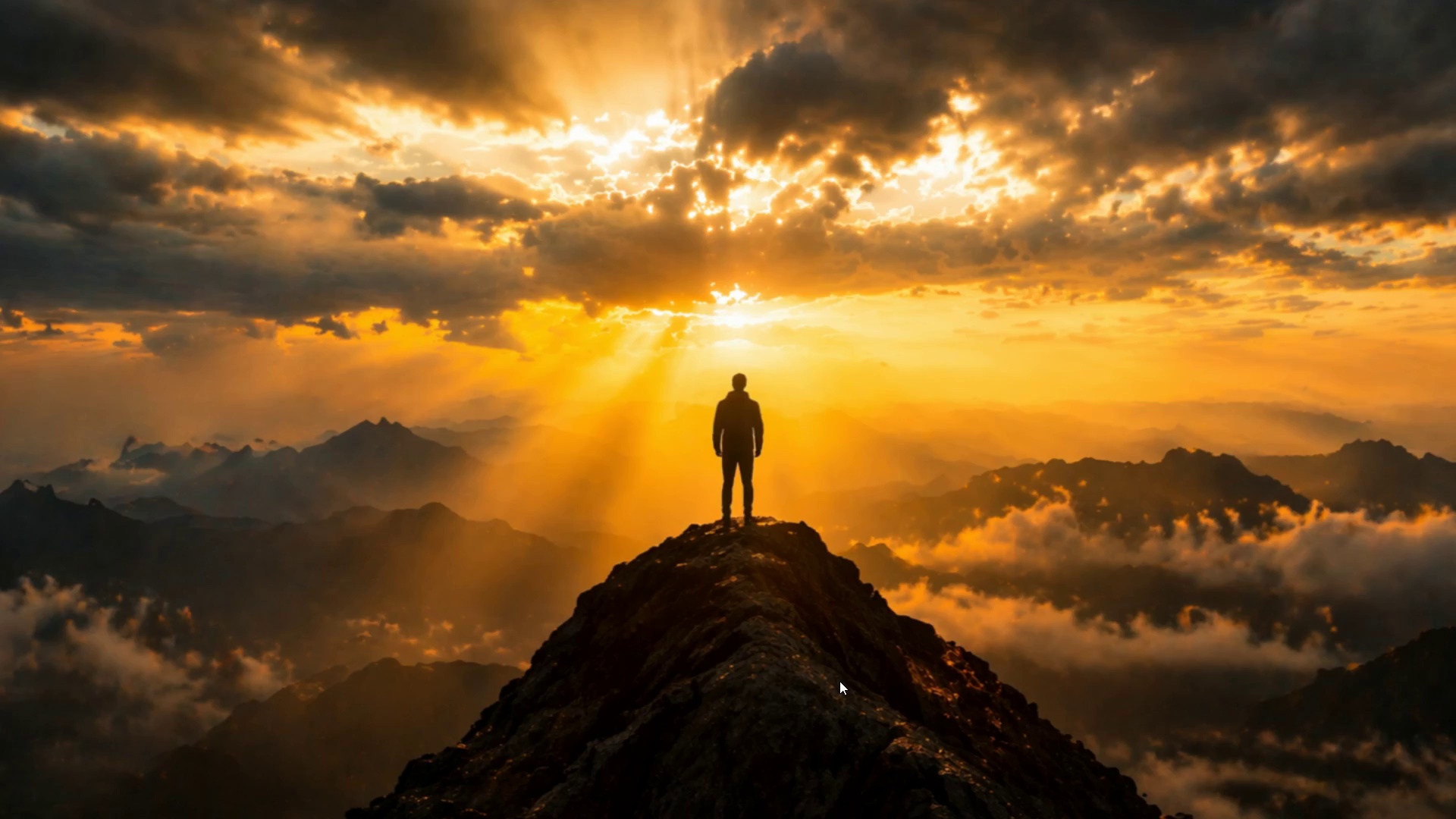 
key(Control+Backquote)
 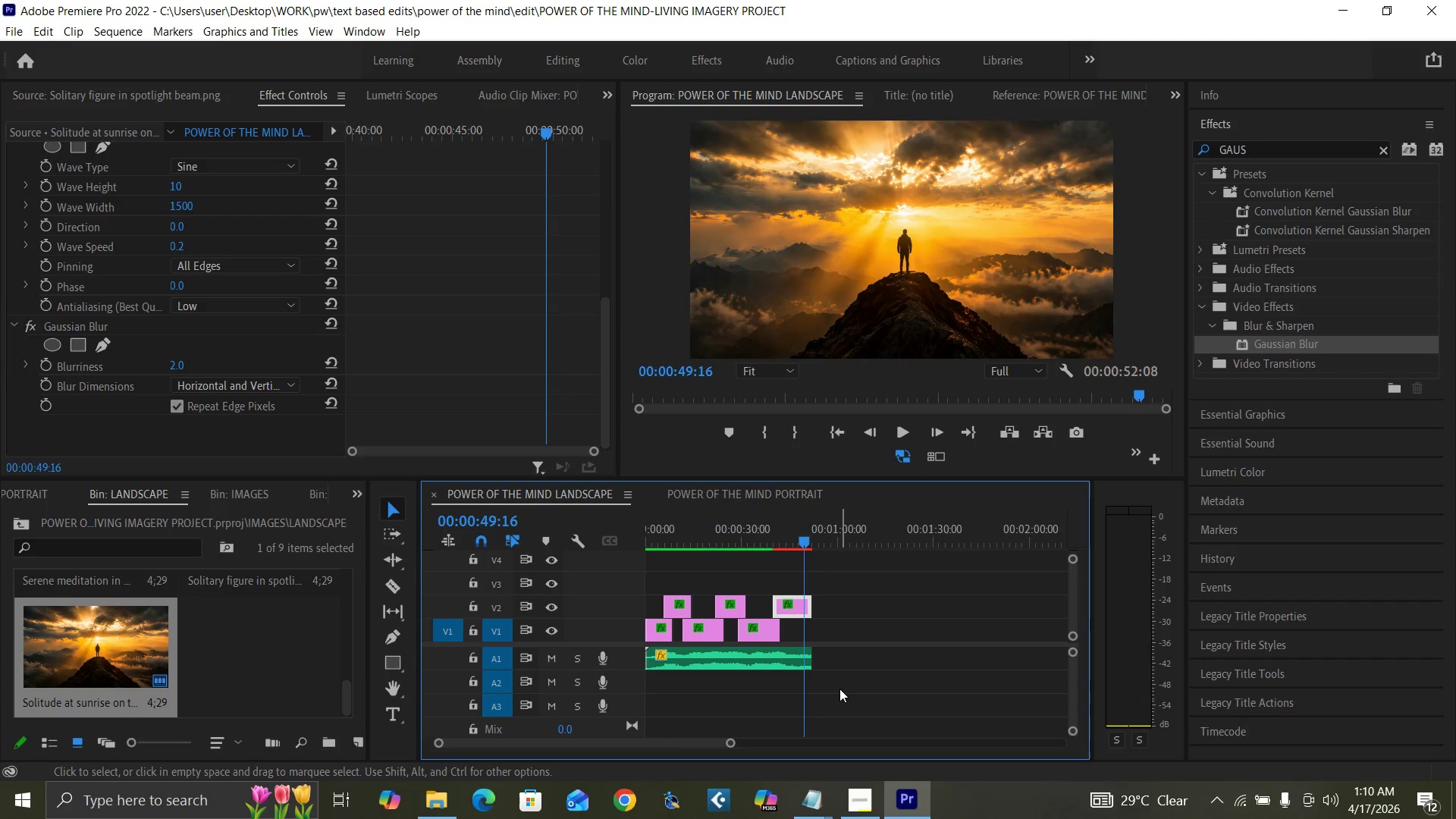 
key(Control+S)
 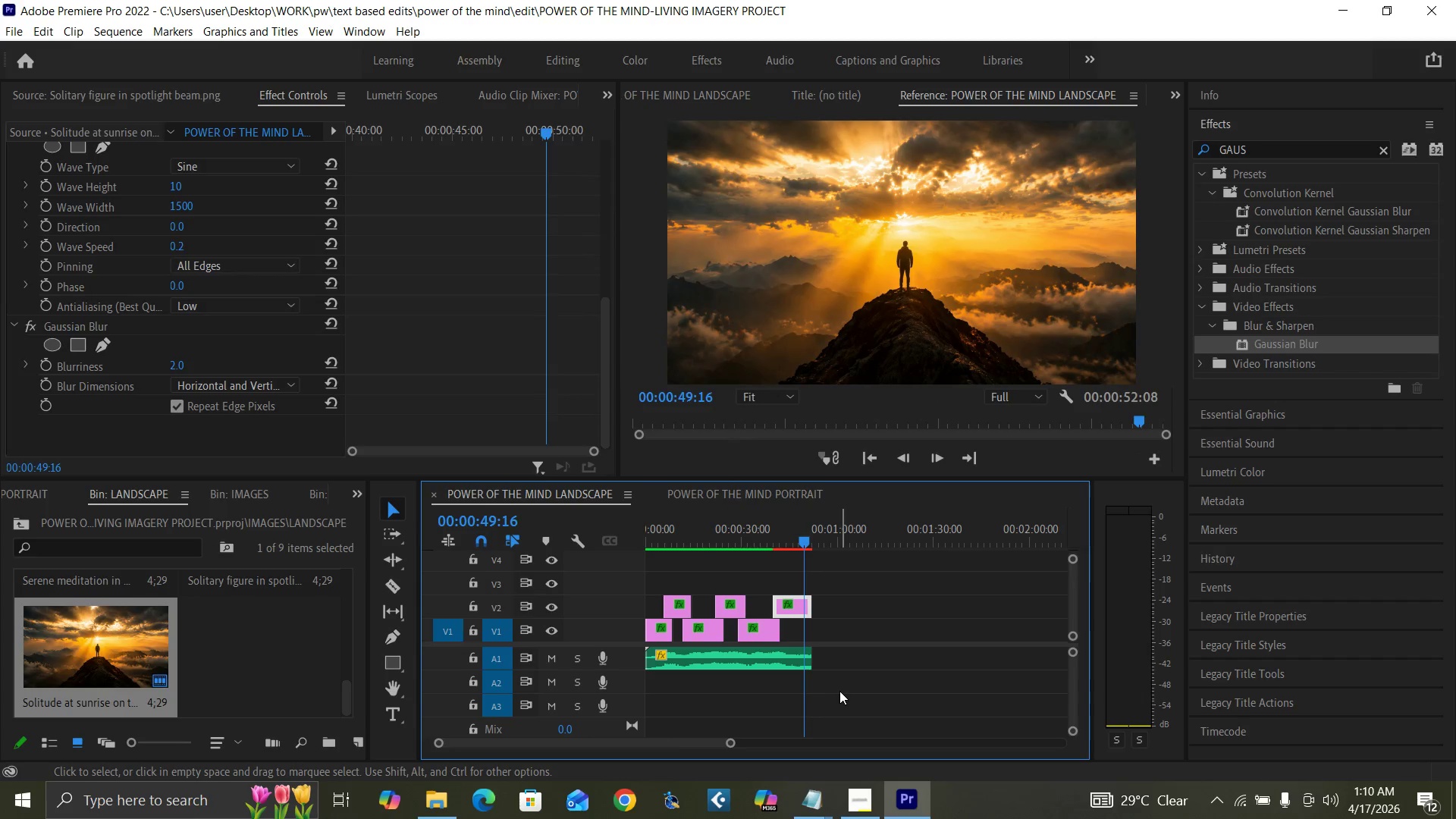 
key(Enter)
 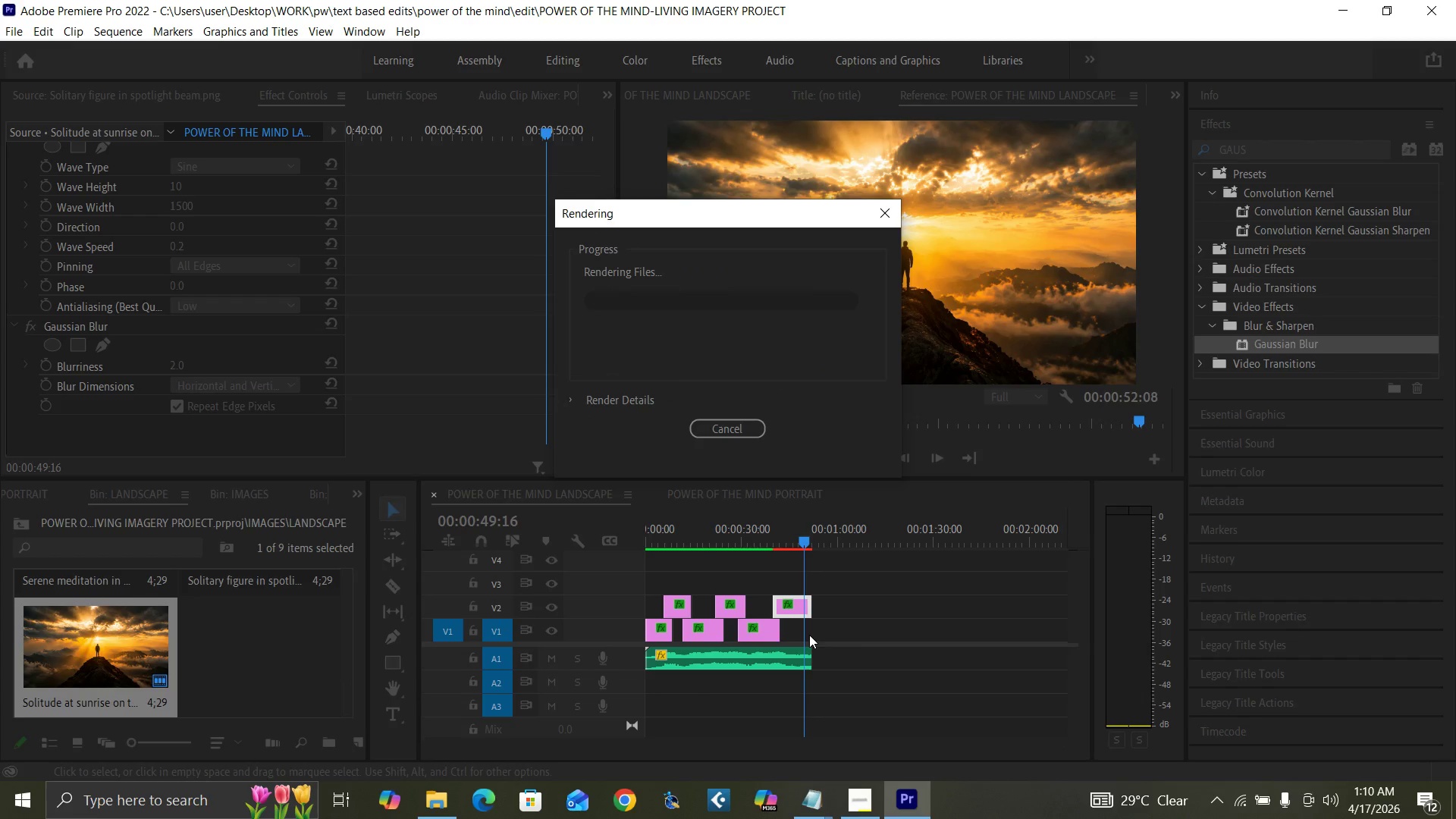 
left_click([809, 635])
 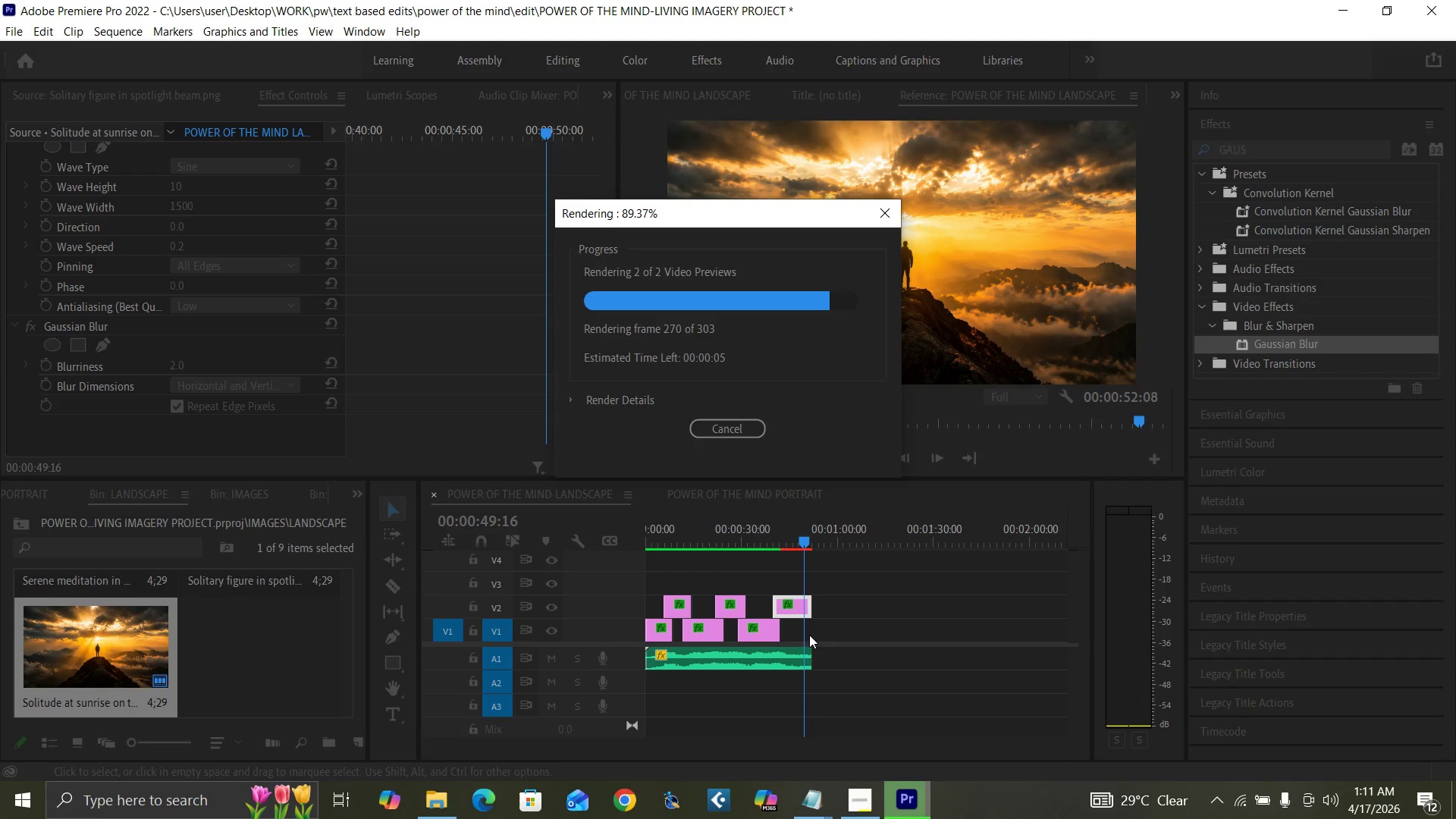 
wait(55.81)
 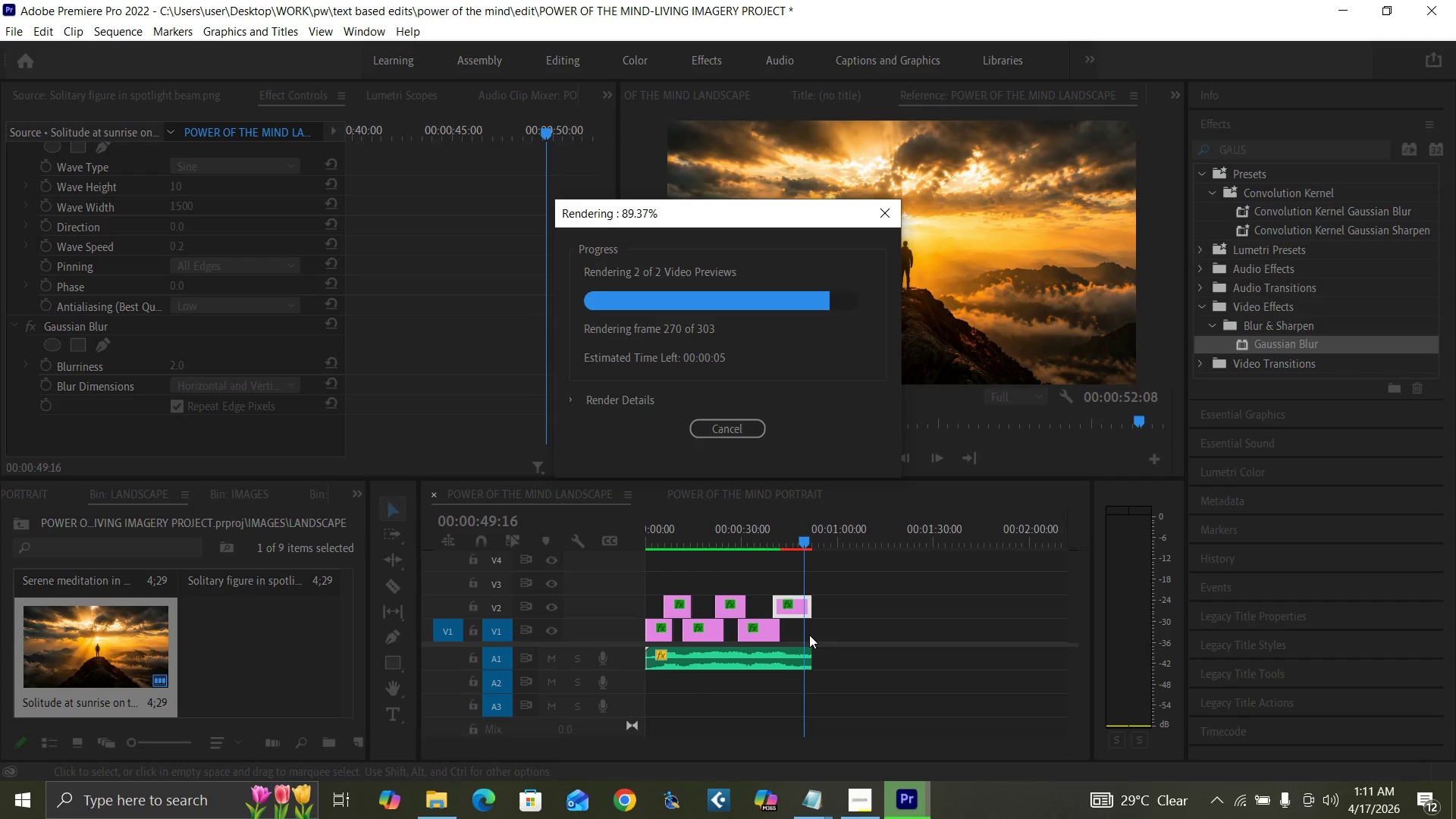 
left_click_drag(start_coordinate=[673, 541], to_coordinate=[618, 563])
 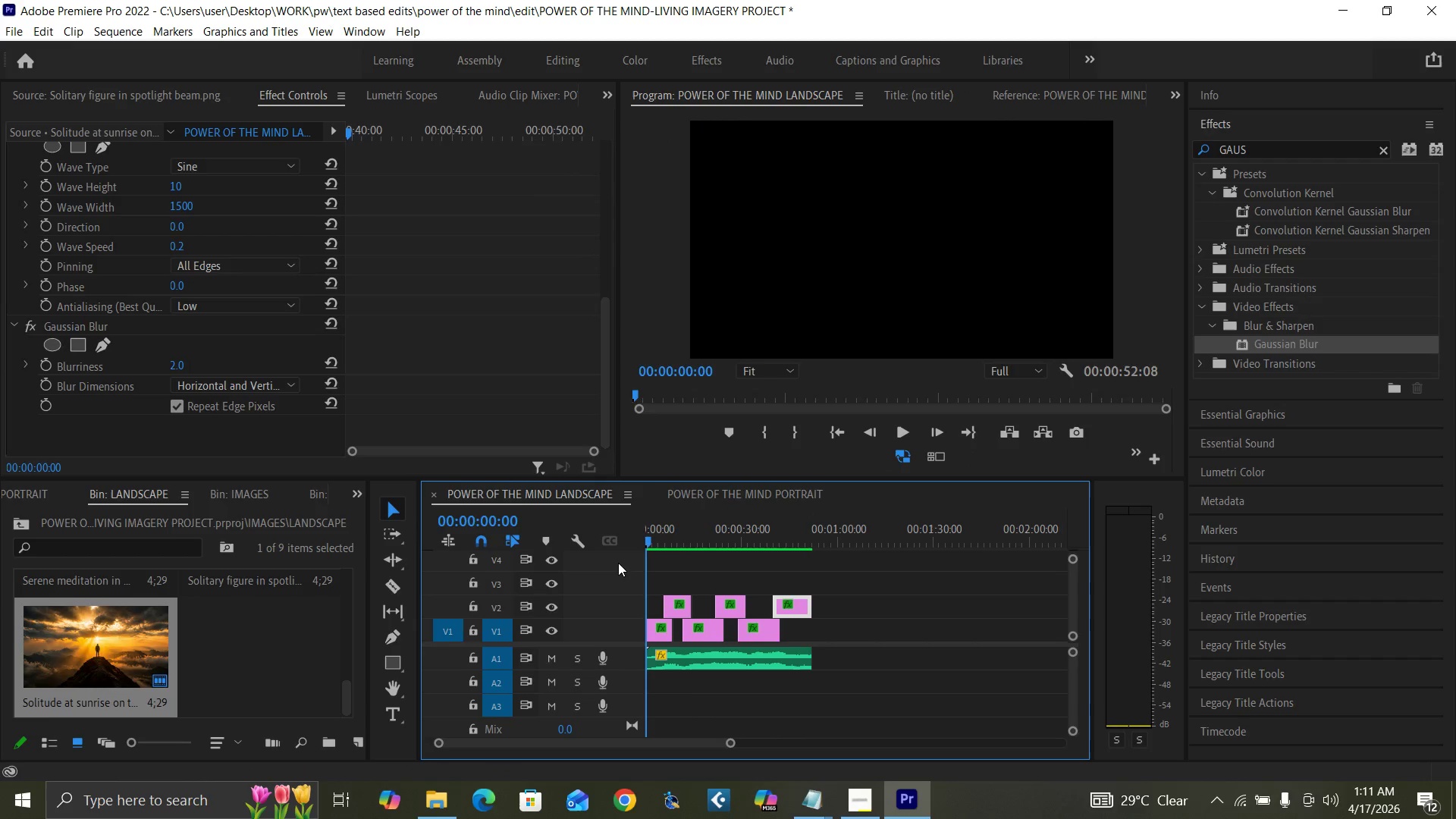 
key(Control+S)
 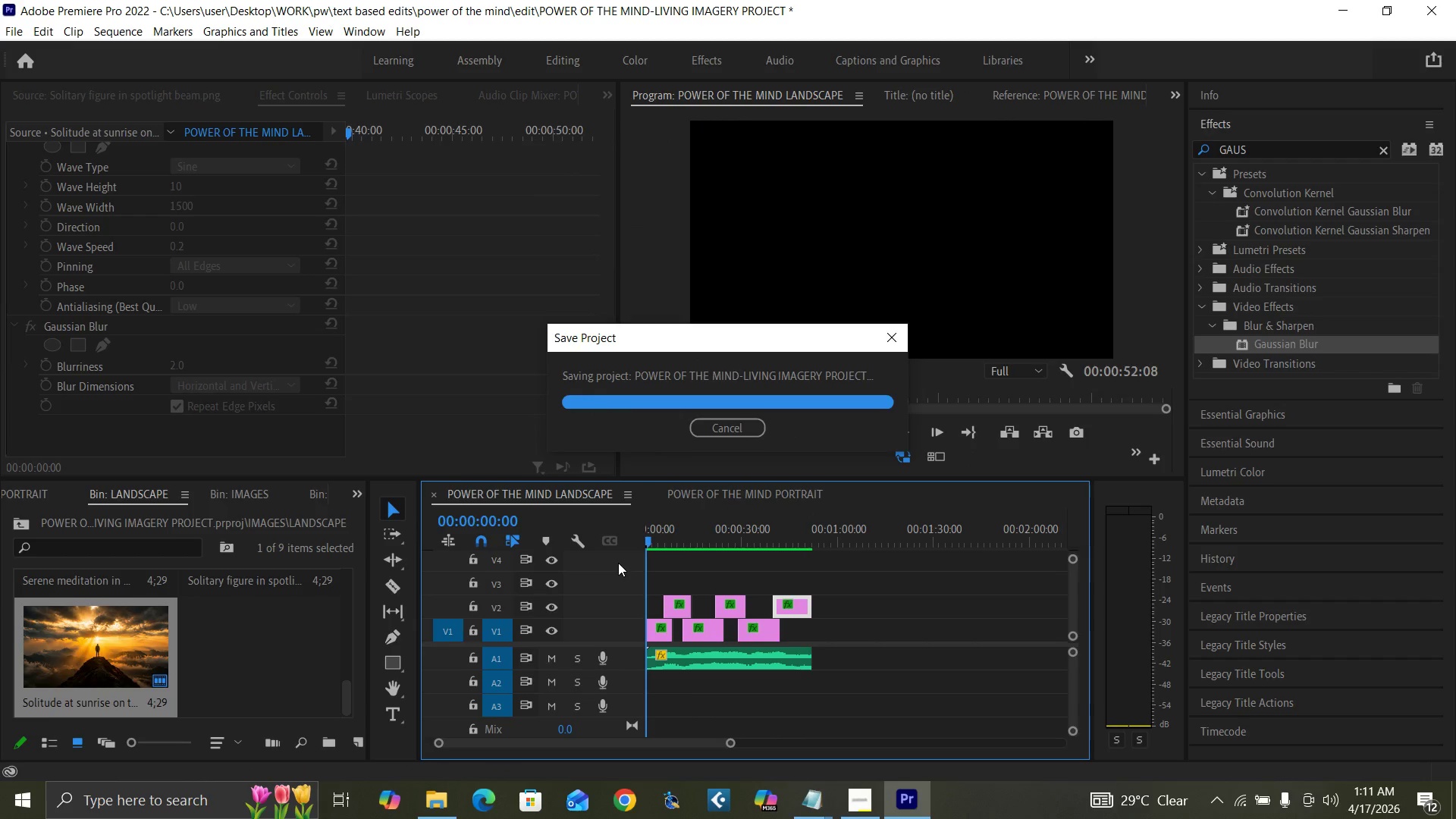 
key(Control+Backquote)
 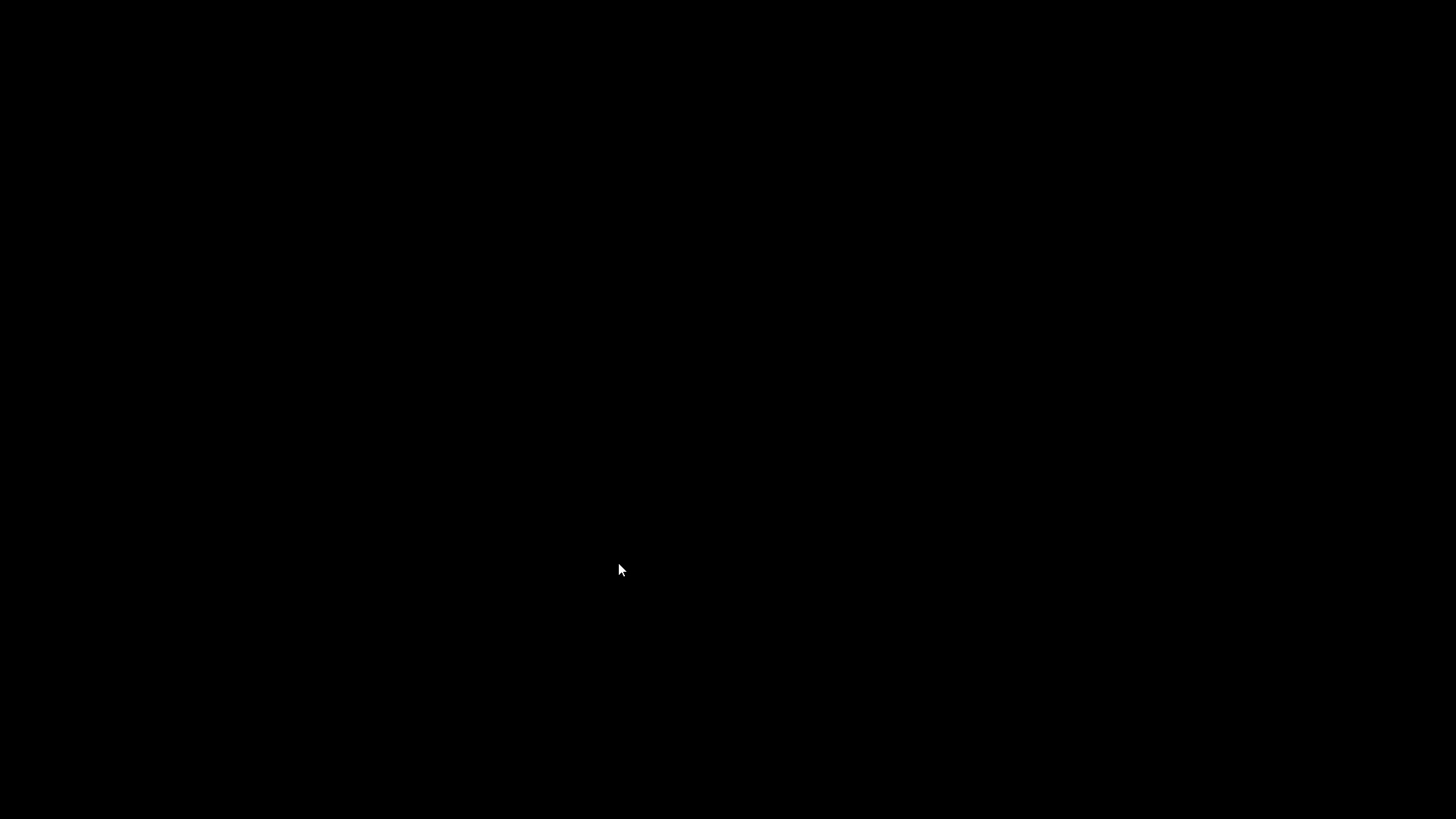 
key(Space)
 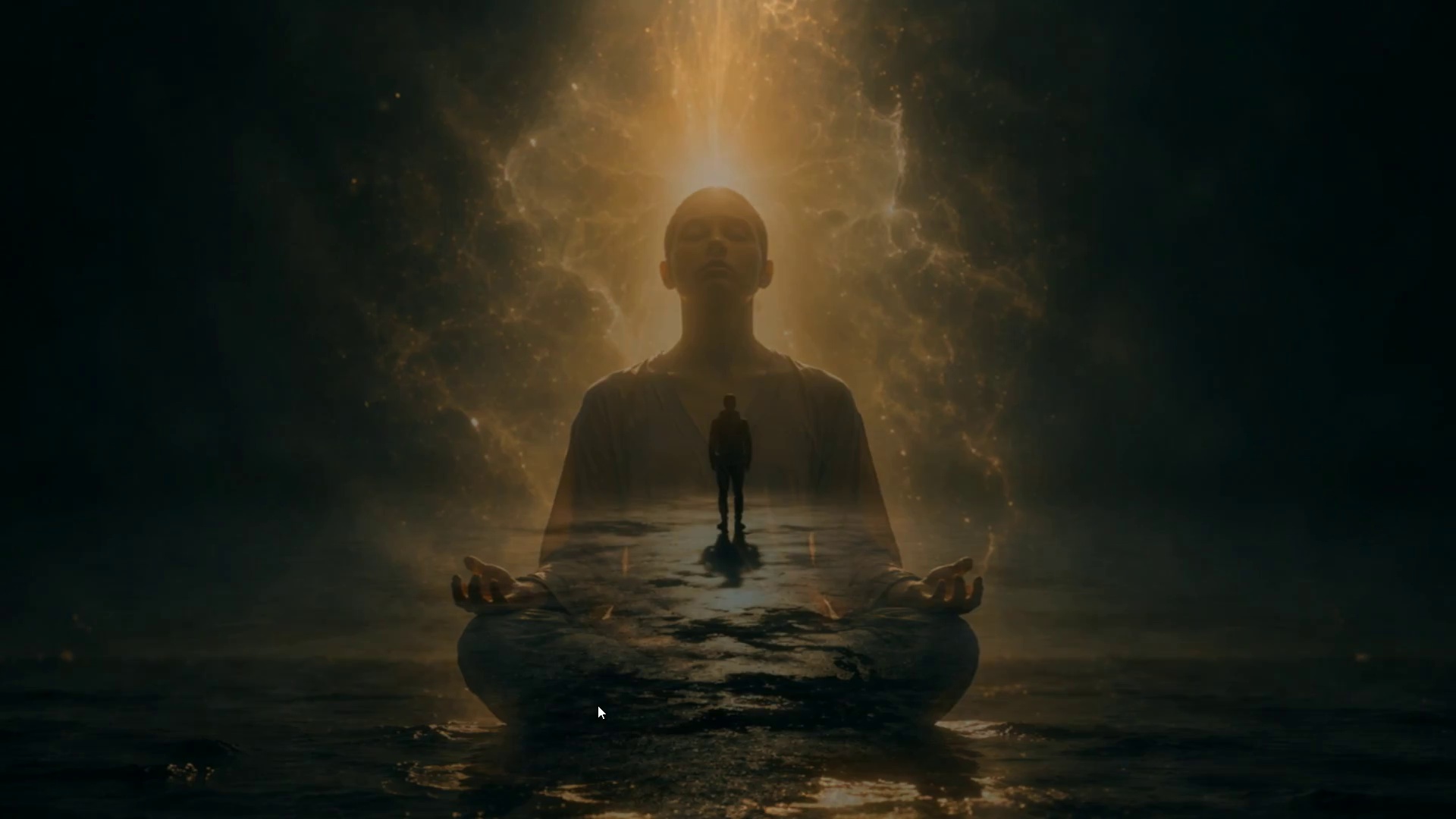 
wait(27.76)
 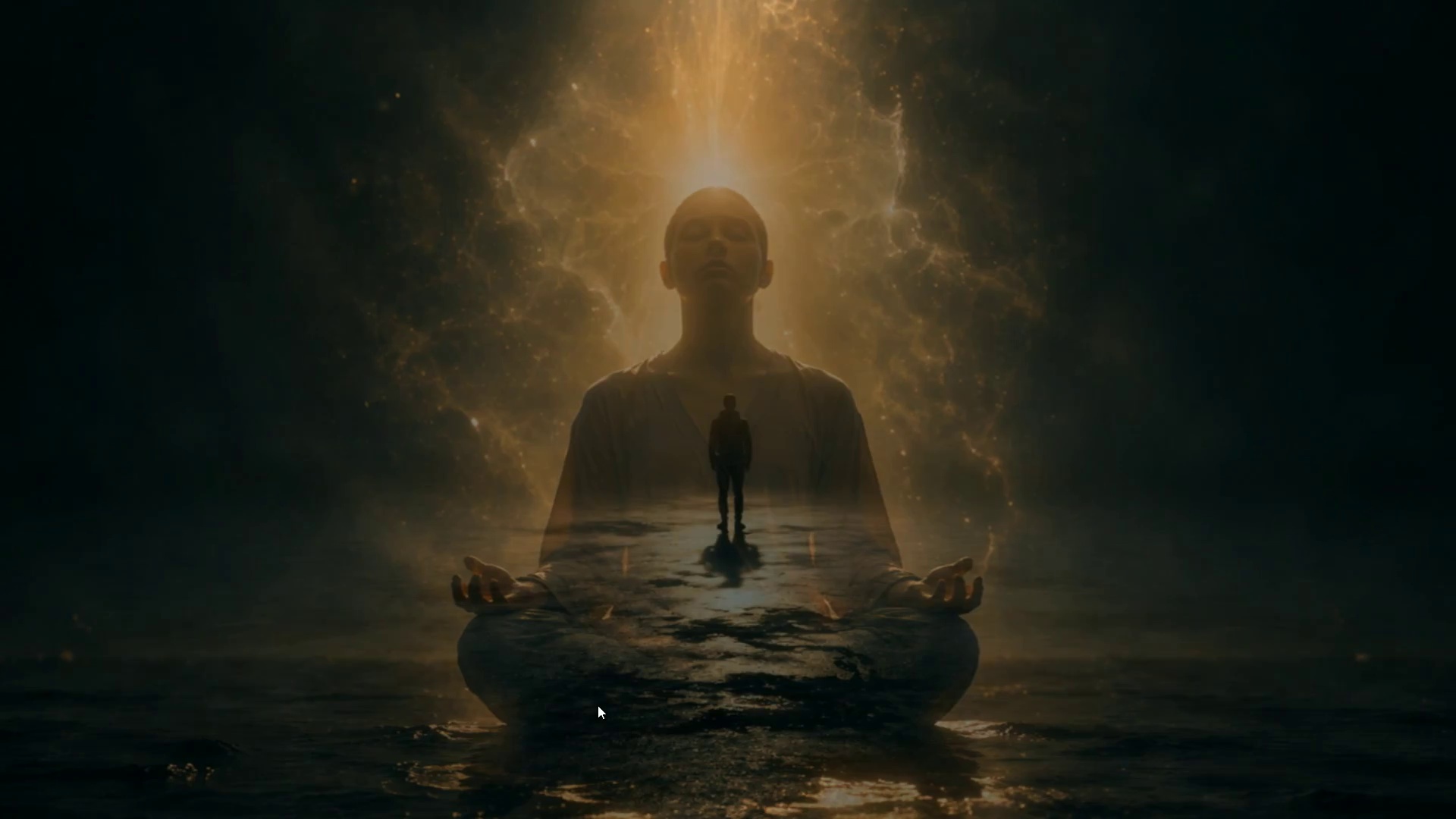 
hold_key(key=ControlLeft, duration=1.52)
 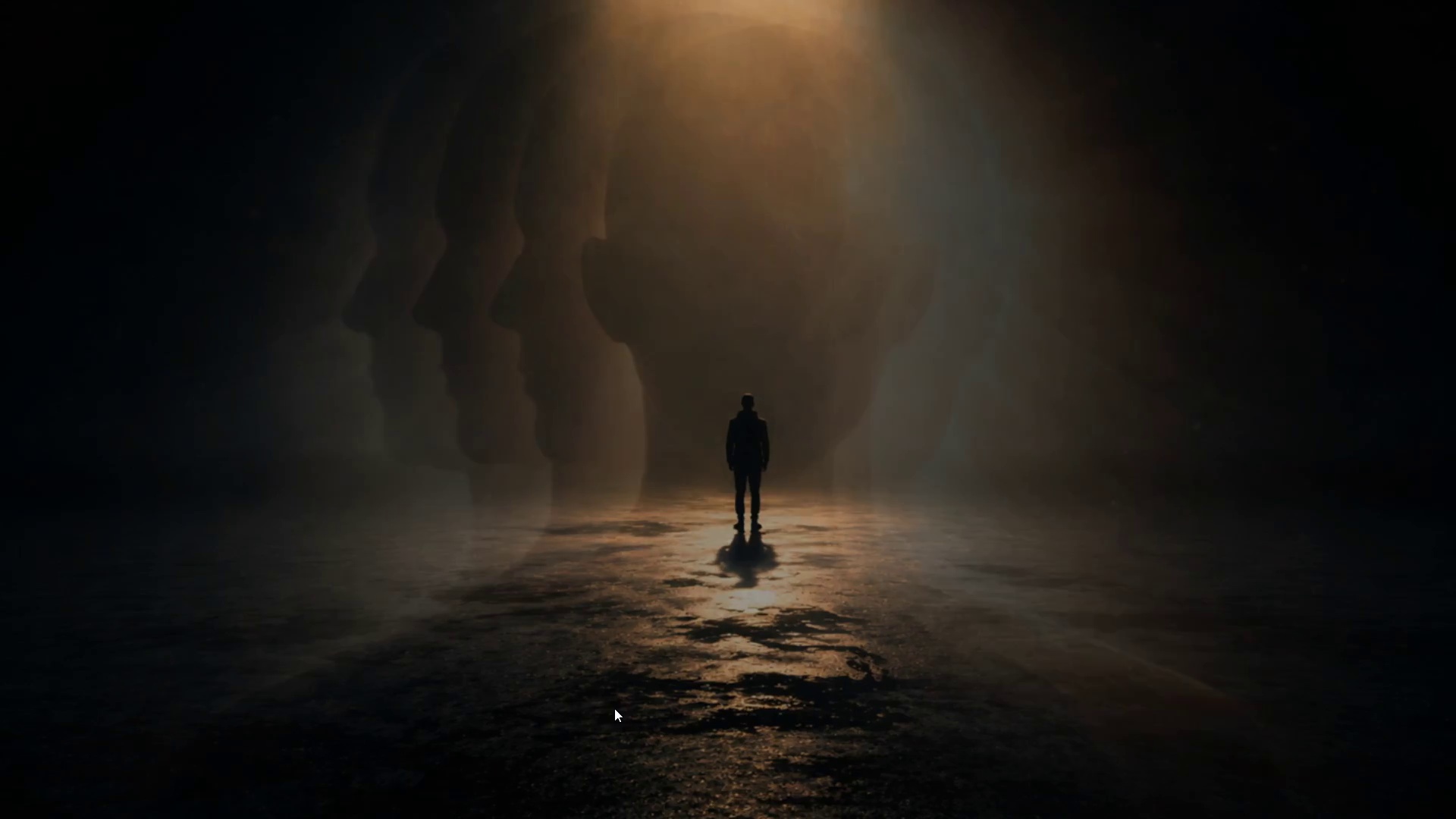 
hold_key(key=ControlLeft, duration=1.53)
 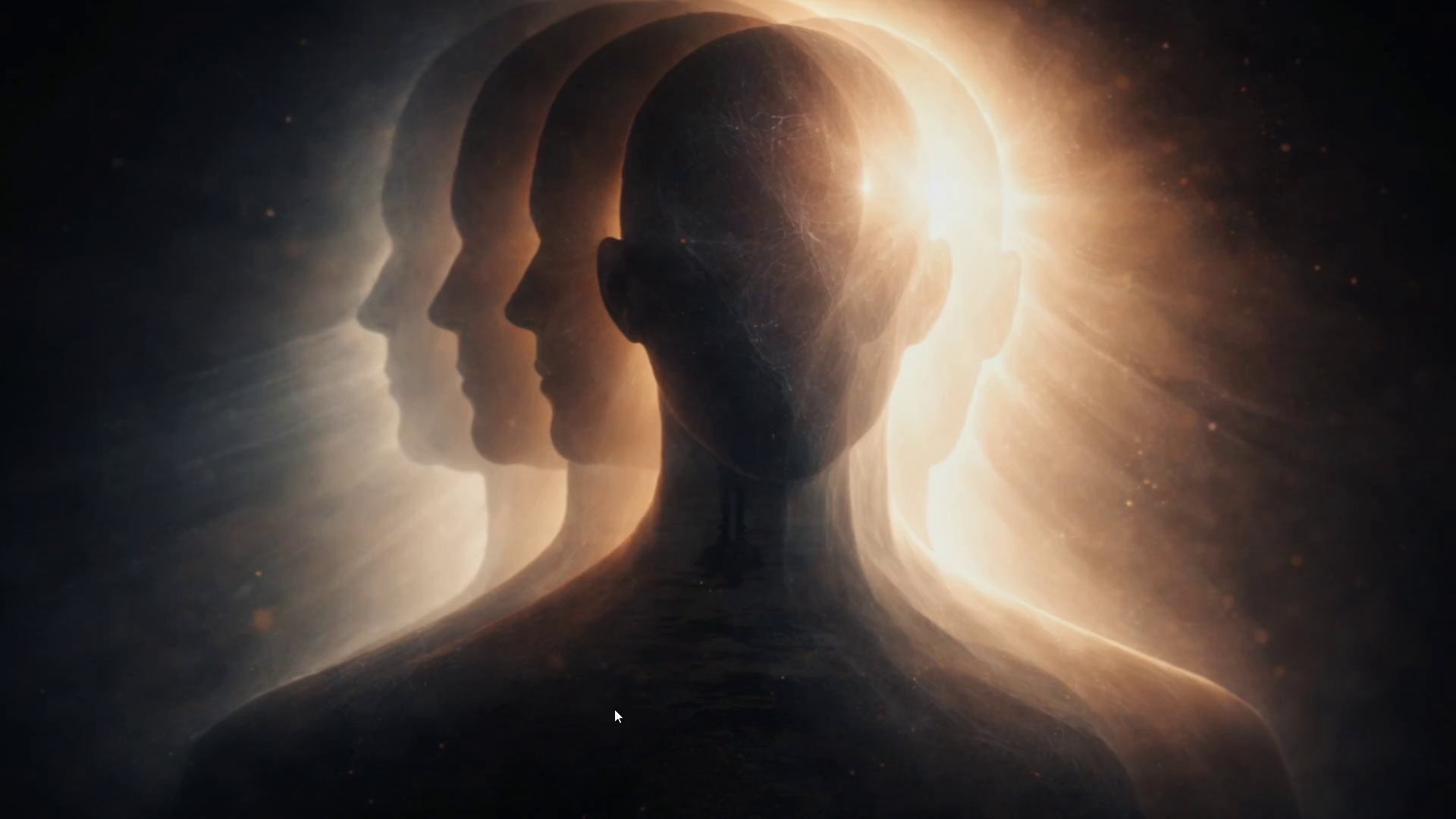 
hold_key(key=ControlLeft, duration=1.5)
 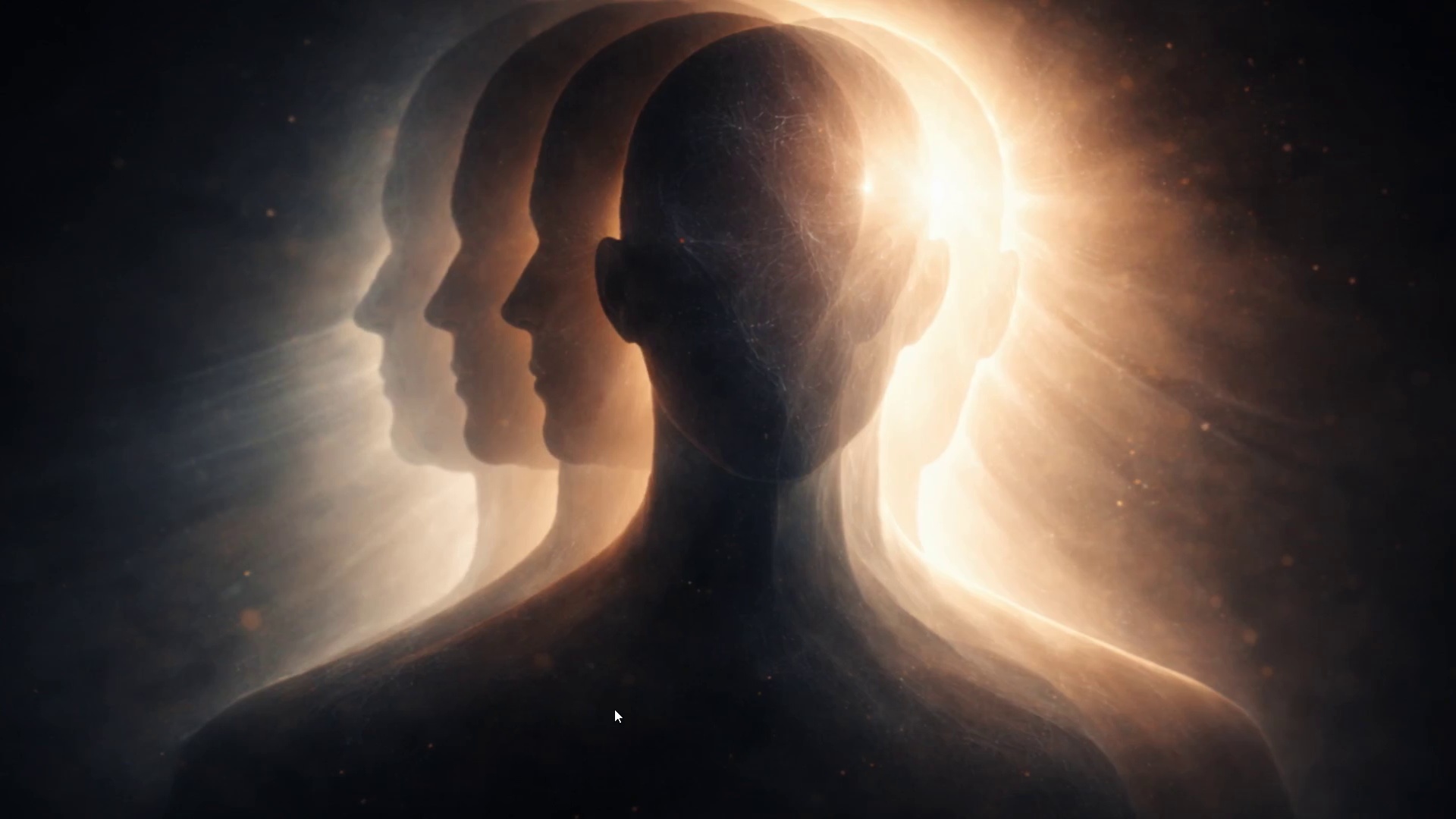 
hold_key(key=ControlLeft, duration=1.52)
 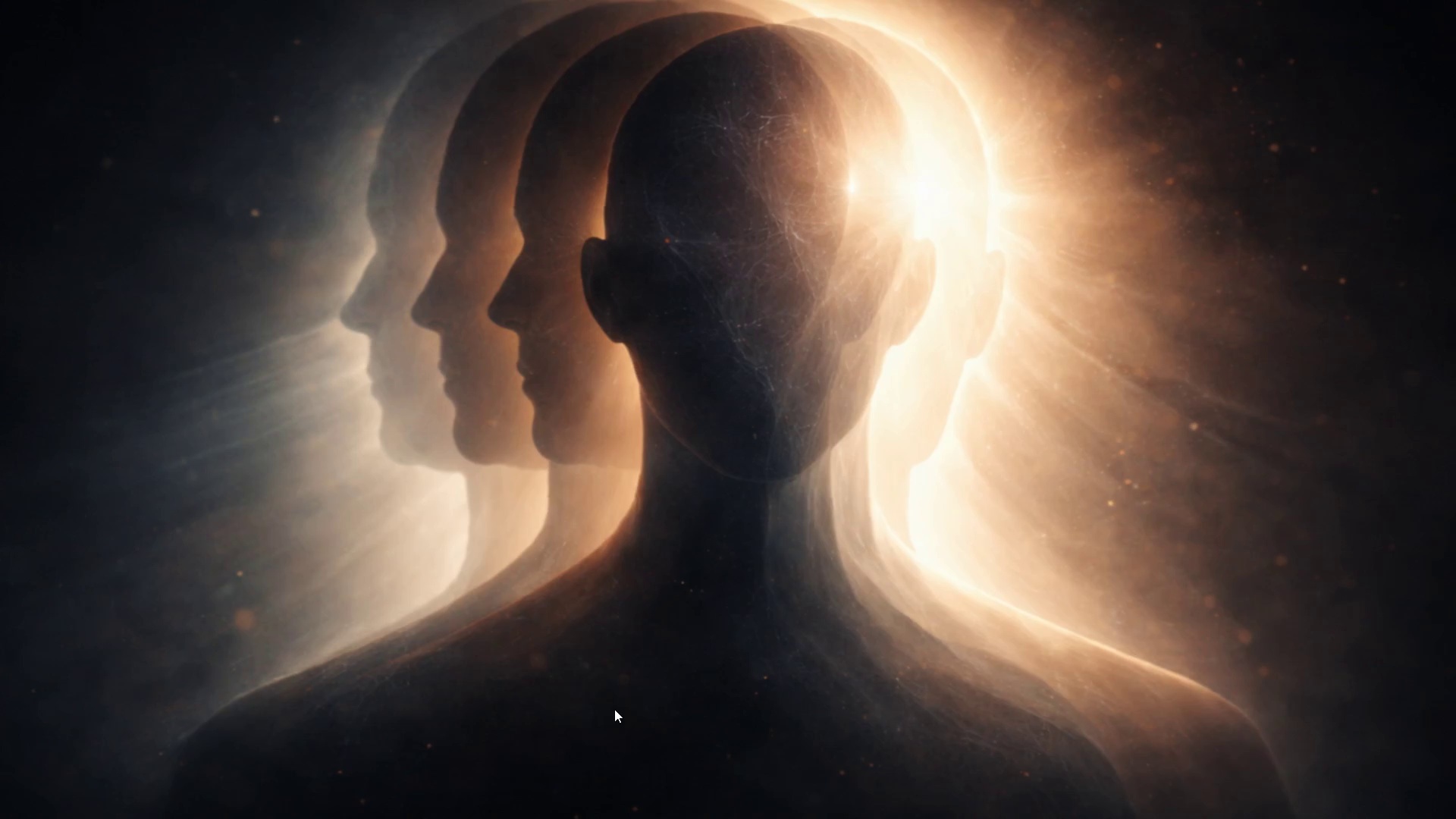 
key(Control+Backquote)
 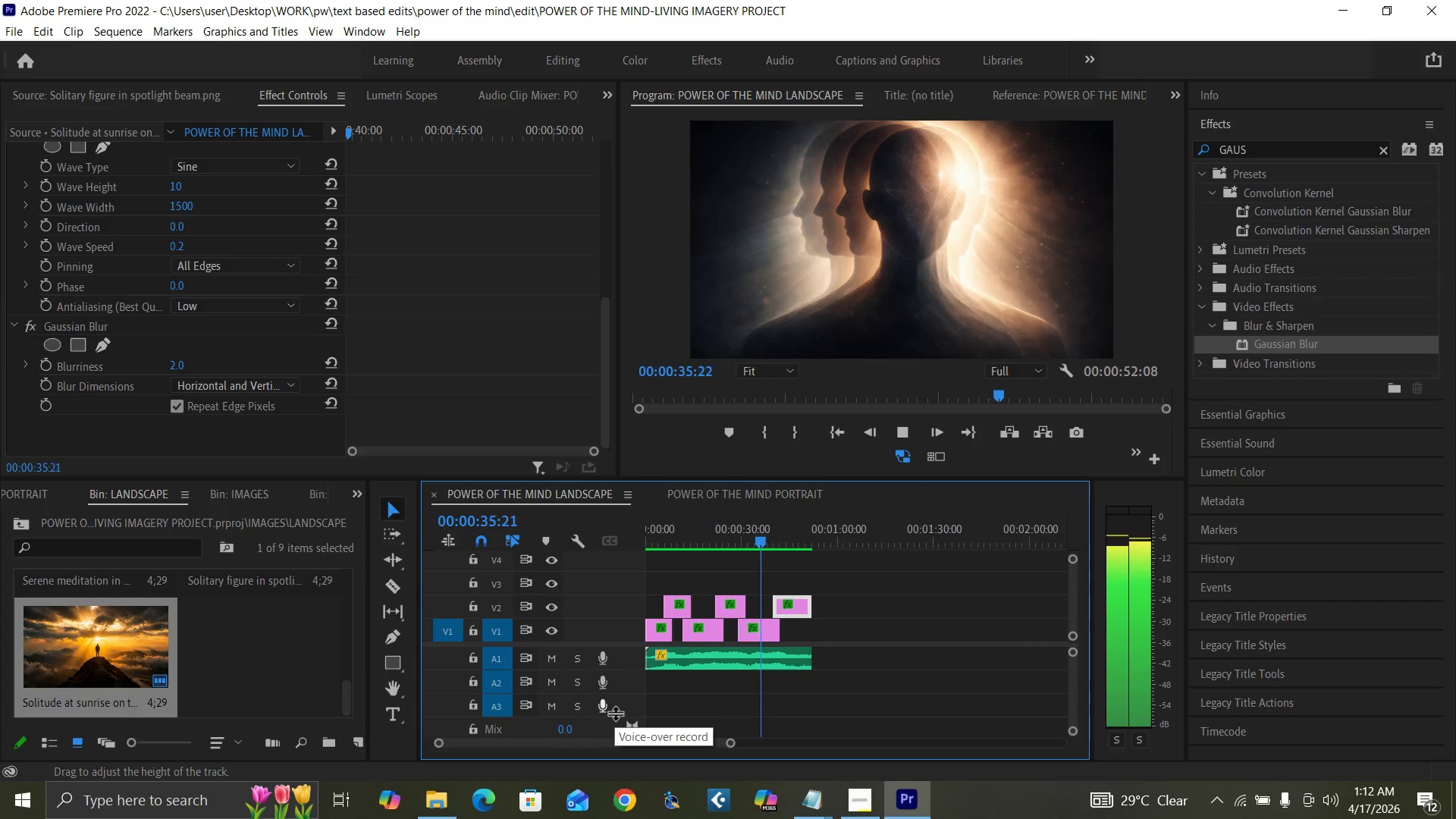 
key(Space)
 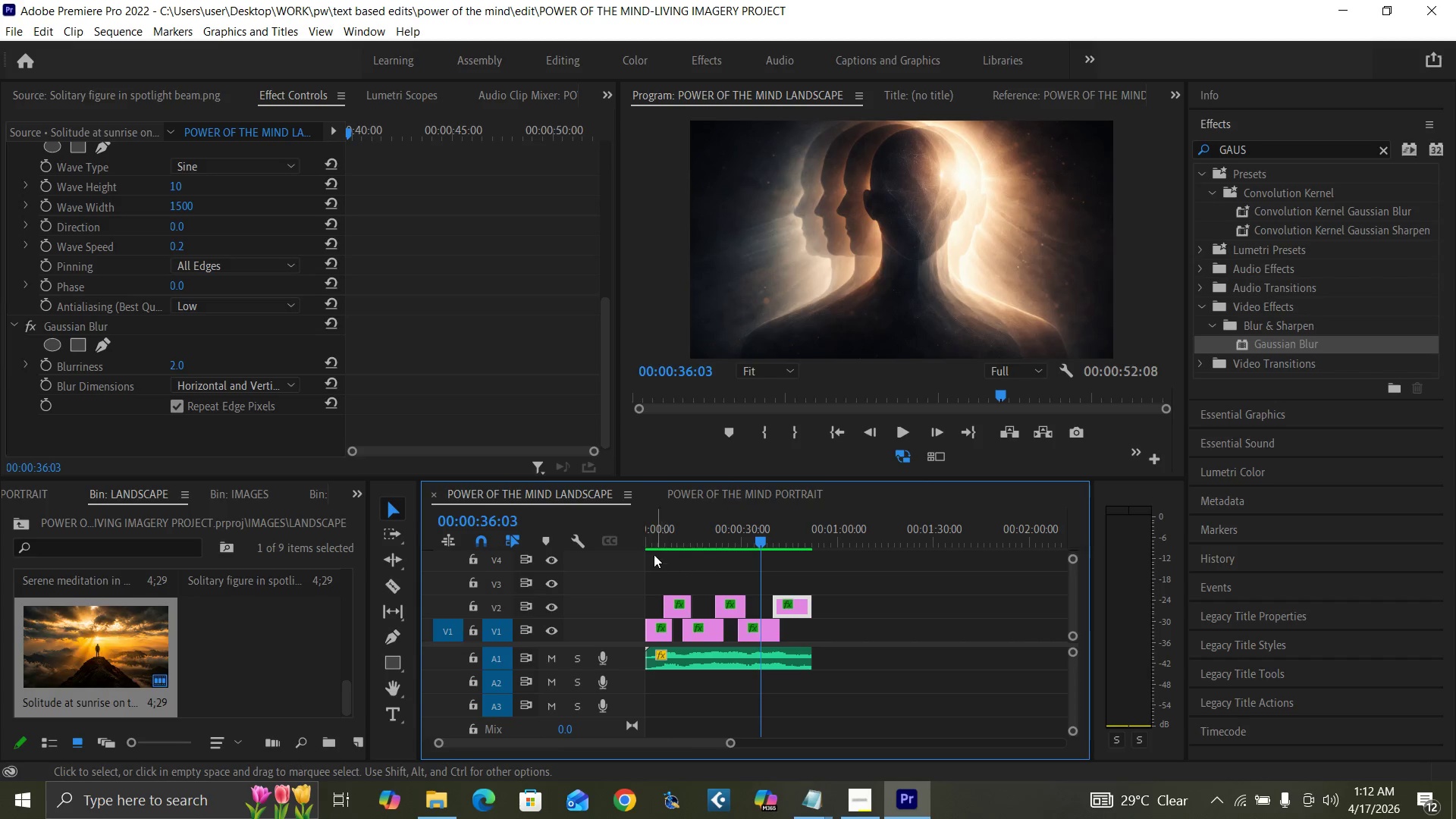 
left_click([650, 534])
 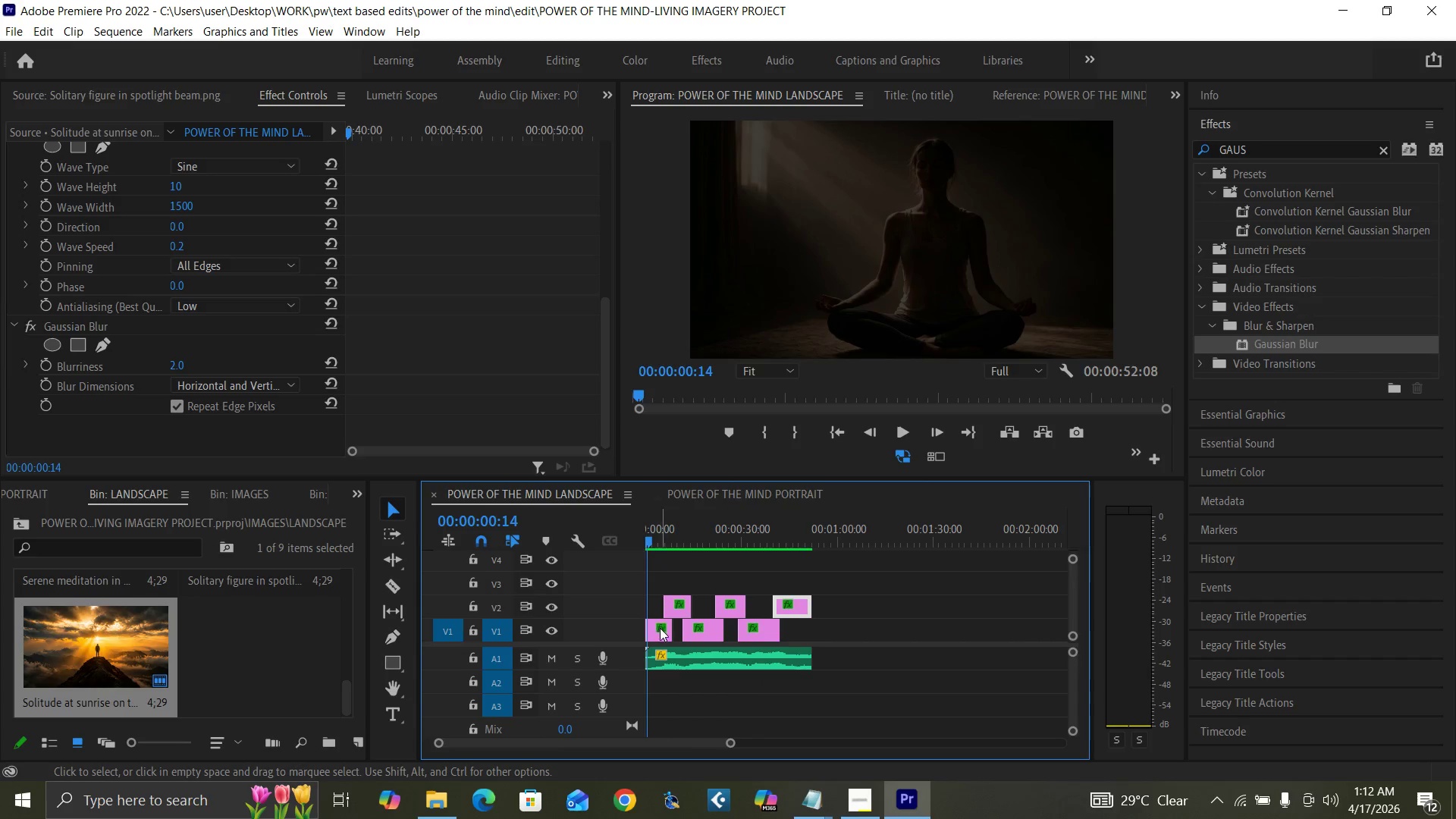 
left_click([661, 629])
 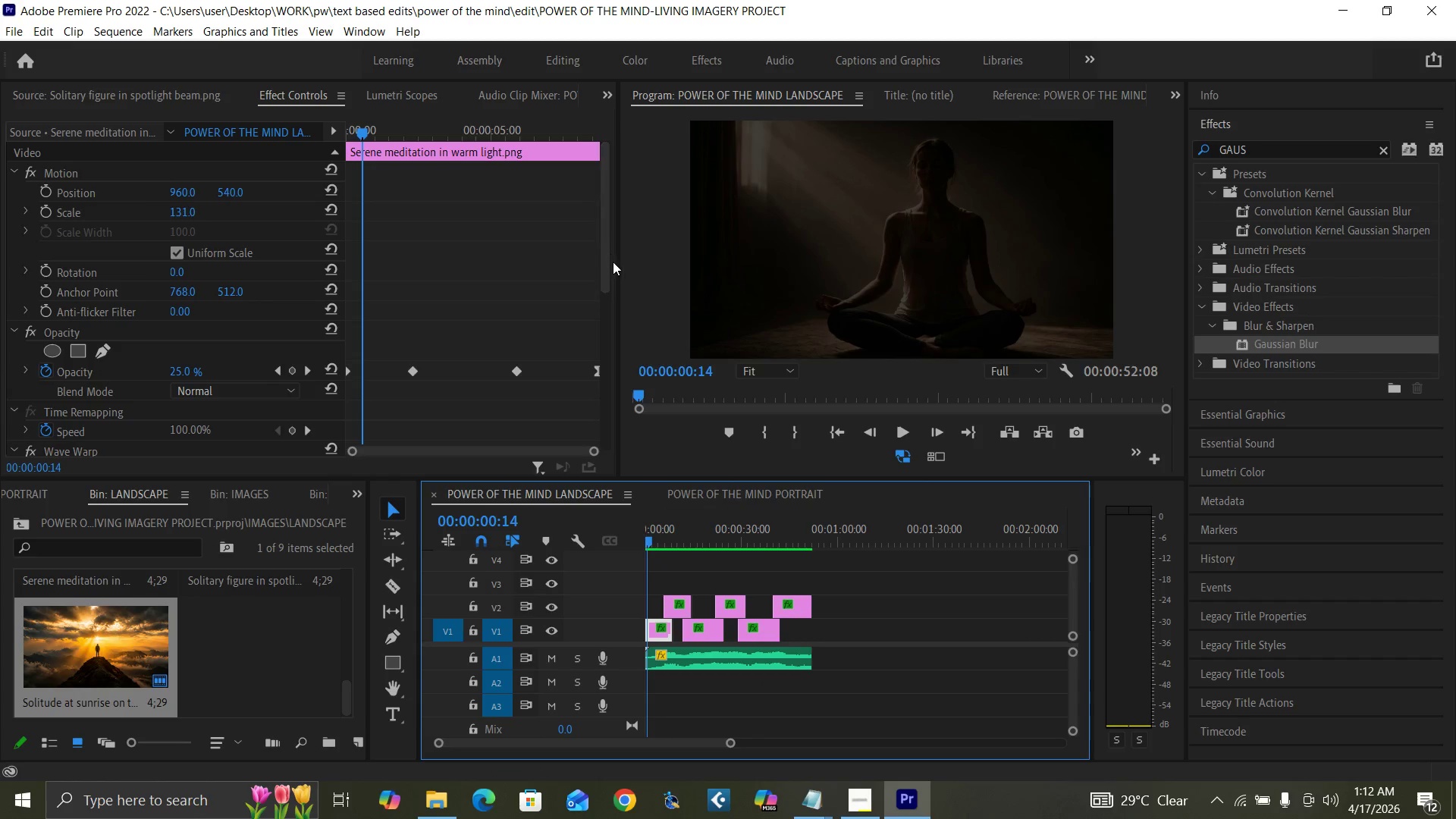 
left_click_drag(start_coordinate=[608, 275], to_coordinate=[594, 422])
 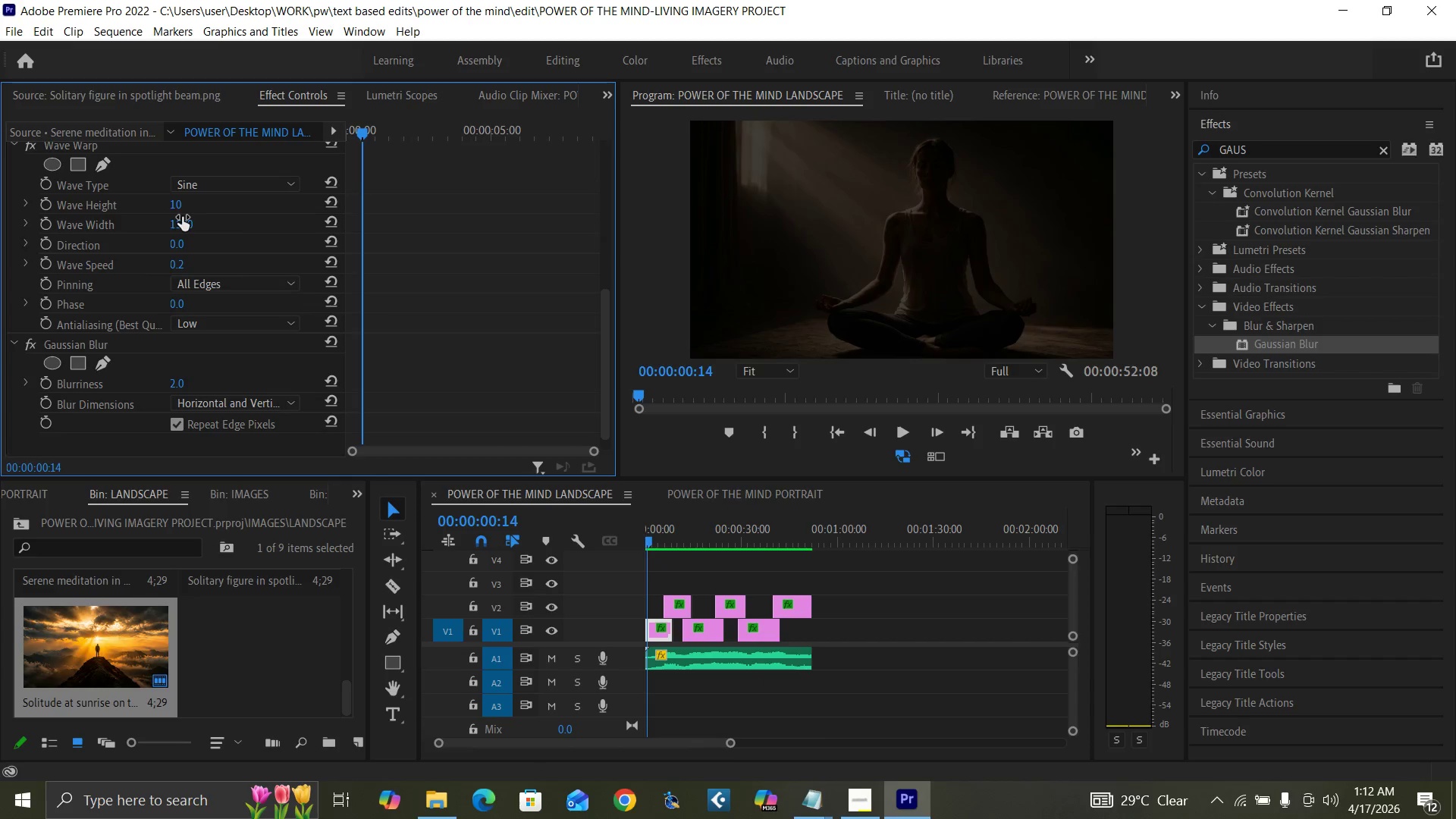 
left_click([182, 221])
 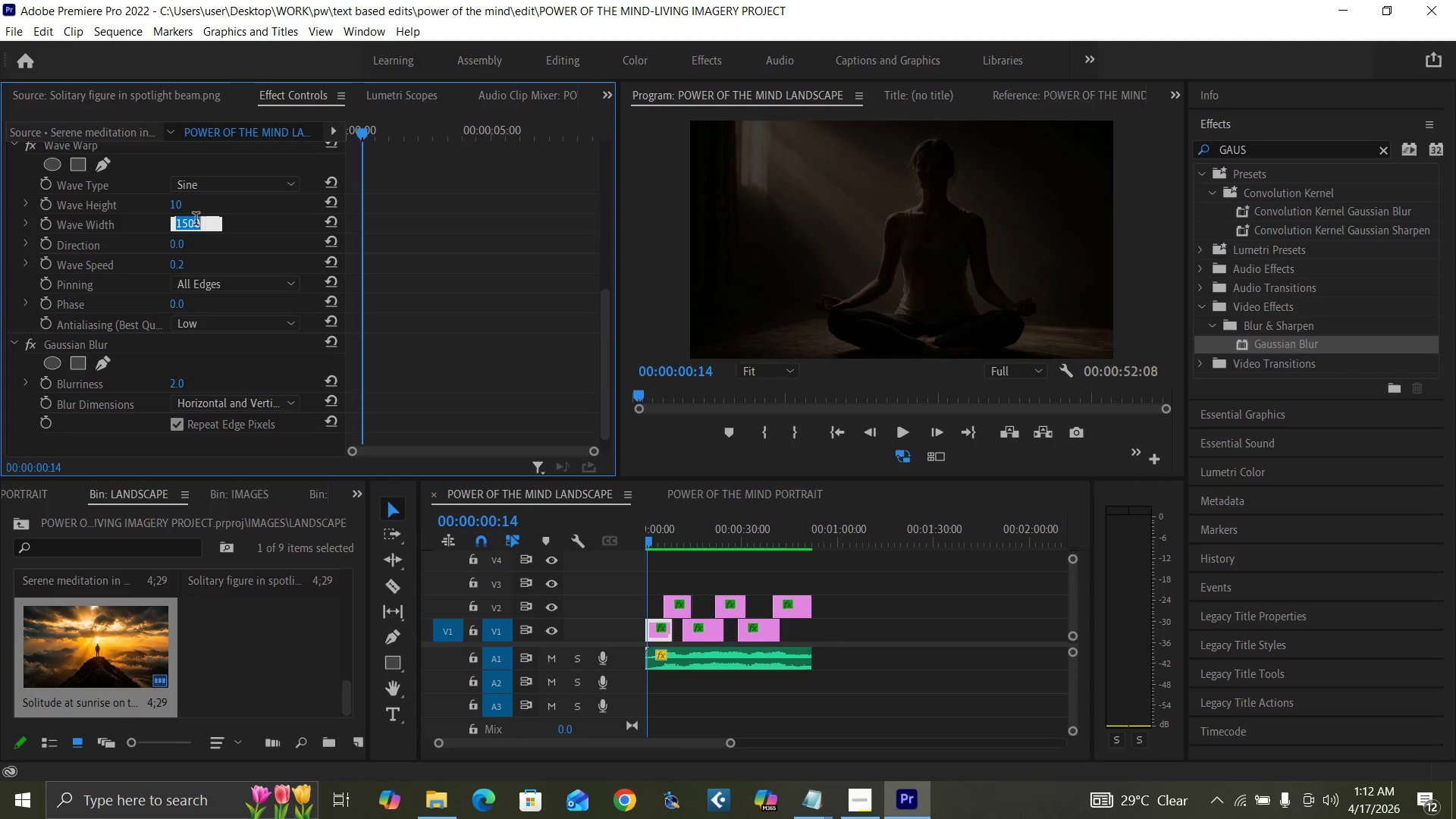 
type(14)
 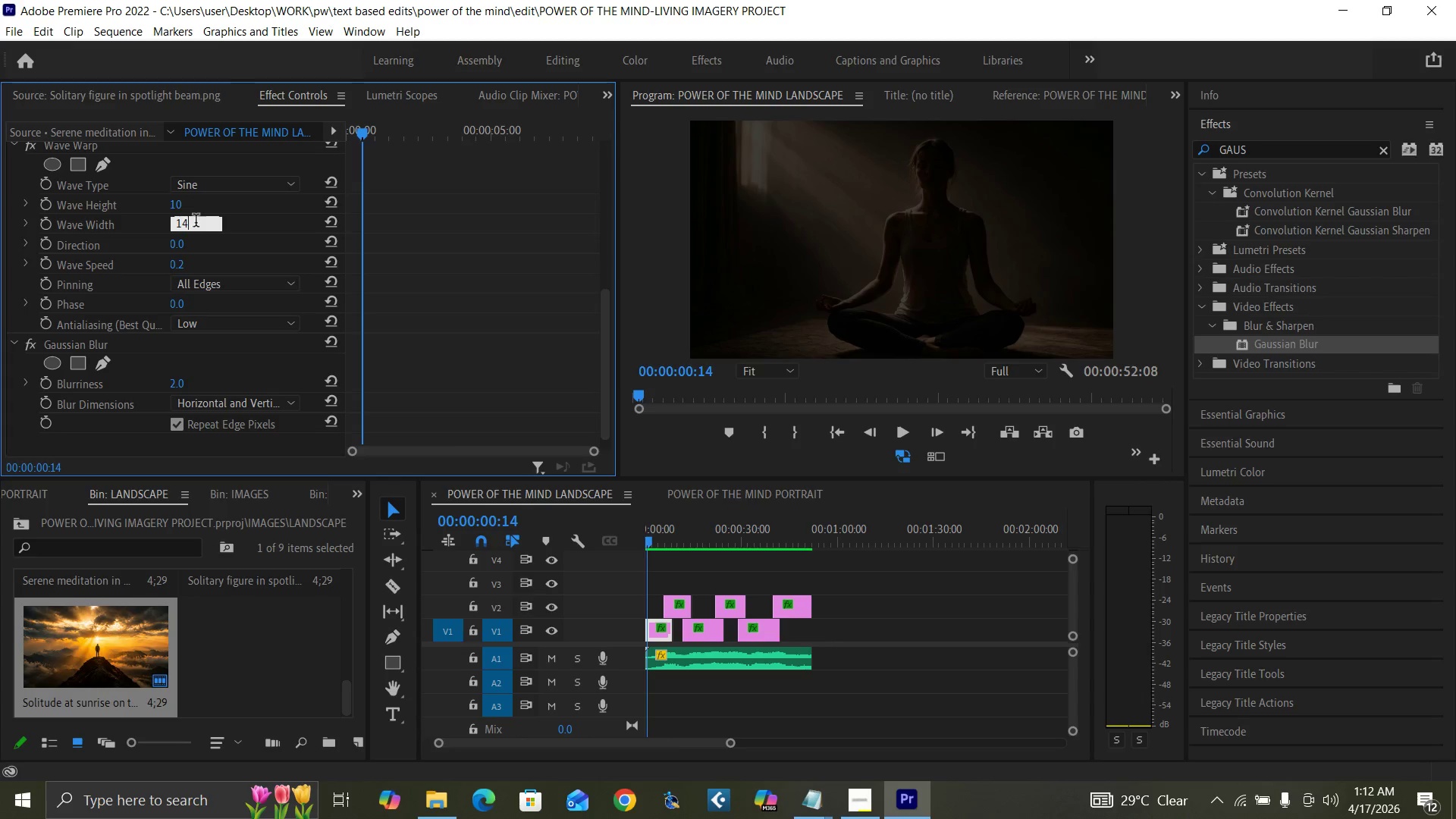 
type(00)
 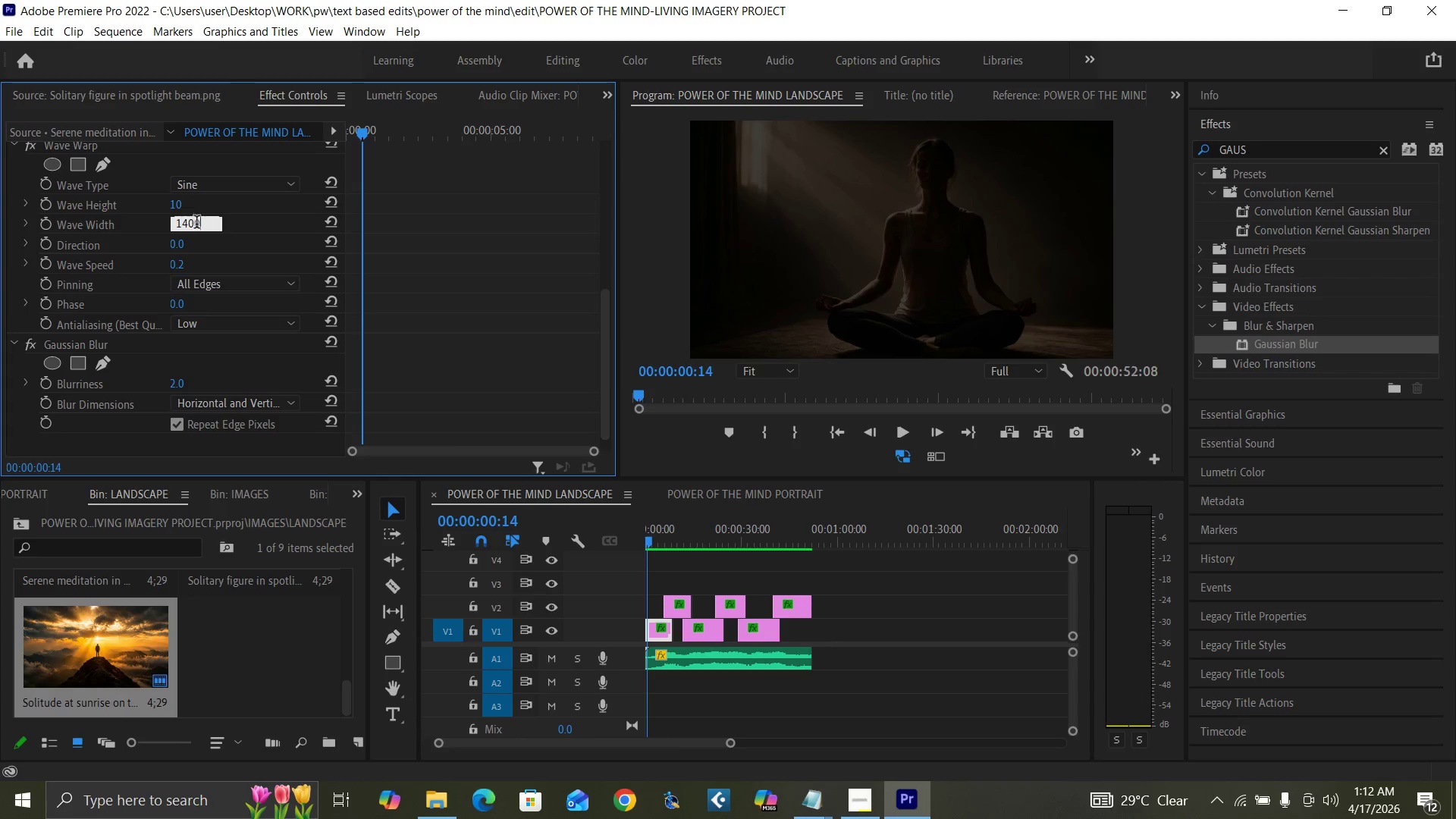 
key(Enter)
 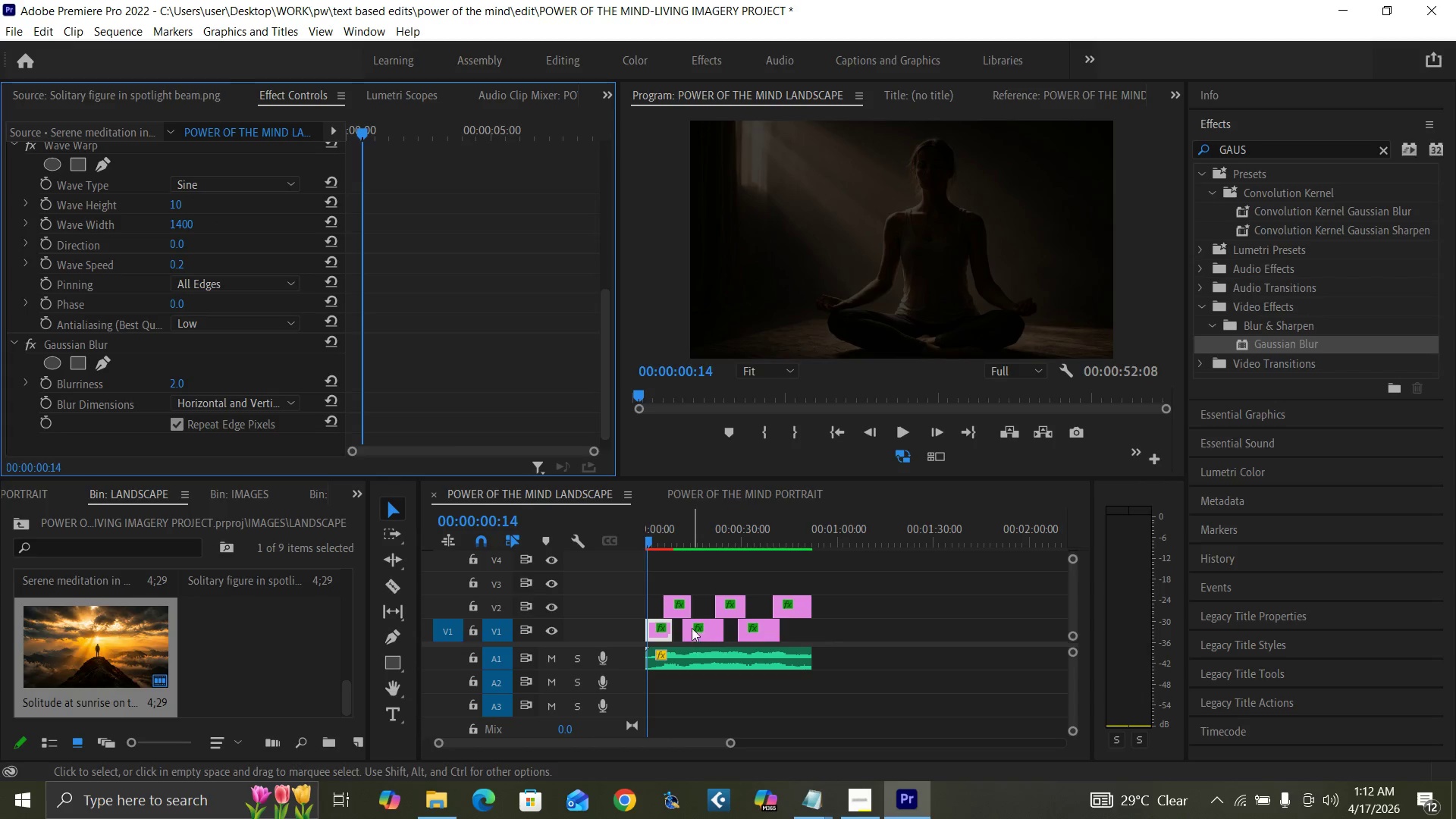 
left_click([679, 603])
 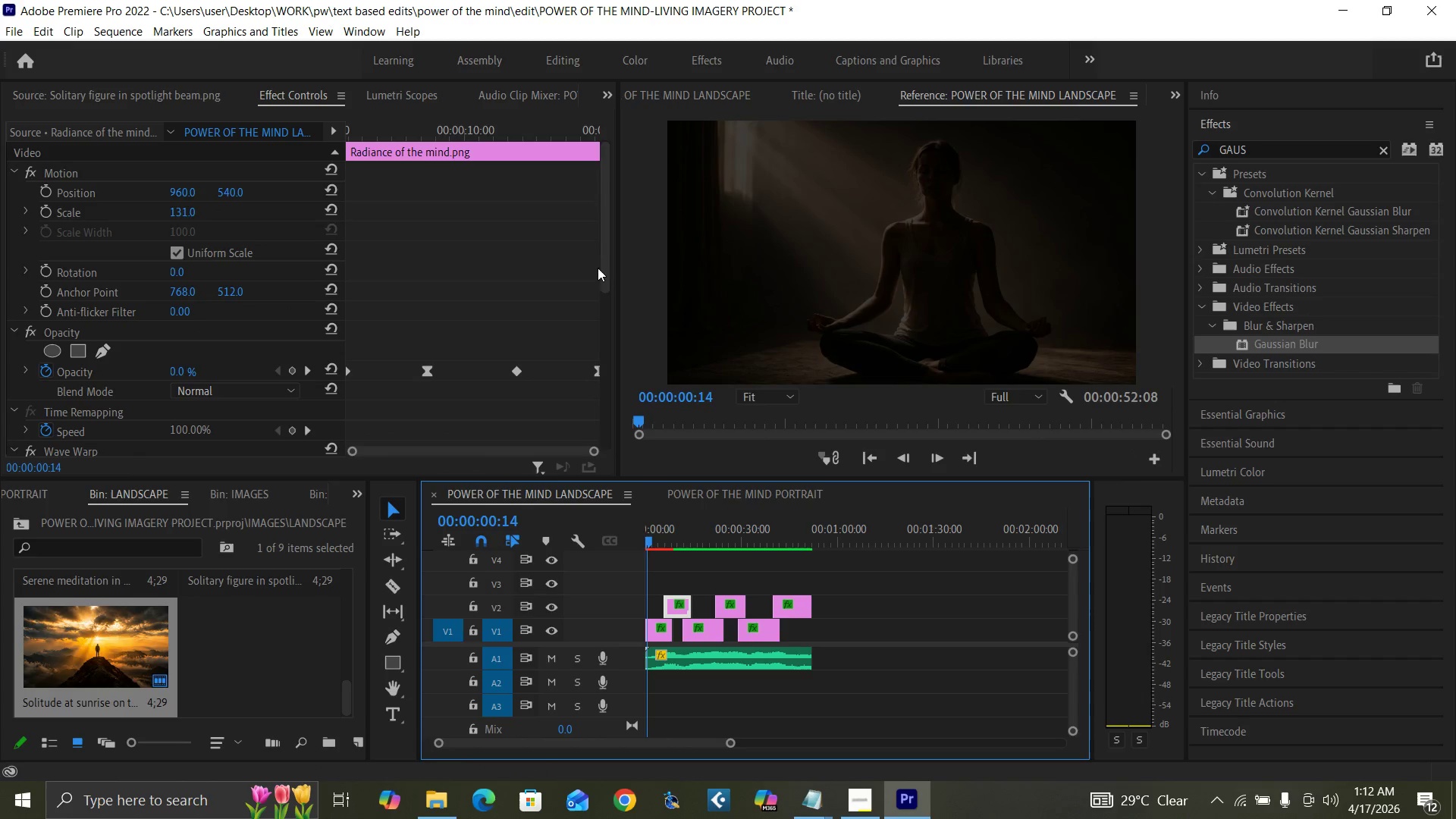 
left_click_drag(start_coordinate=[607, 280], to_coordinate=[595, 417])
 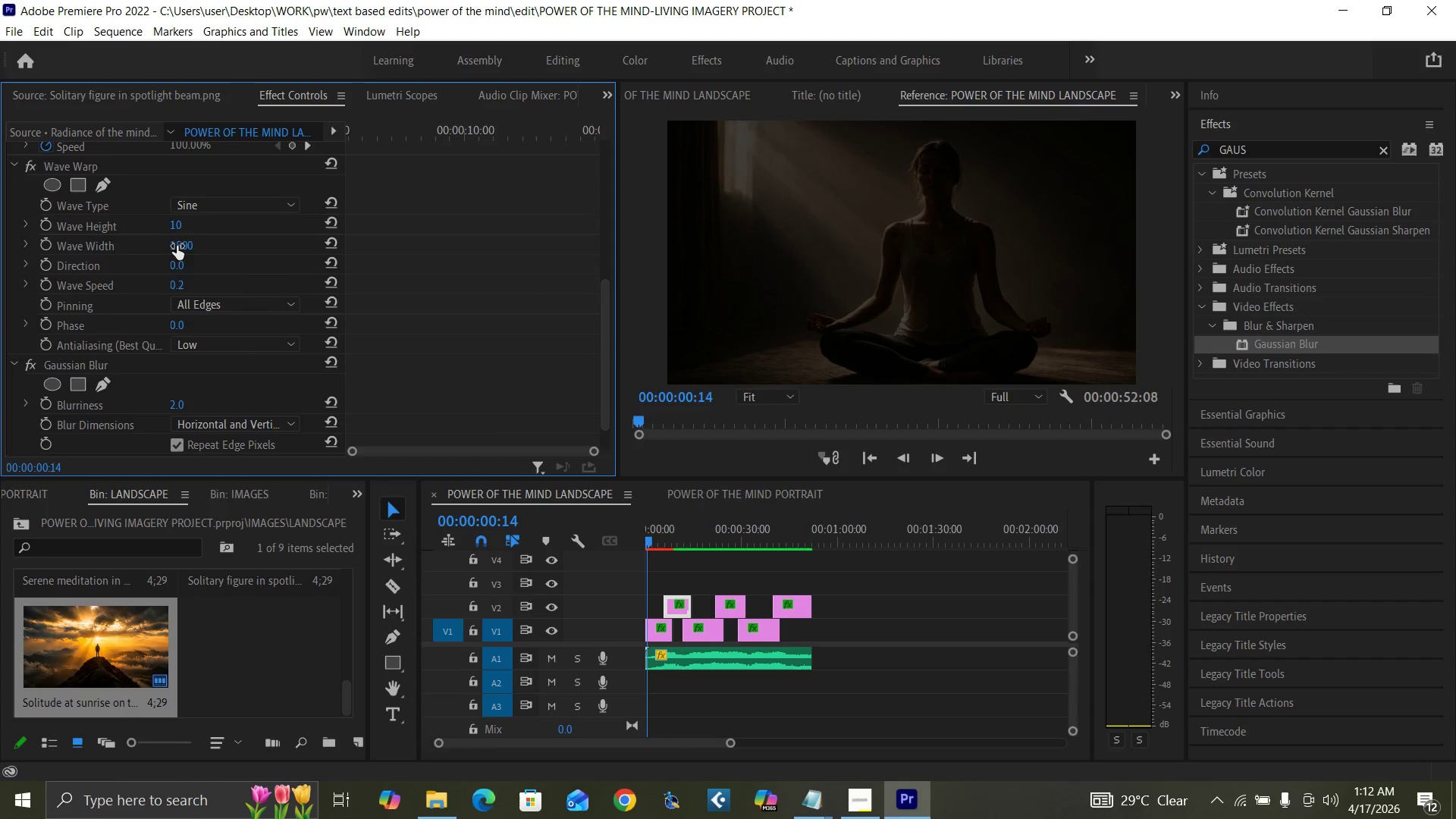 
left_click([179, 242])
 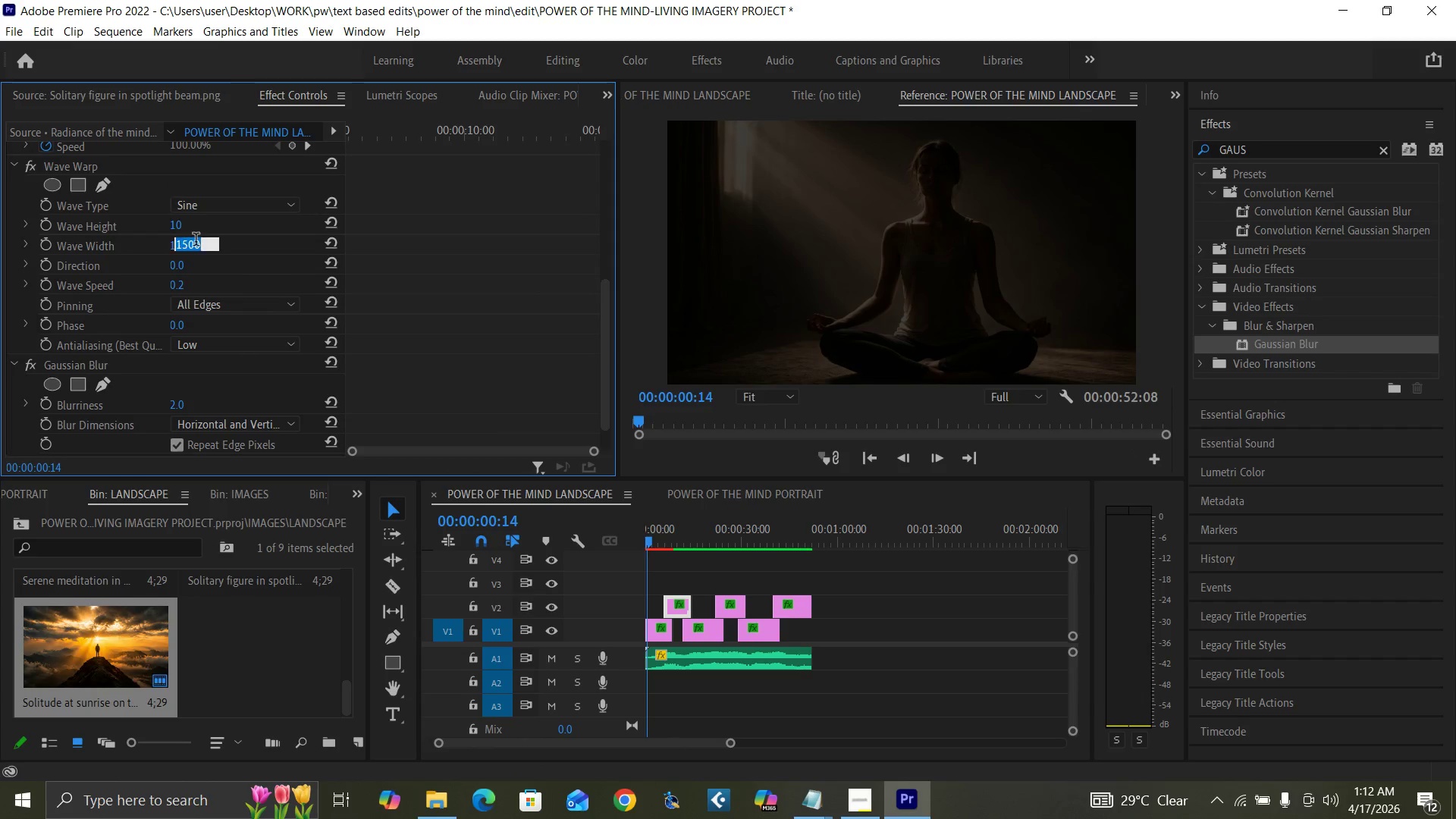 
type(1400)
 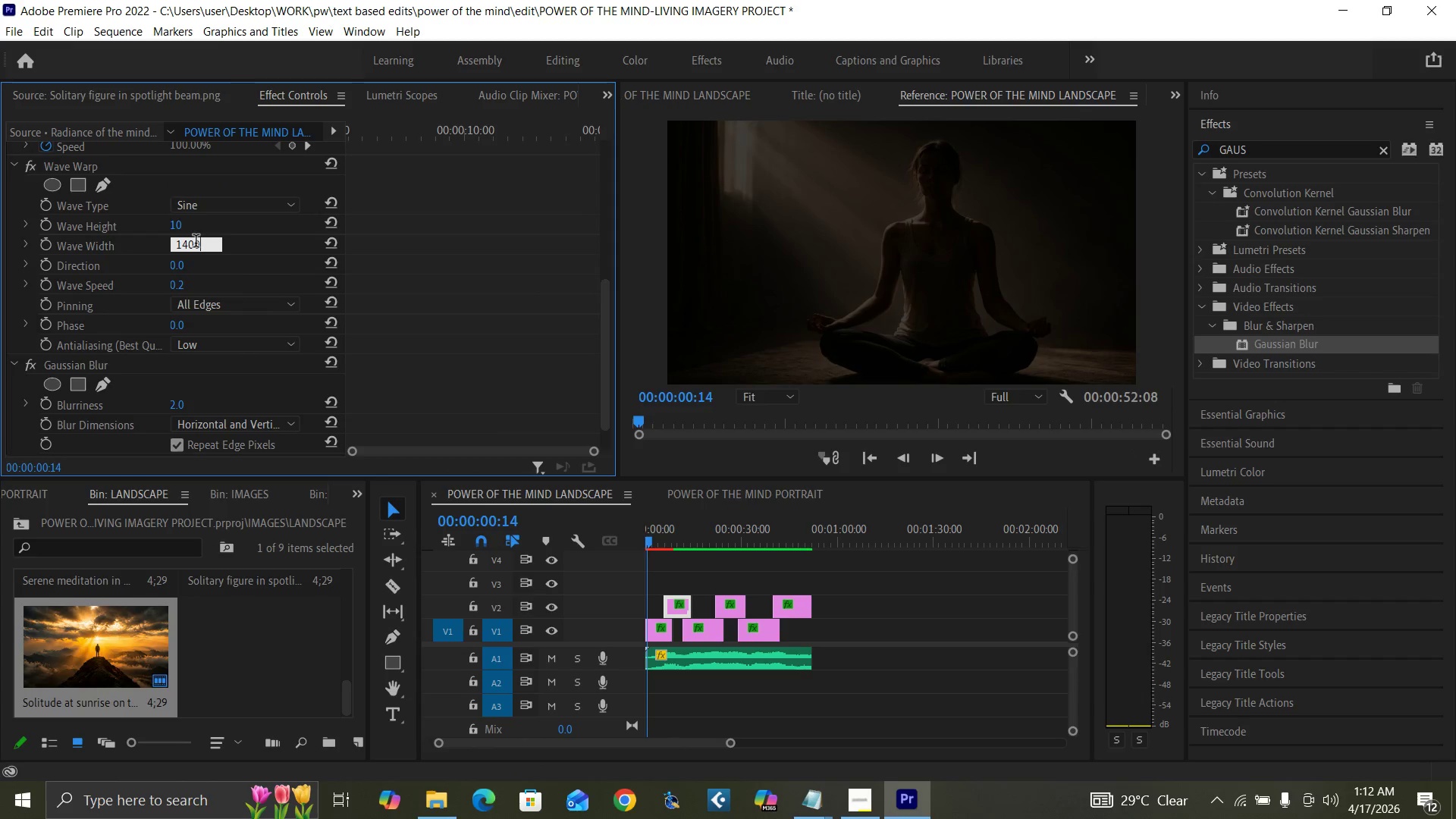 
key(Enter)
 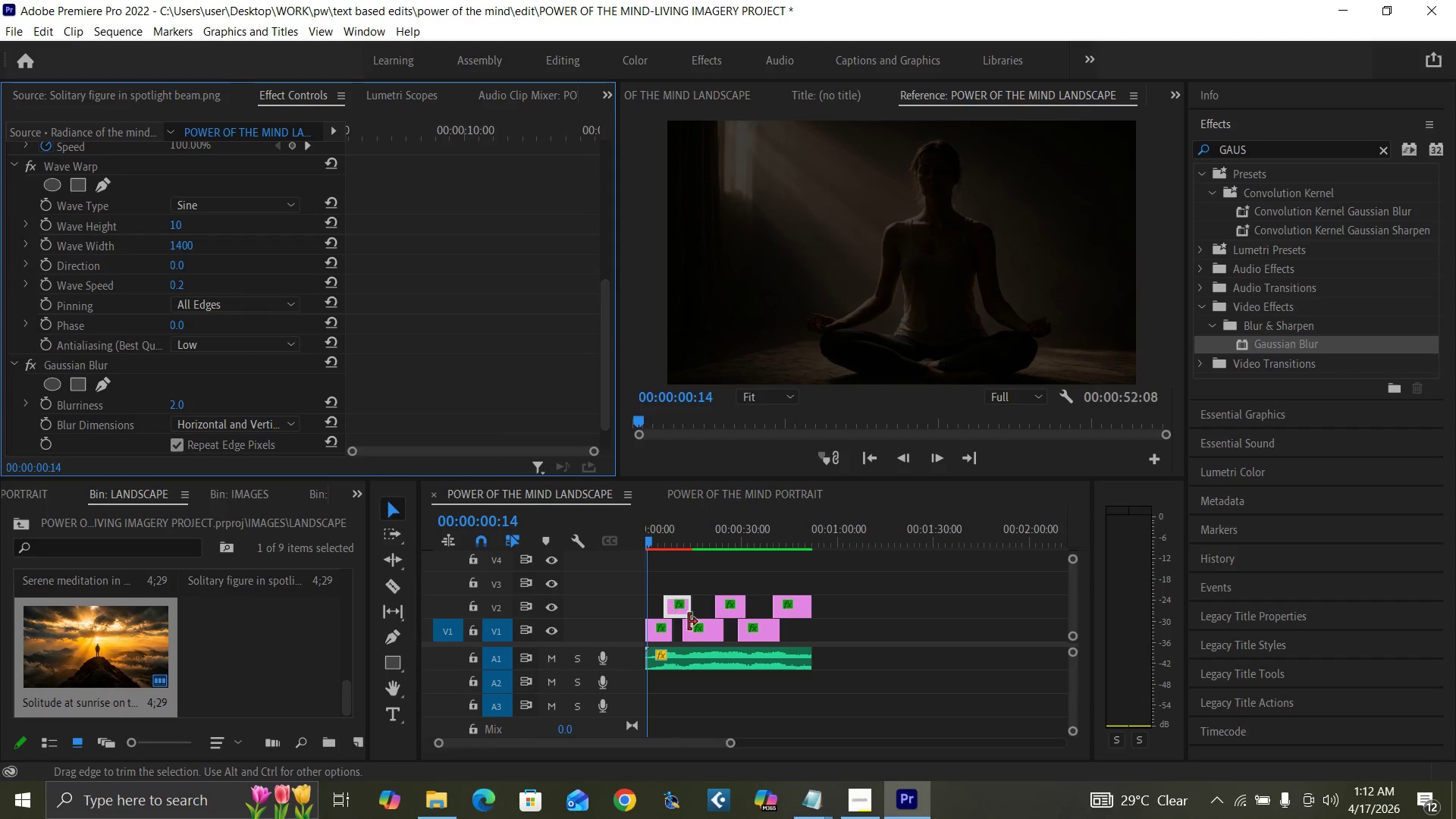 
left_click([699, 629])
 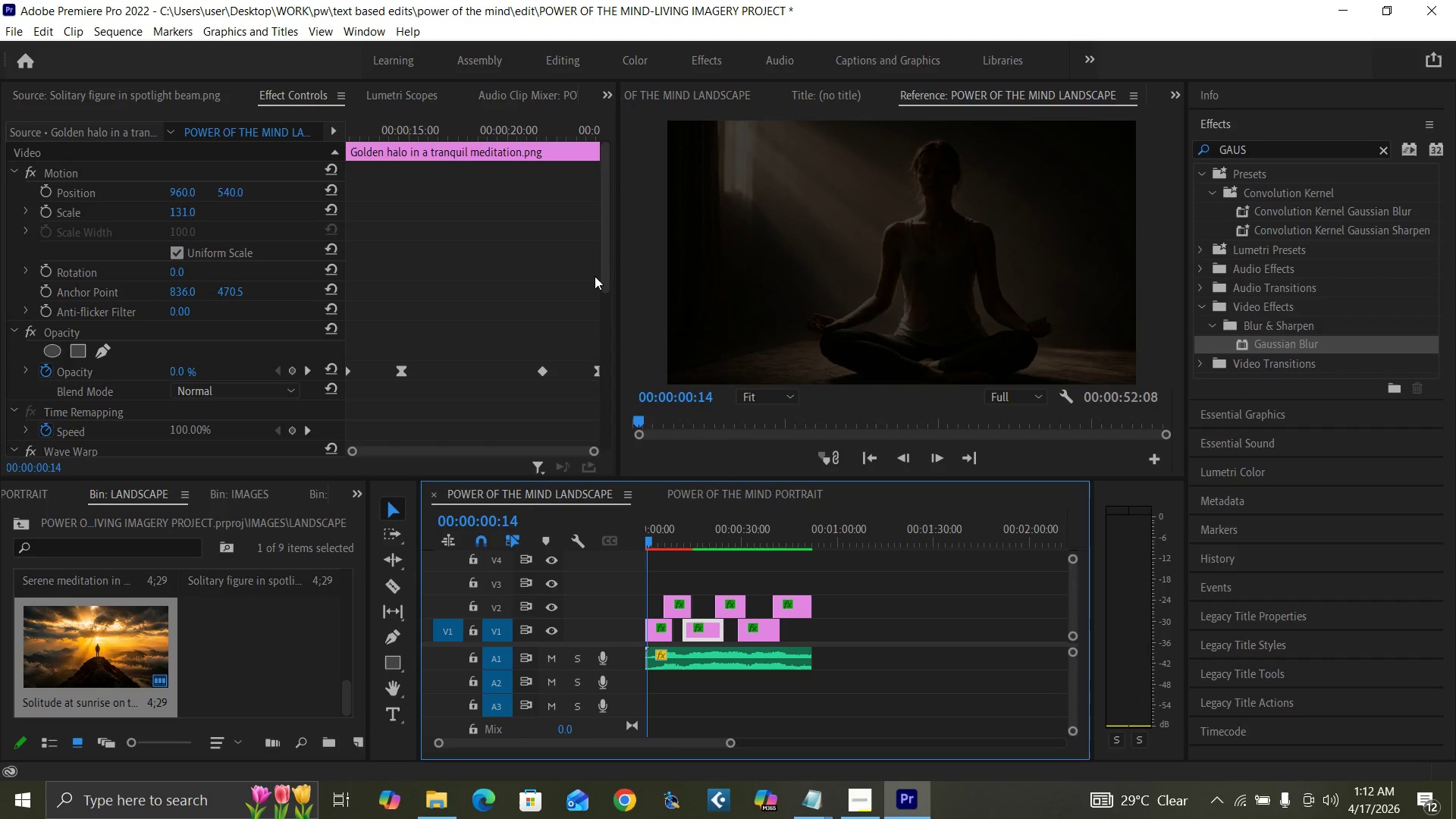 
left_click_drag(start_coordinate=[607, 286], to_coordinate=[618, 371])
 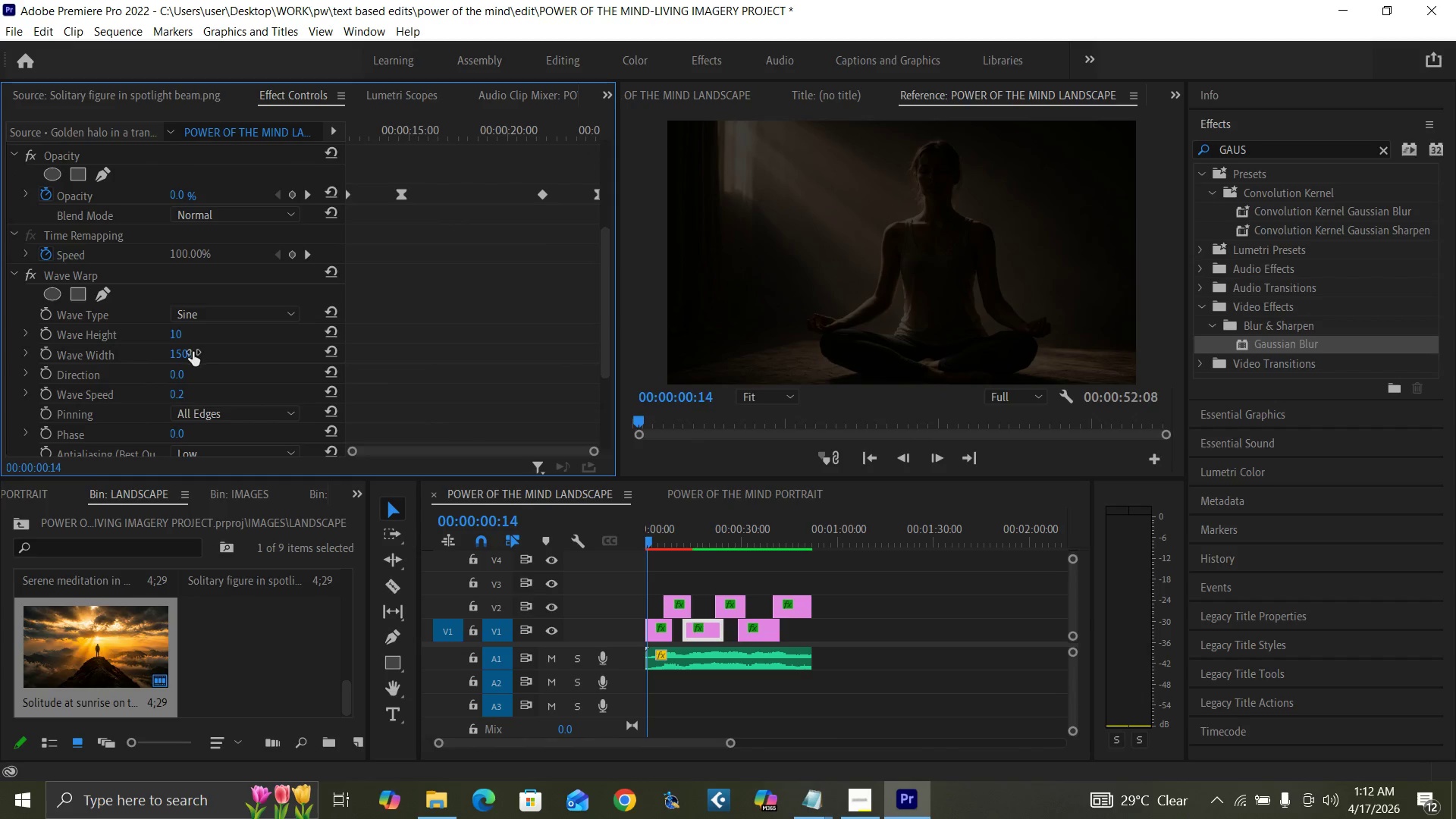 
left_click([189, 353])
 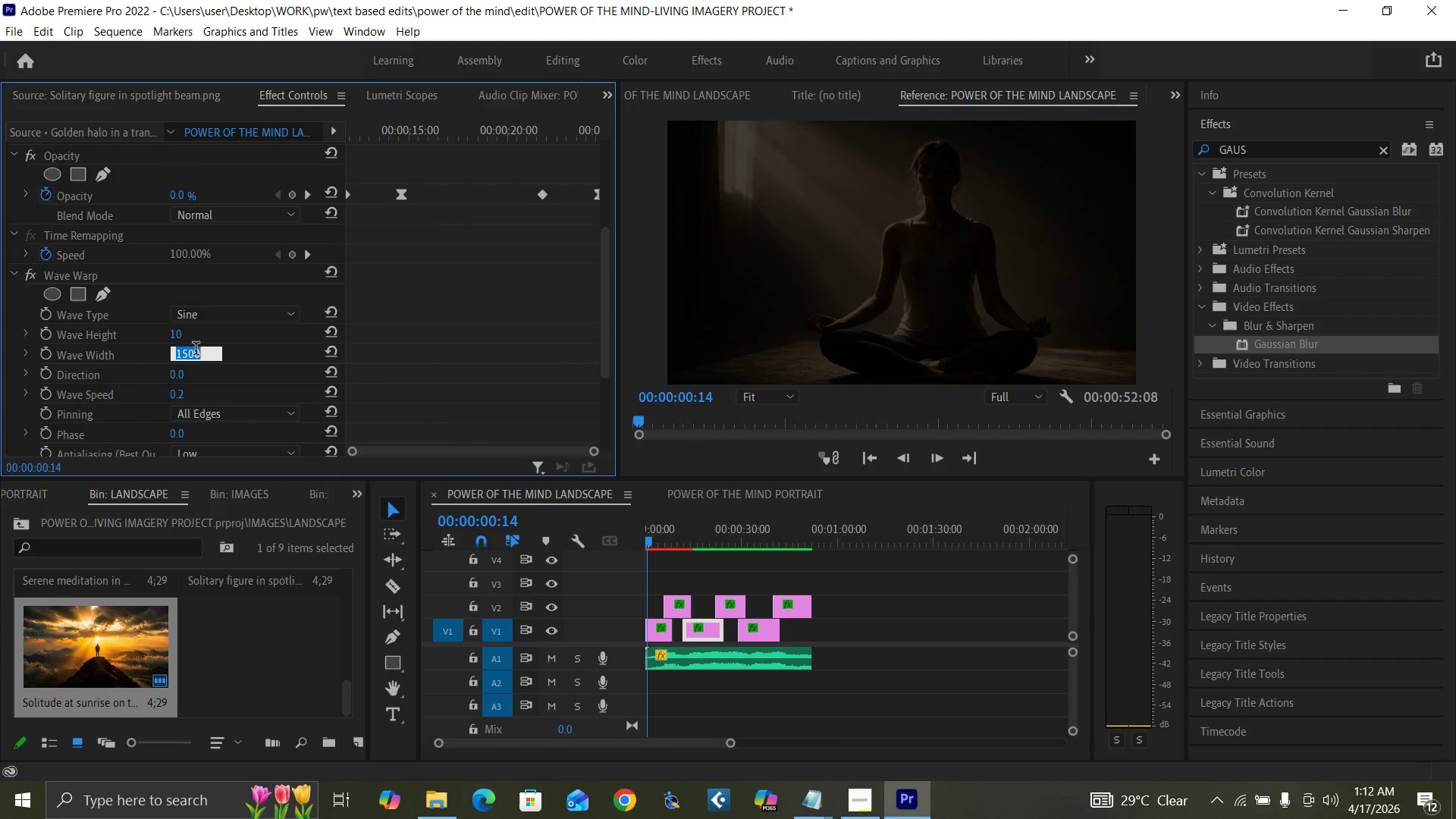 
type(1400)
 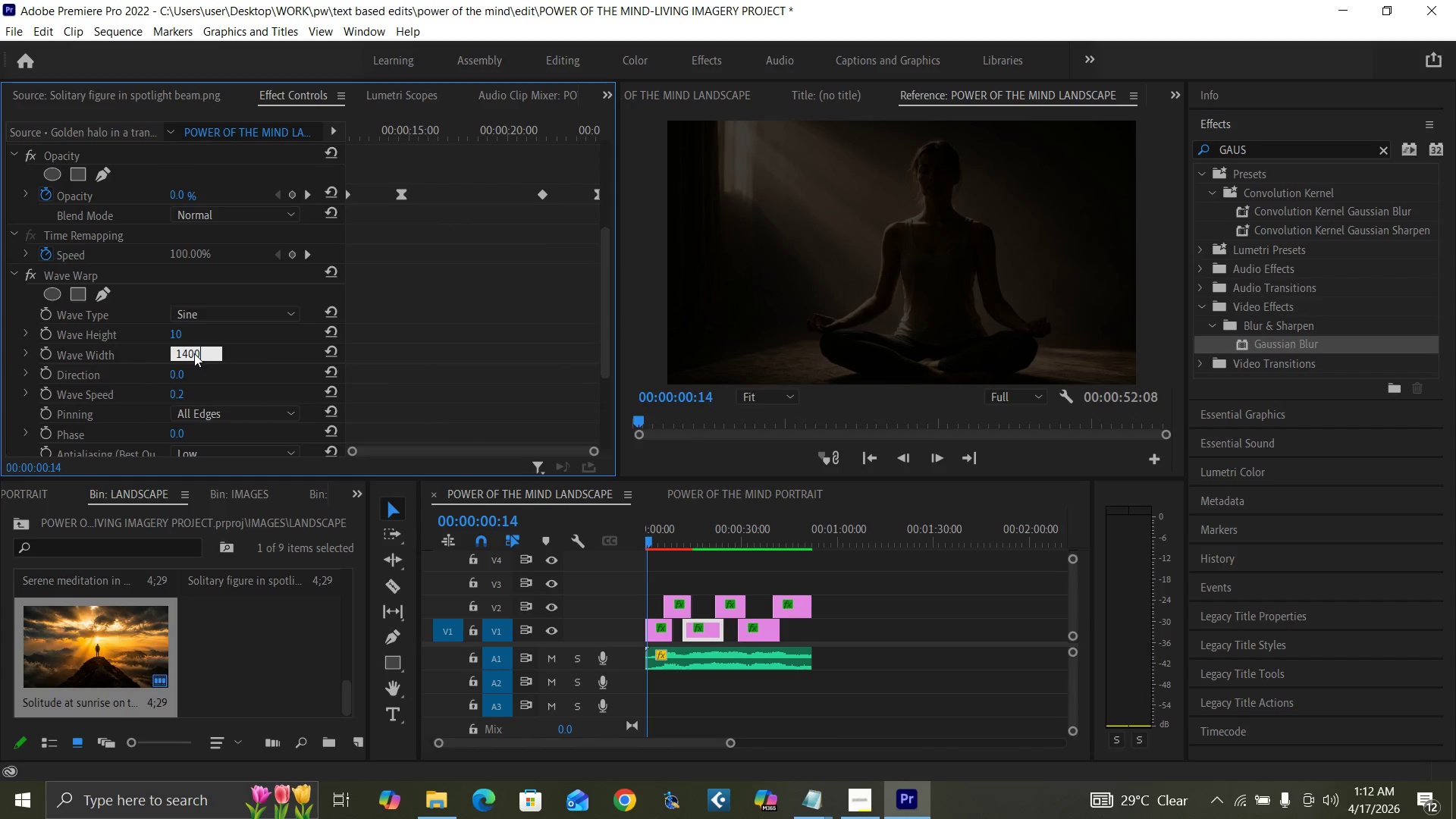 
key(Enter)
 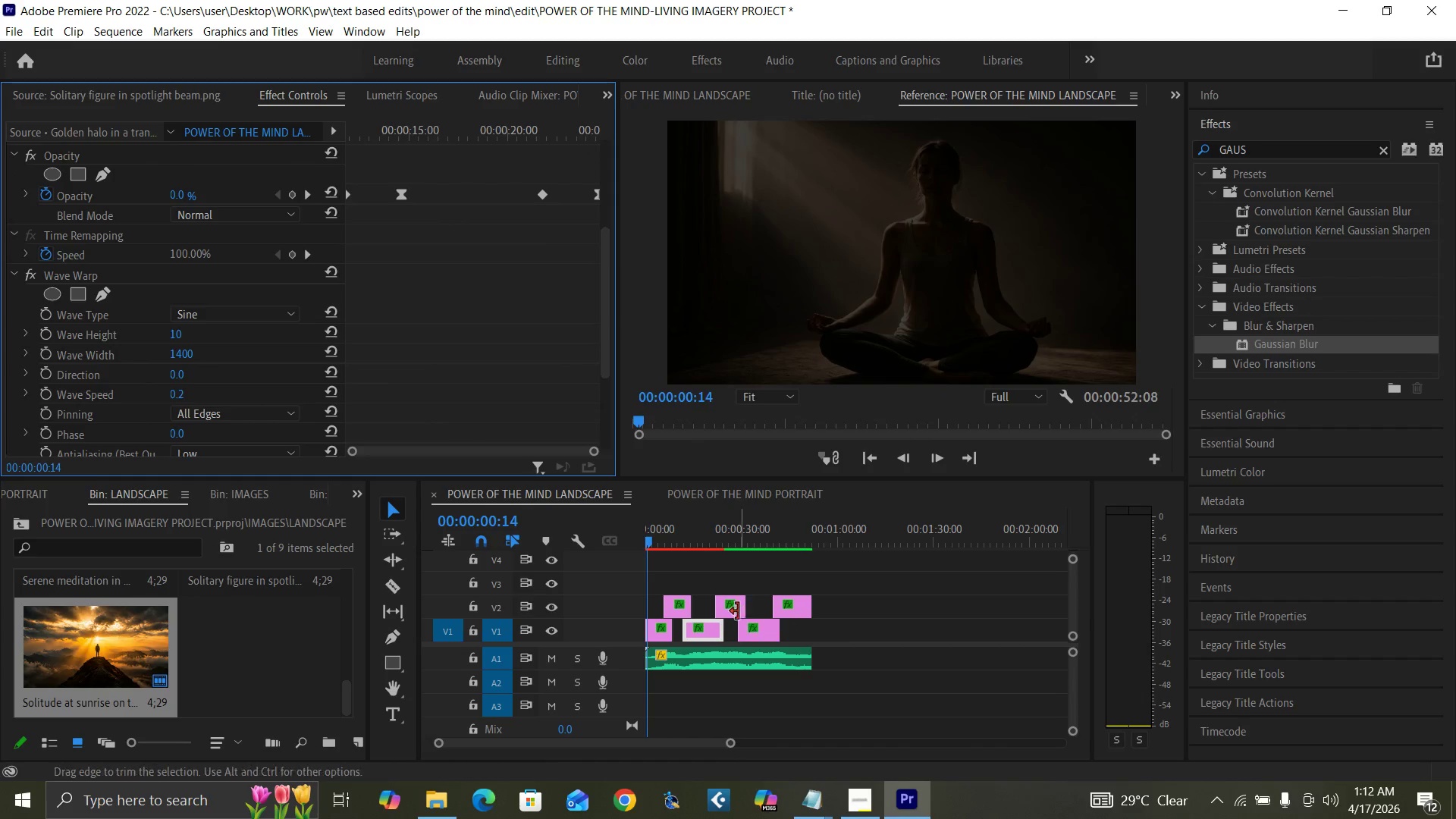 
left_click([733, 607])
 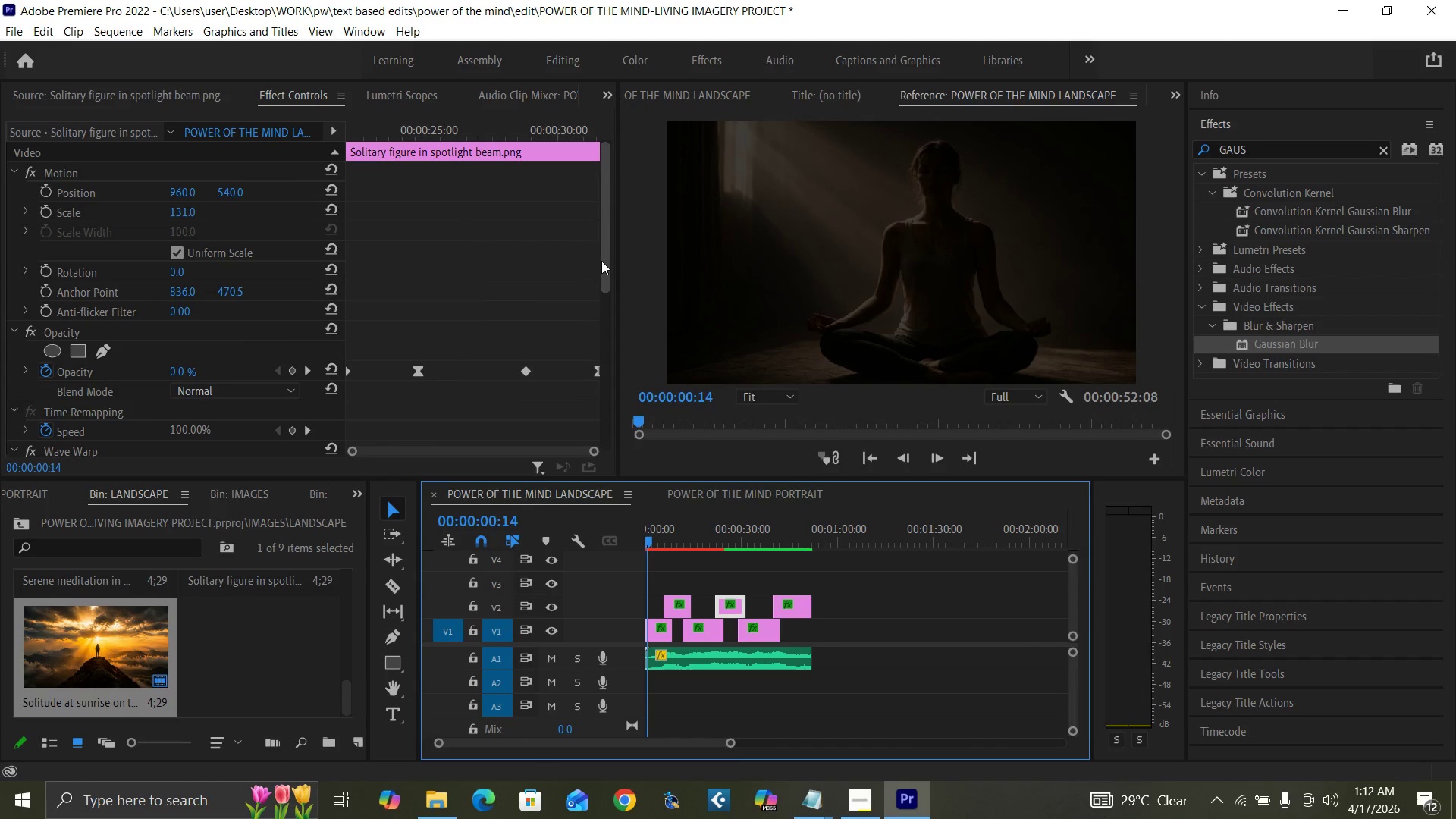 
left_click_drag(start_coordinate=[602, 261], to_coordinate=[604, 373])
 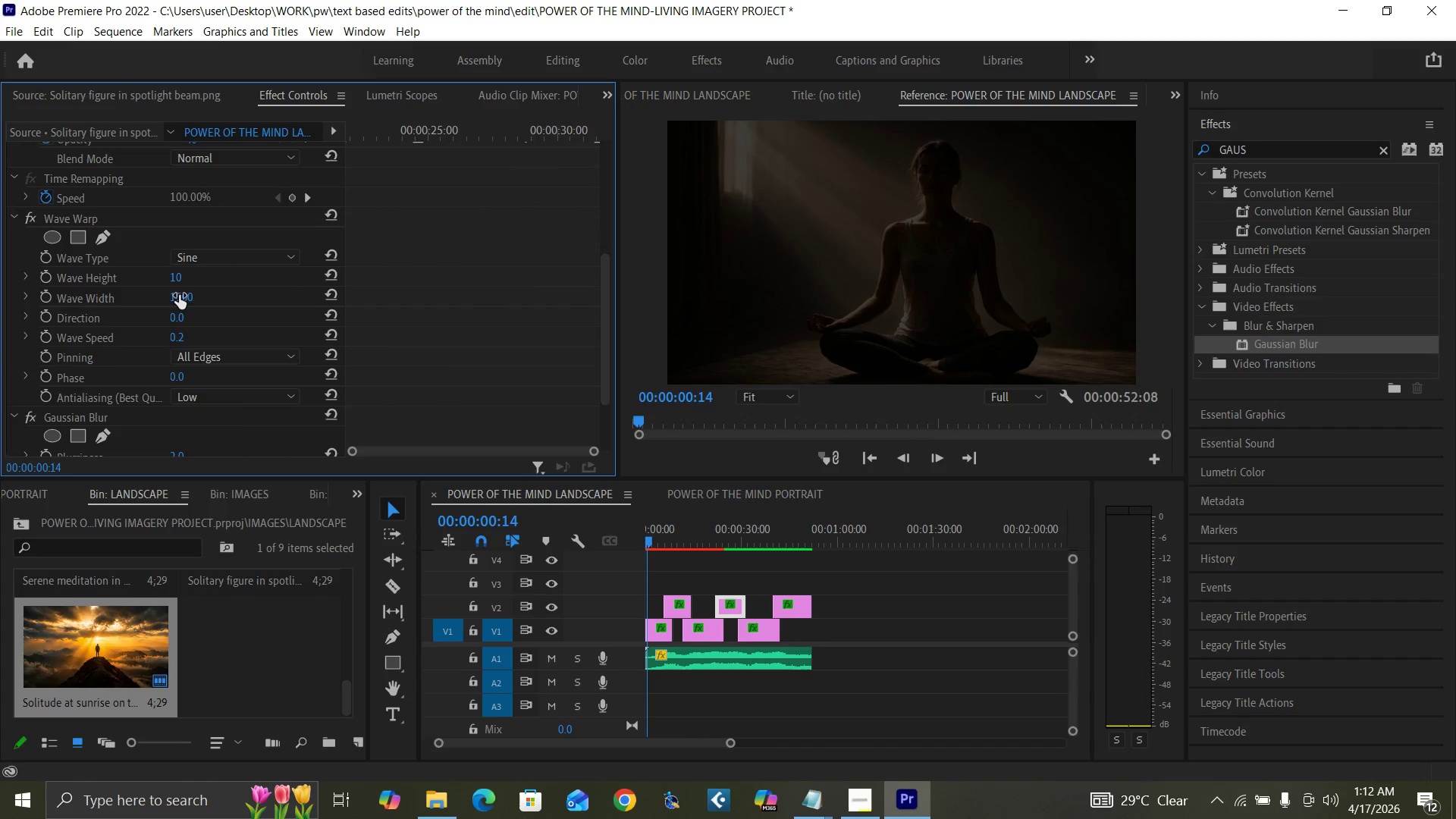 
left_click([178, 295])
 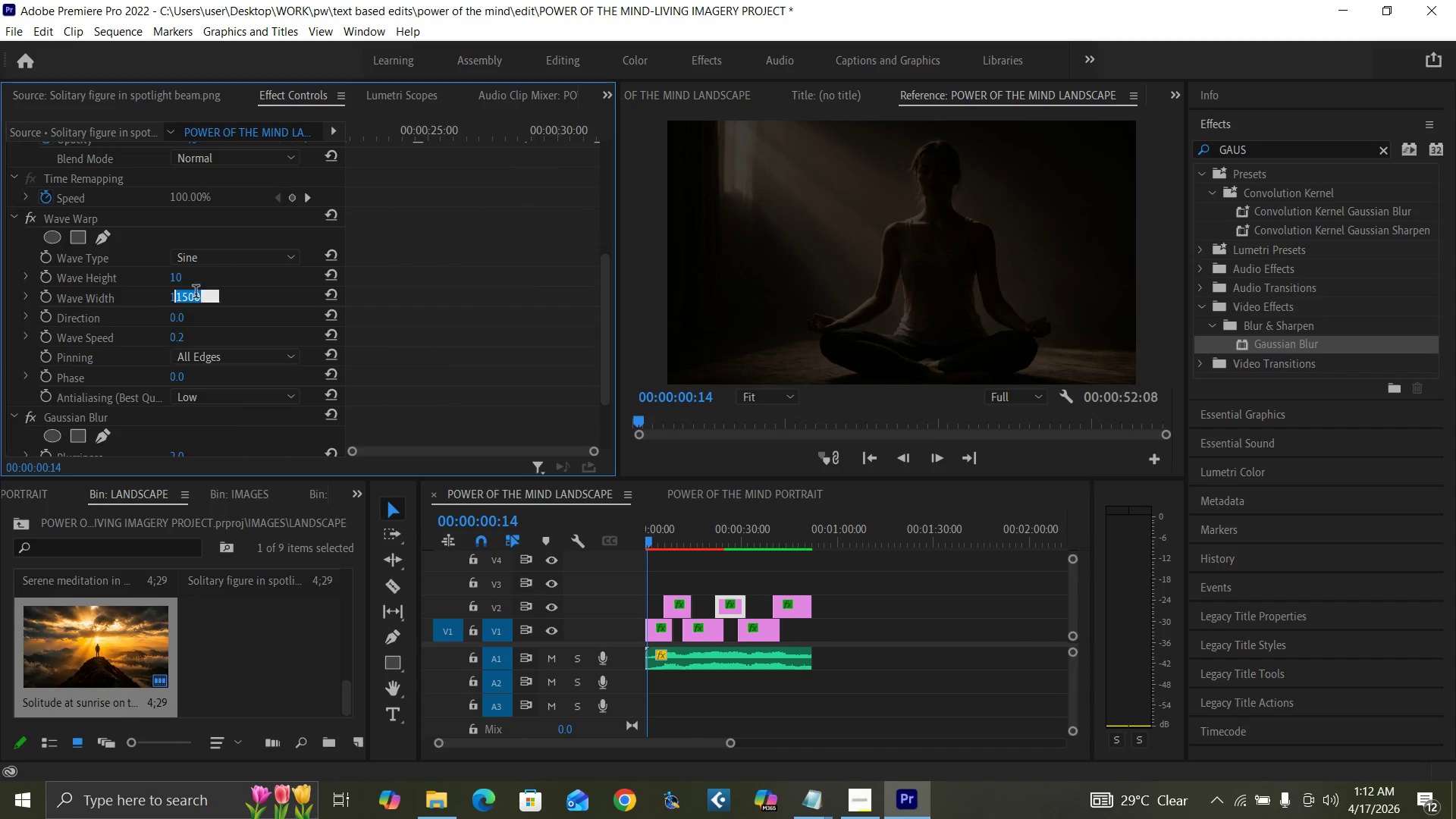 
type(1400)
 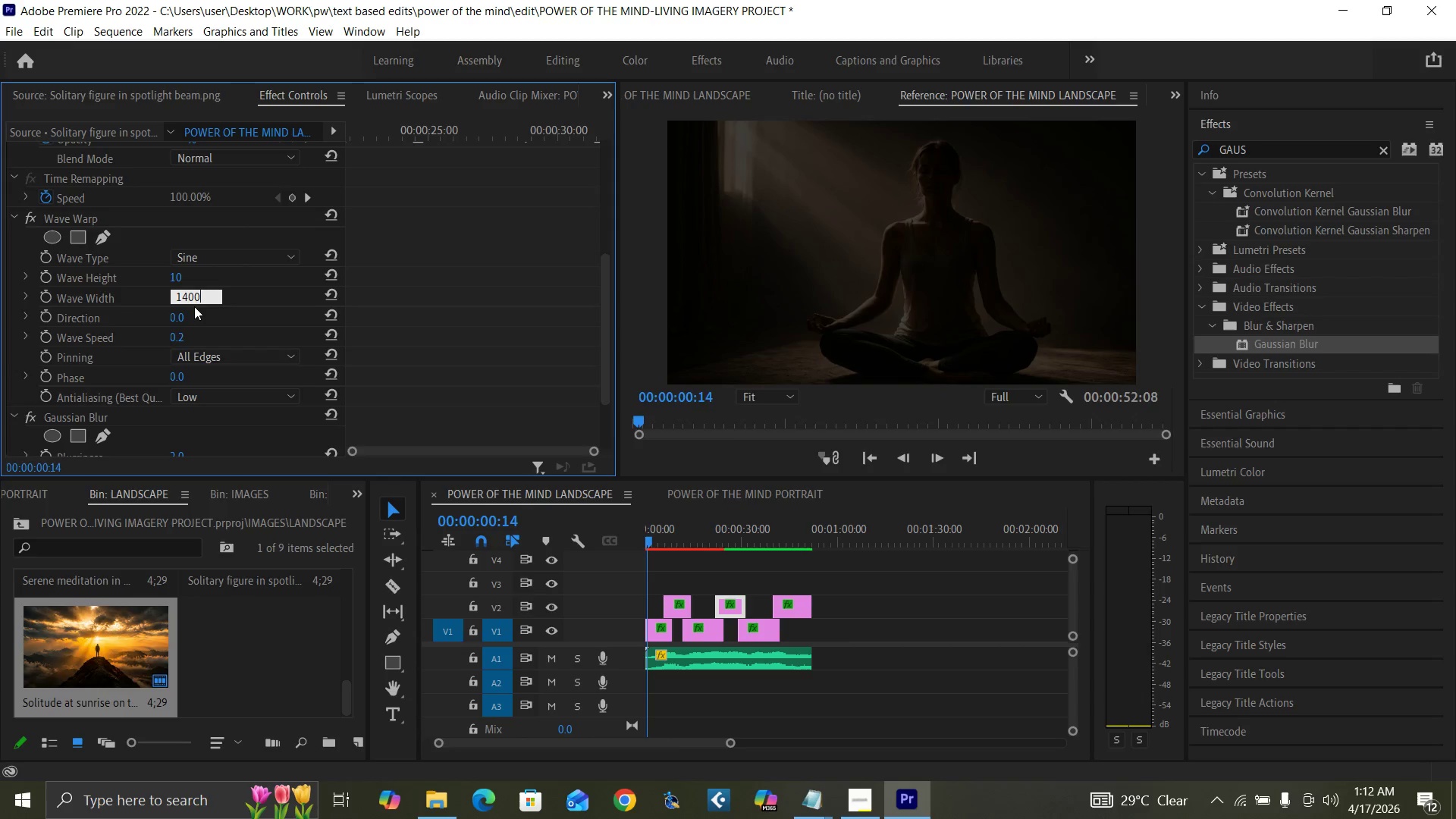 
key(Enter)
 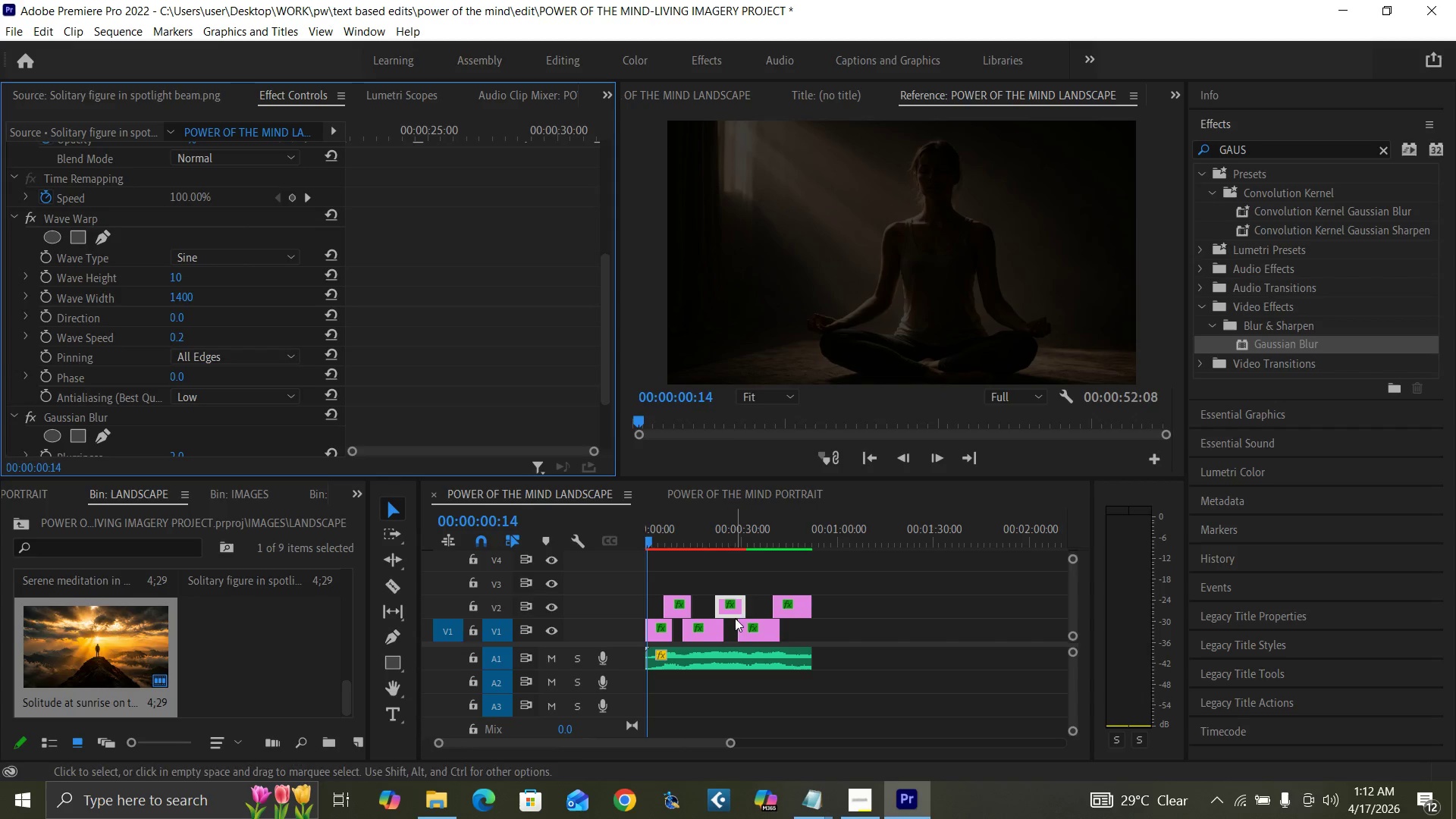 
left_click([749, 629])
 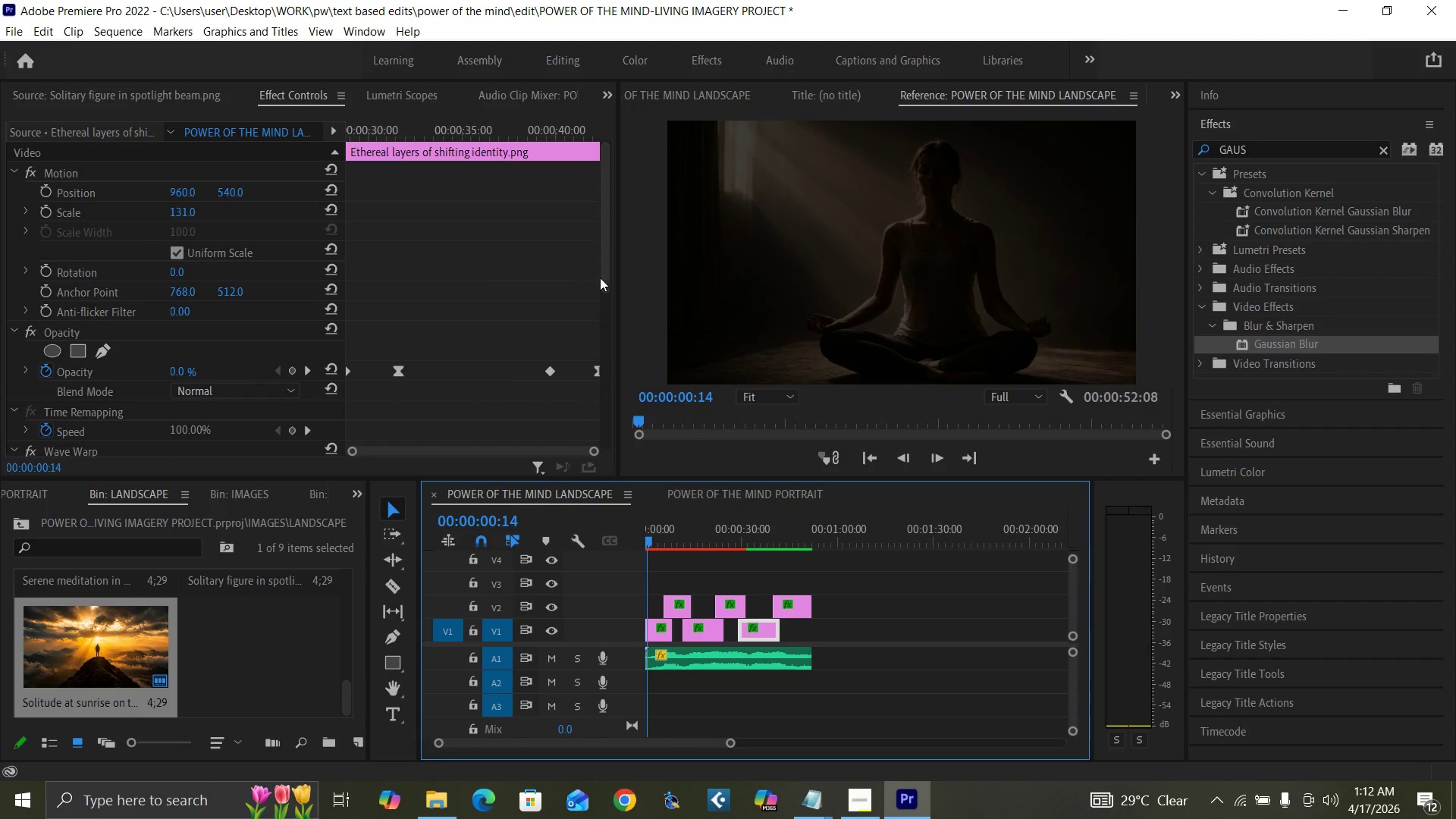 
left_click_drag(start_coordinate=[608, 282], to_coordinate=[612, 390])
 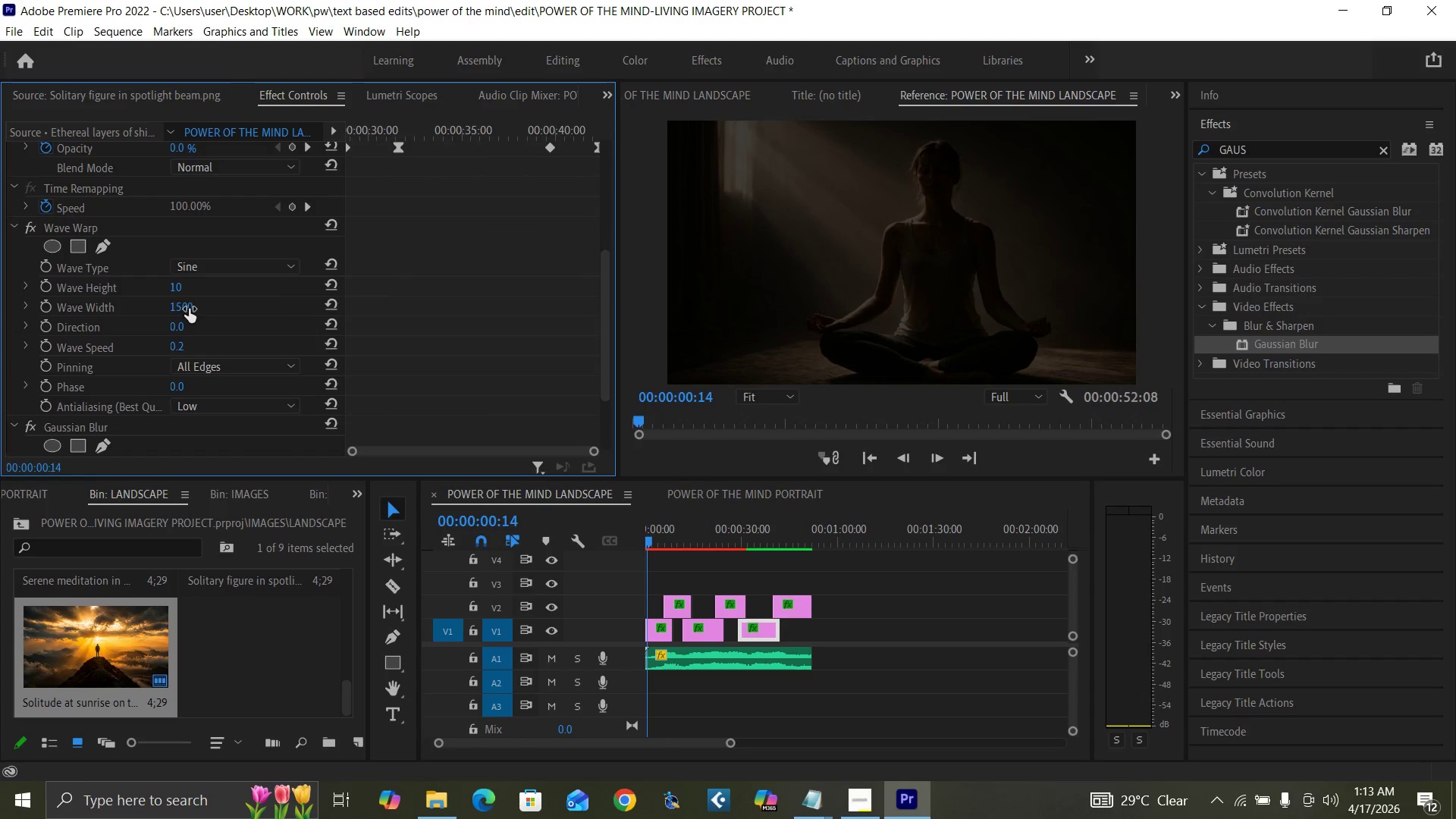 
left_click([183, 306])
 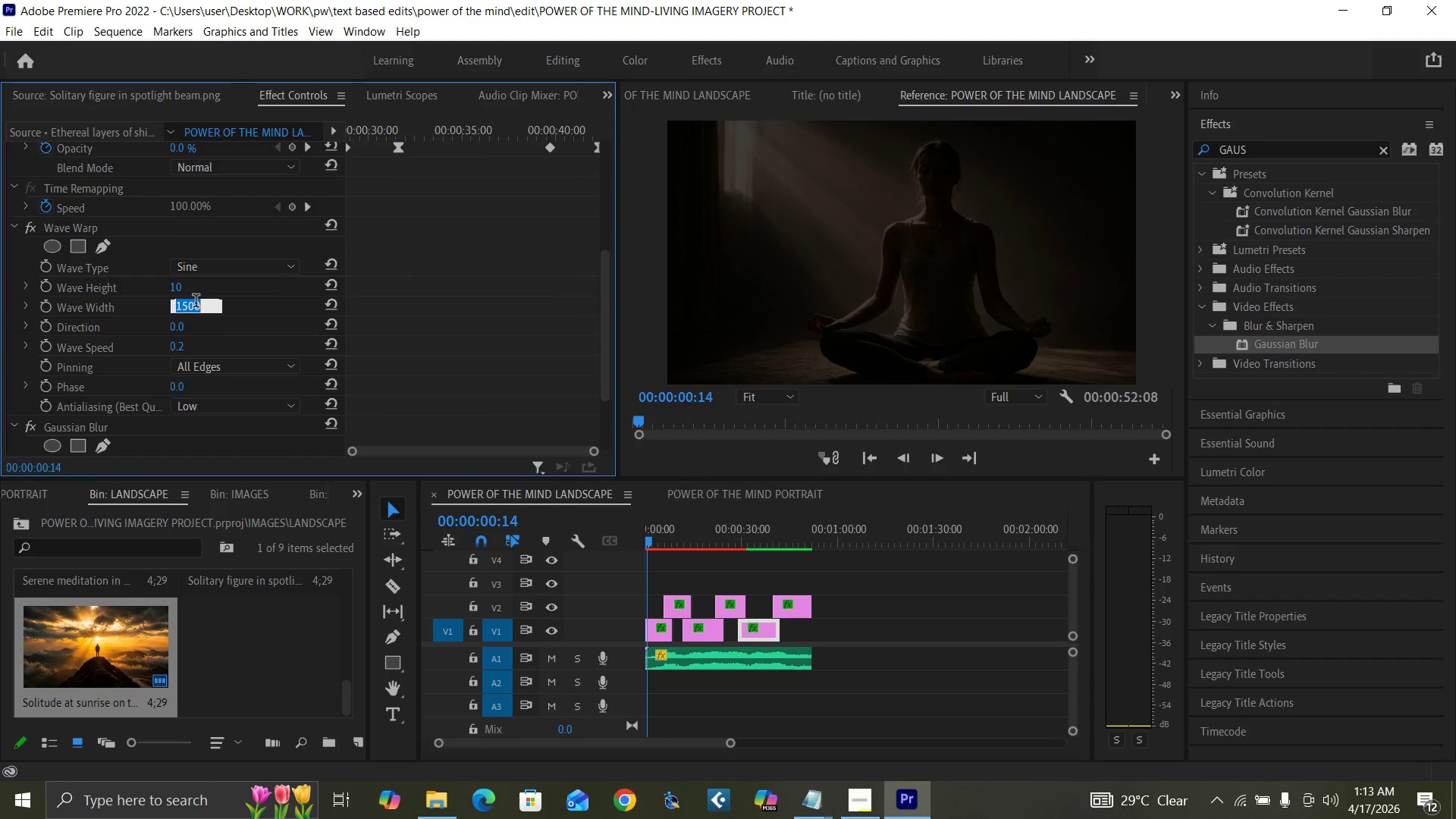 
type(1400)
 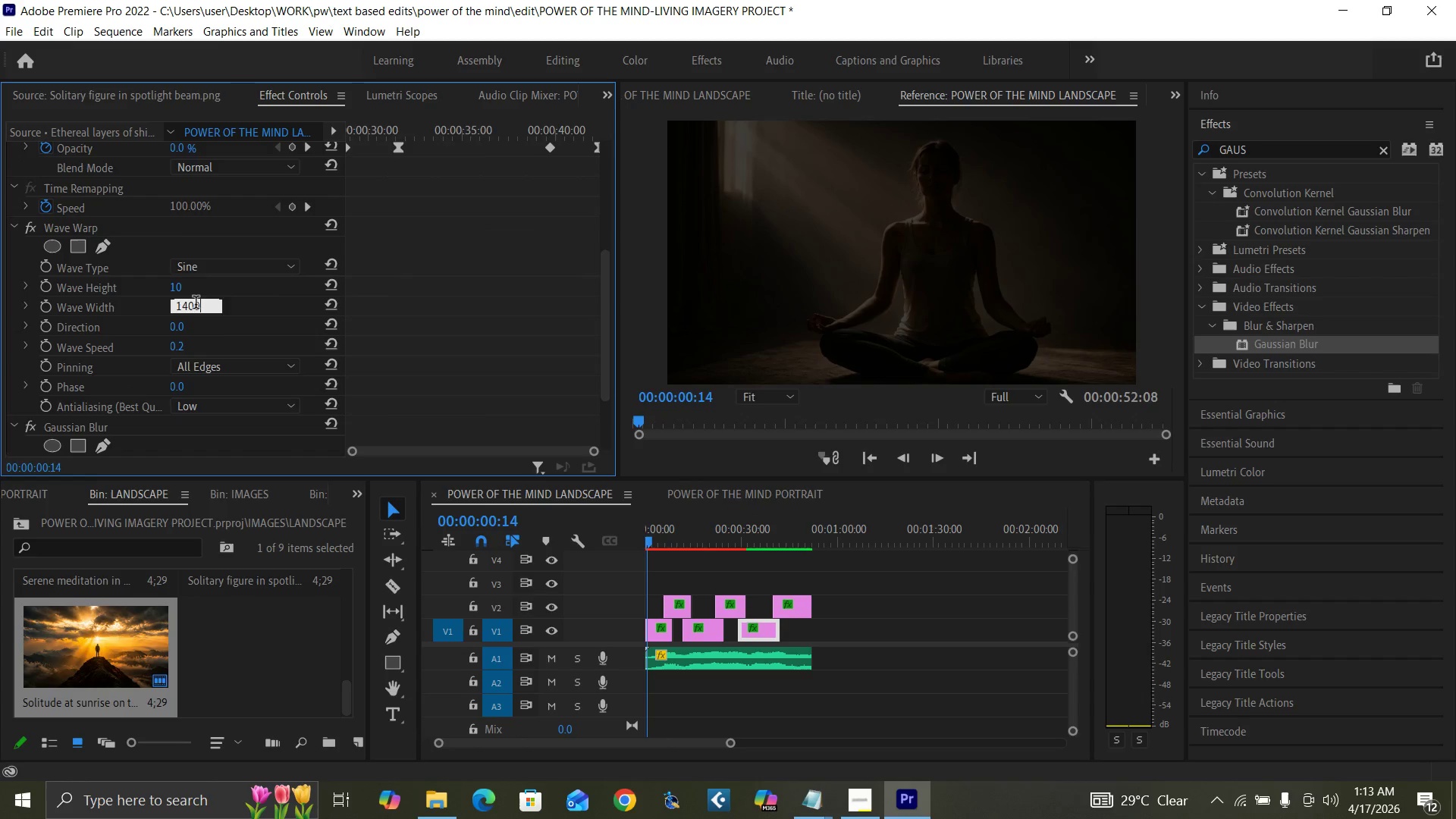 
key(Enter)
 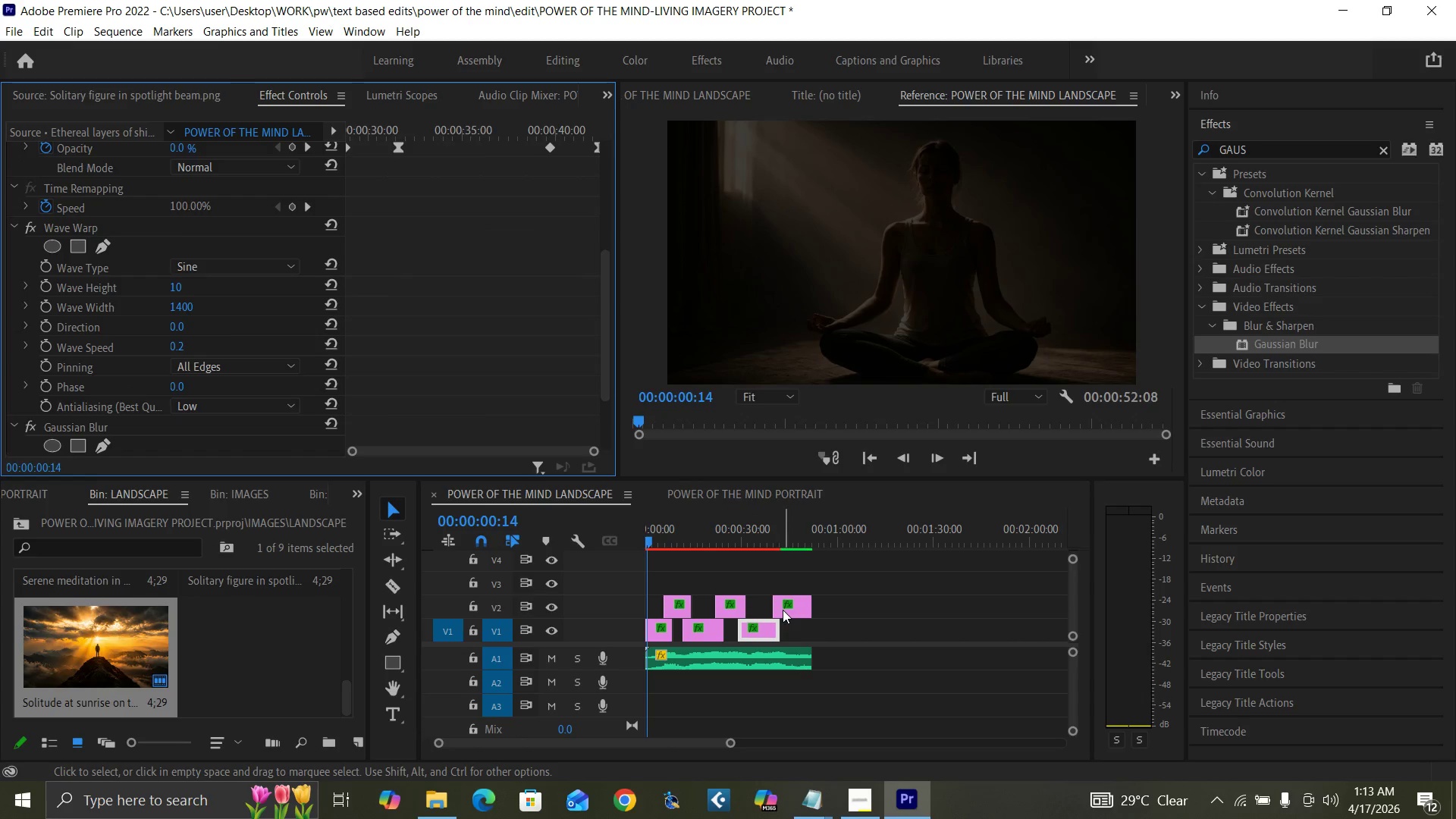 
left_click([798, 606])
 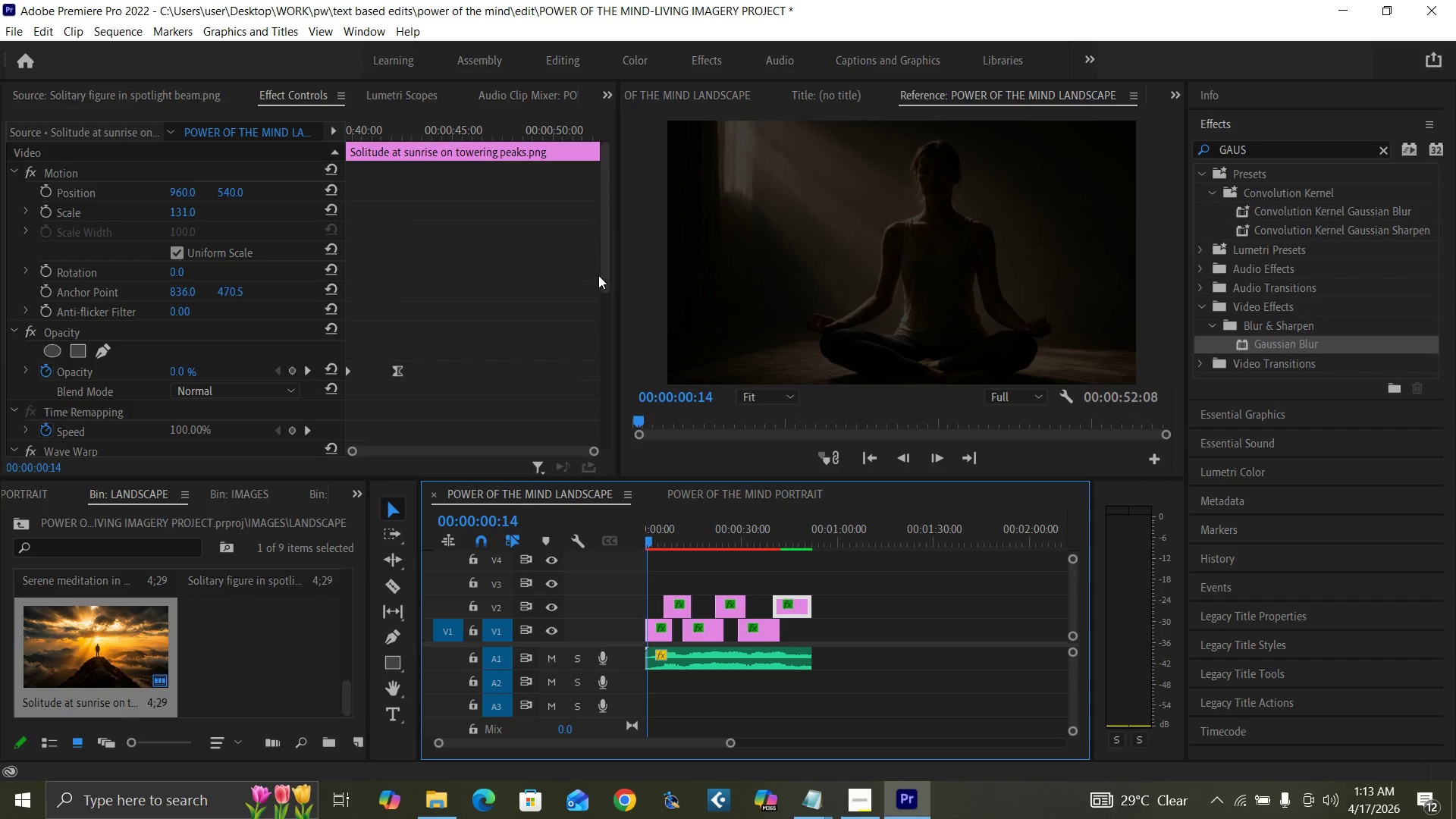 
left_click_drag(start_coordinate=[608, 285], to_coordinate=[612, 375])
 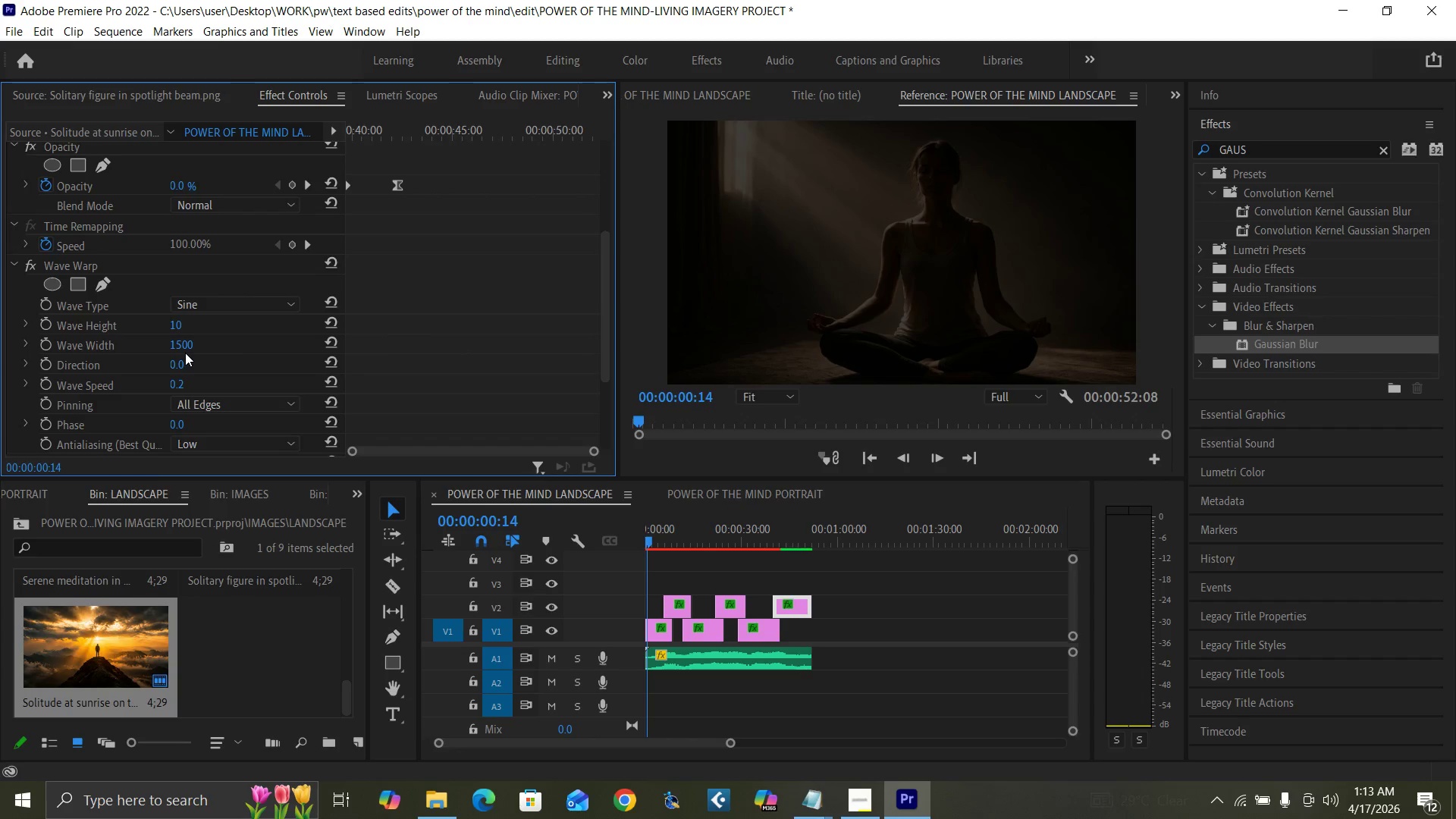 
left_click([182, 344])
 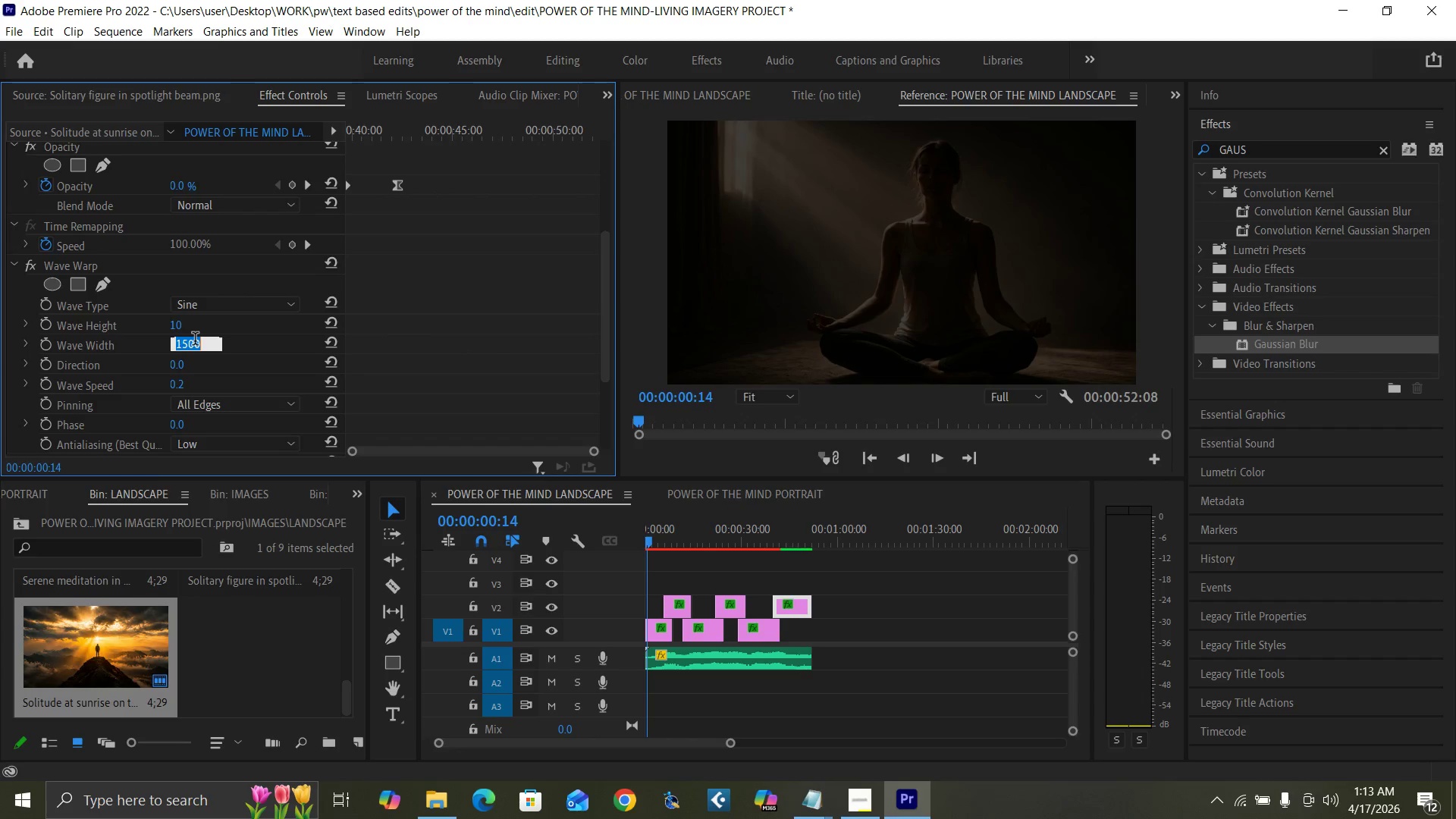 
type(1400)
 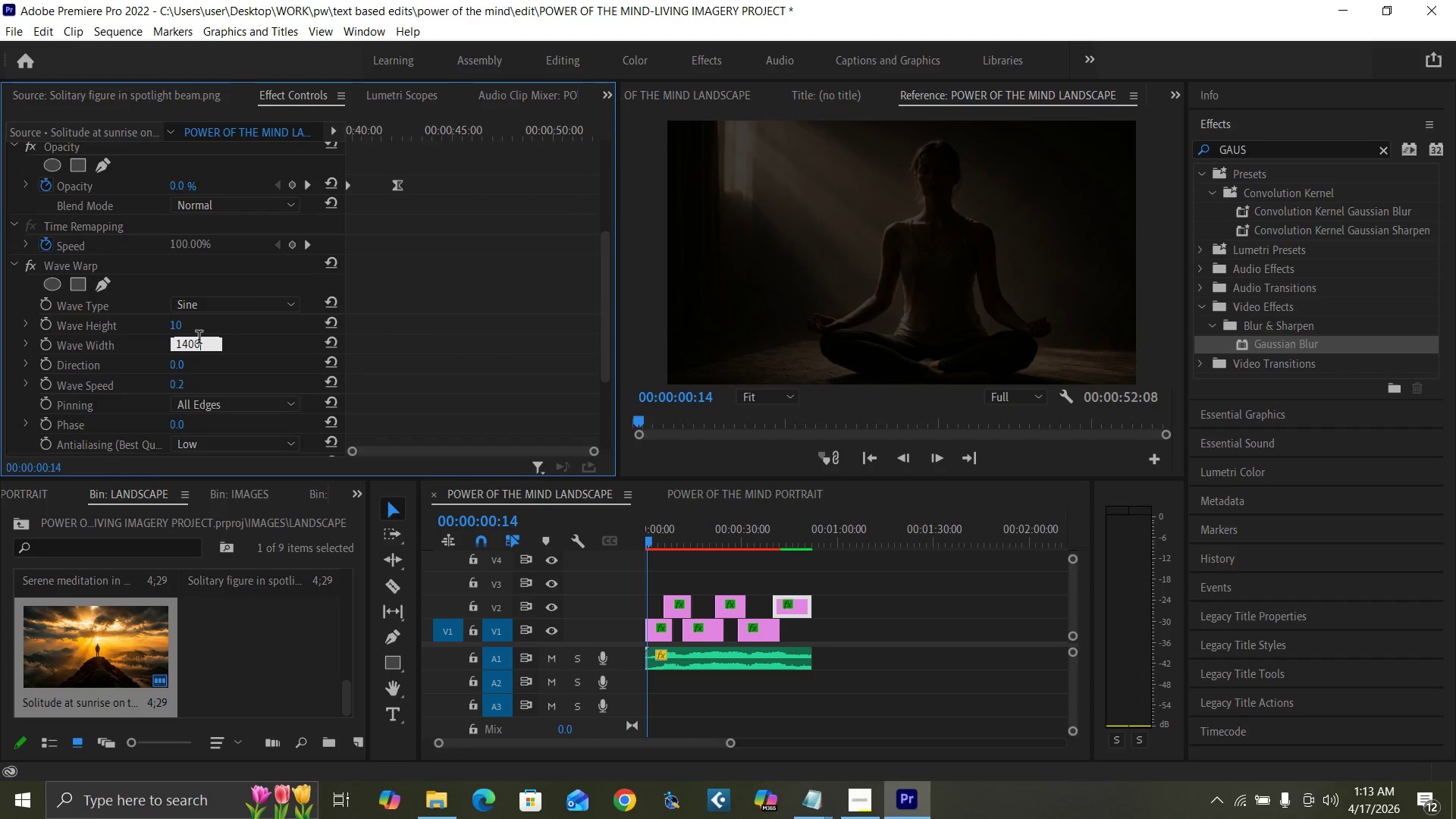 
key(Enter)
 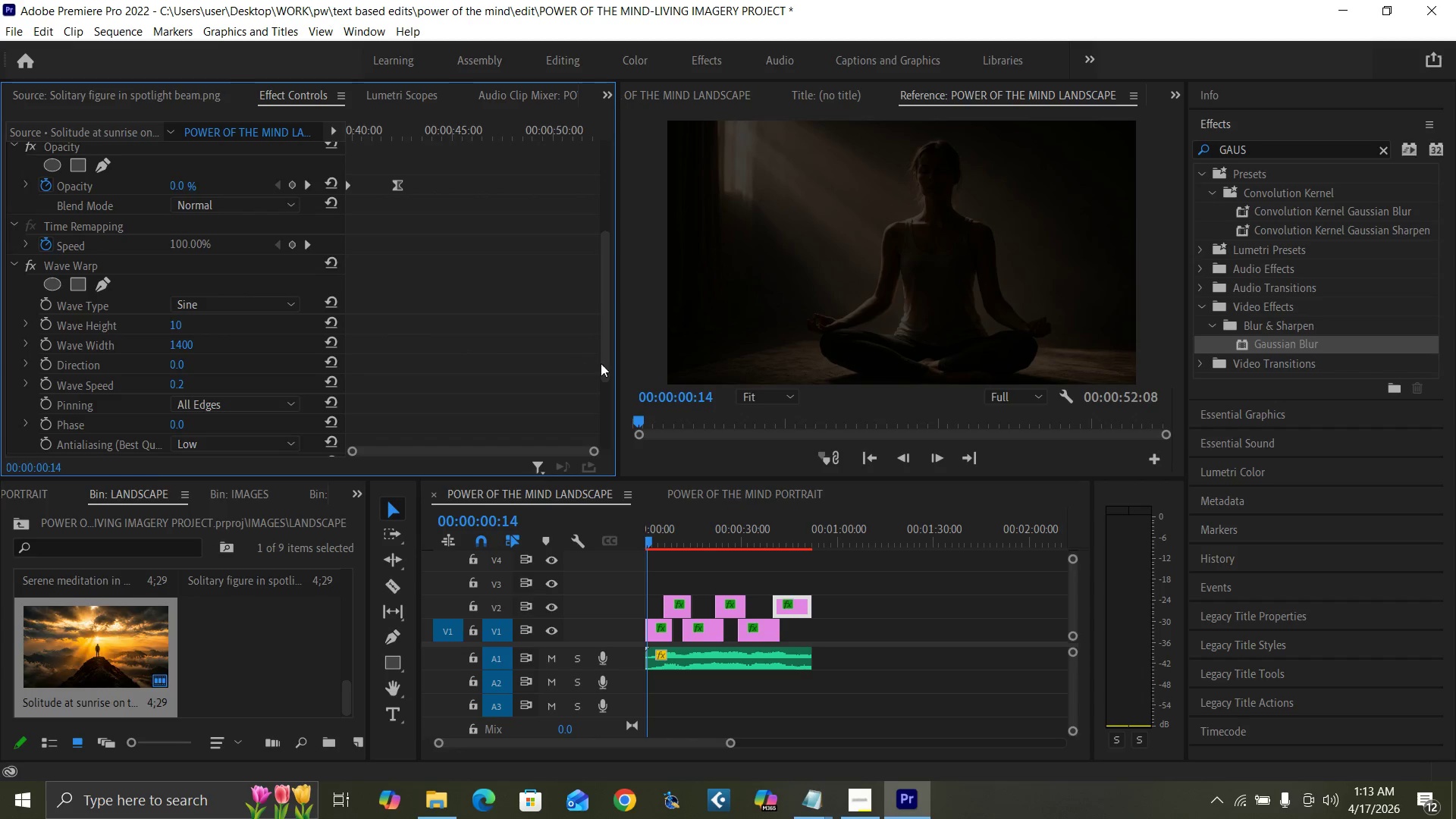 
key(Control+S)
 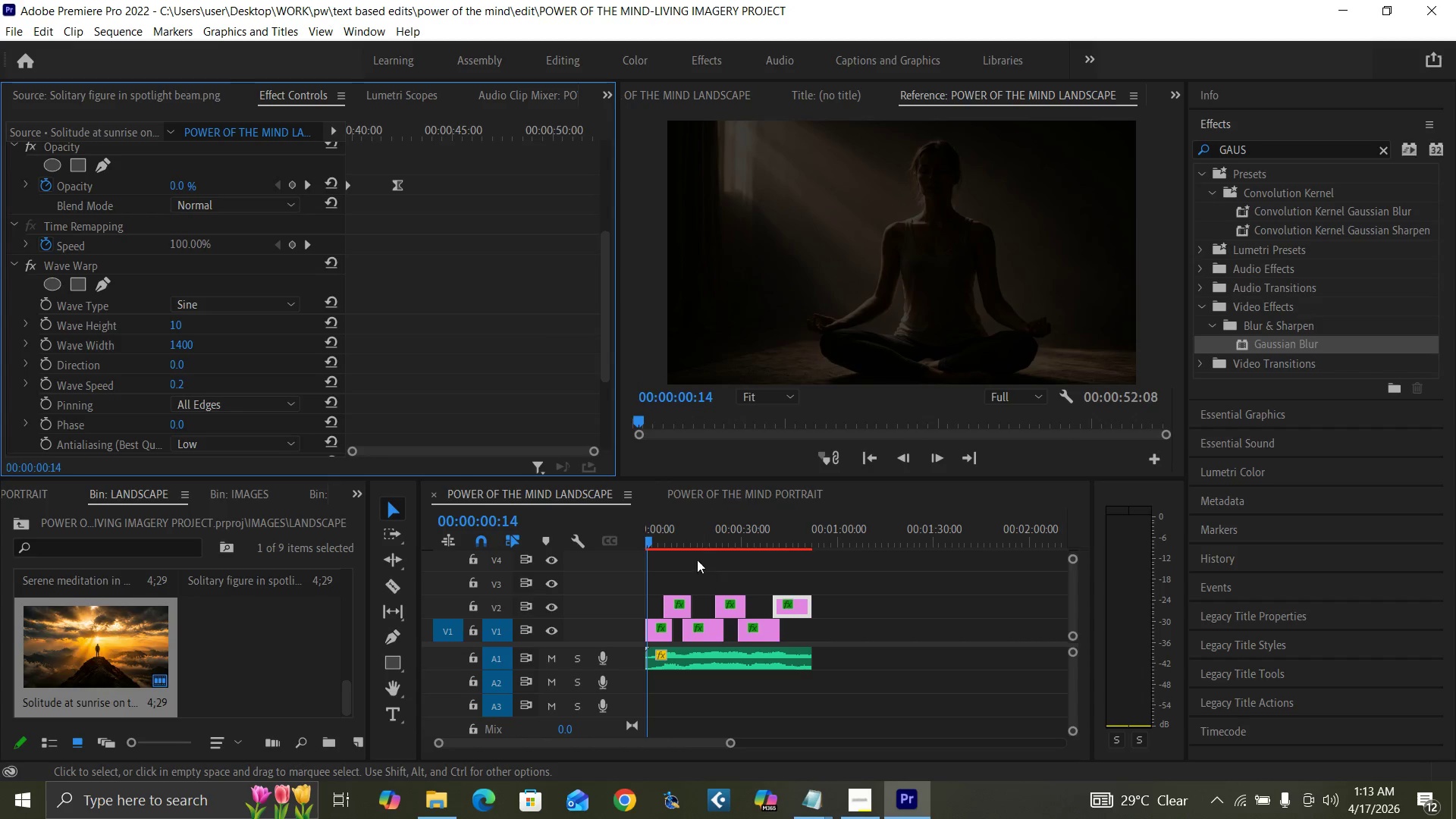 
left_click_drag(start_coordinate=[664, 543], to_coordinate=[621, 581])
 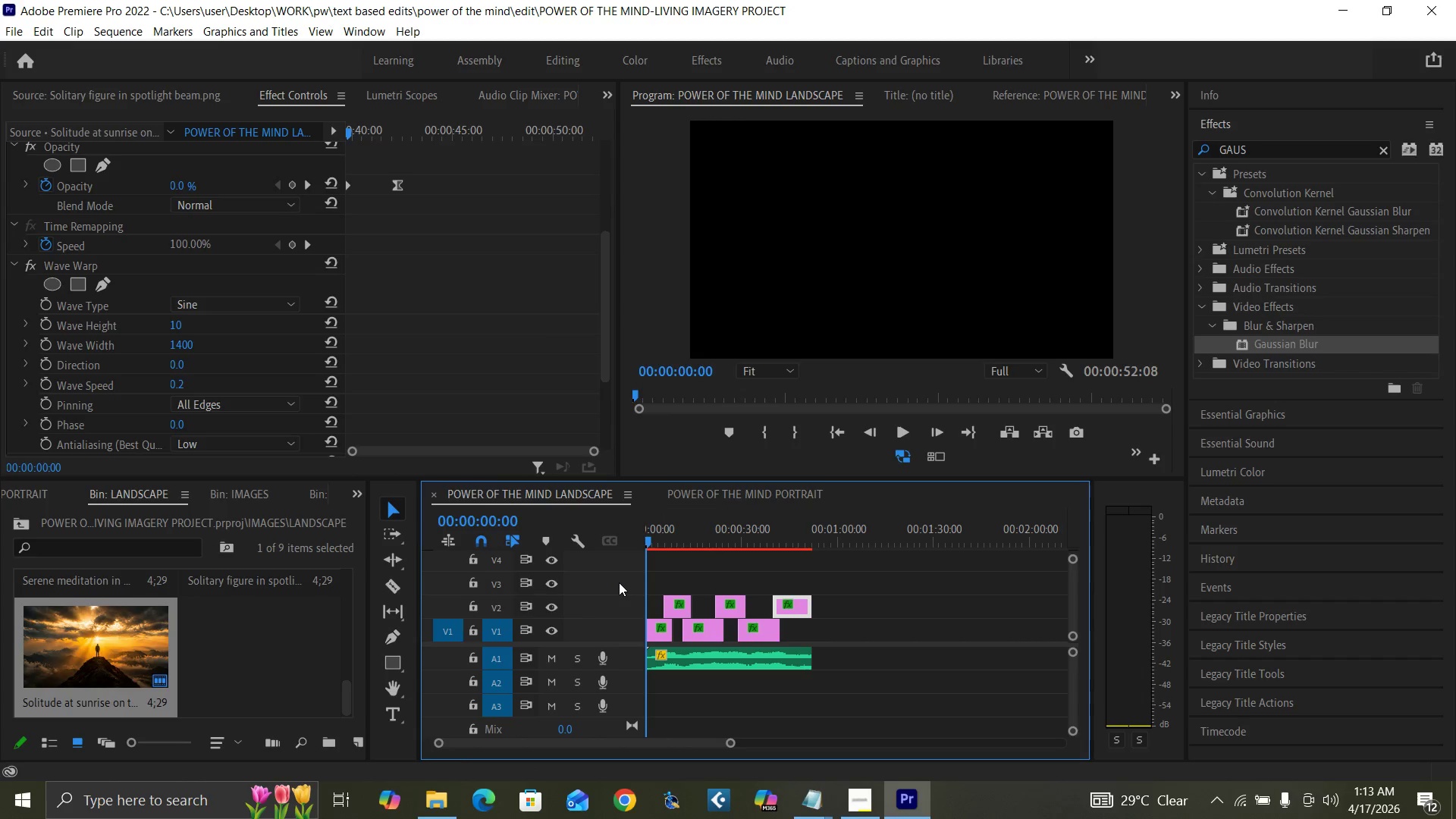 
key(Enter)
 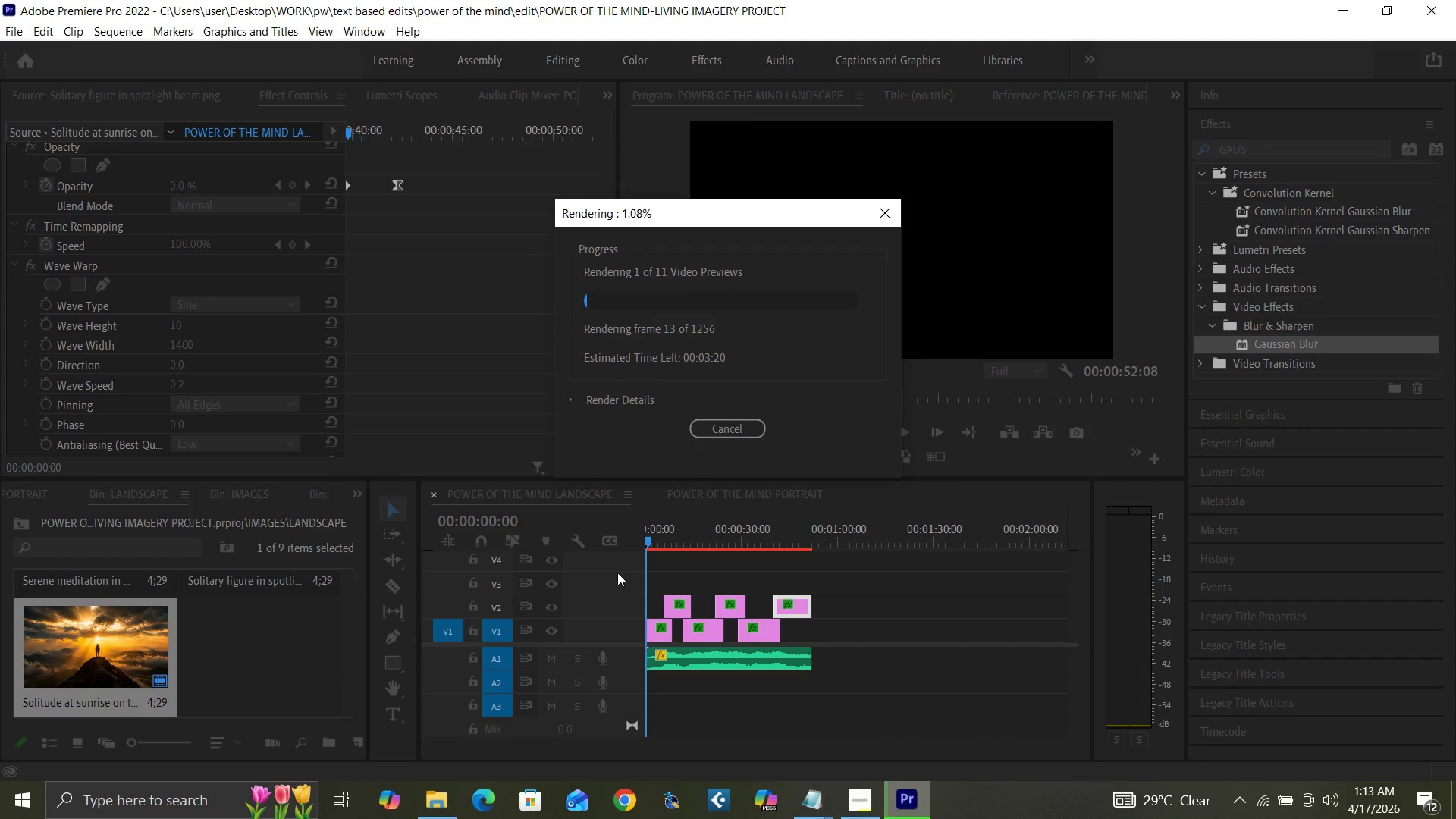 
left_click([617, 573])
 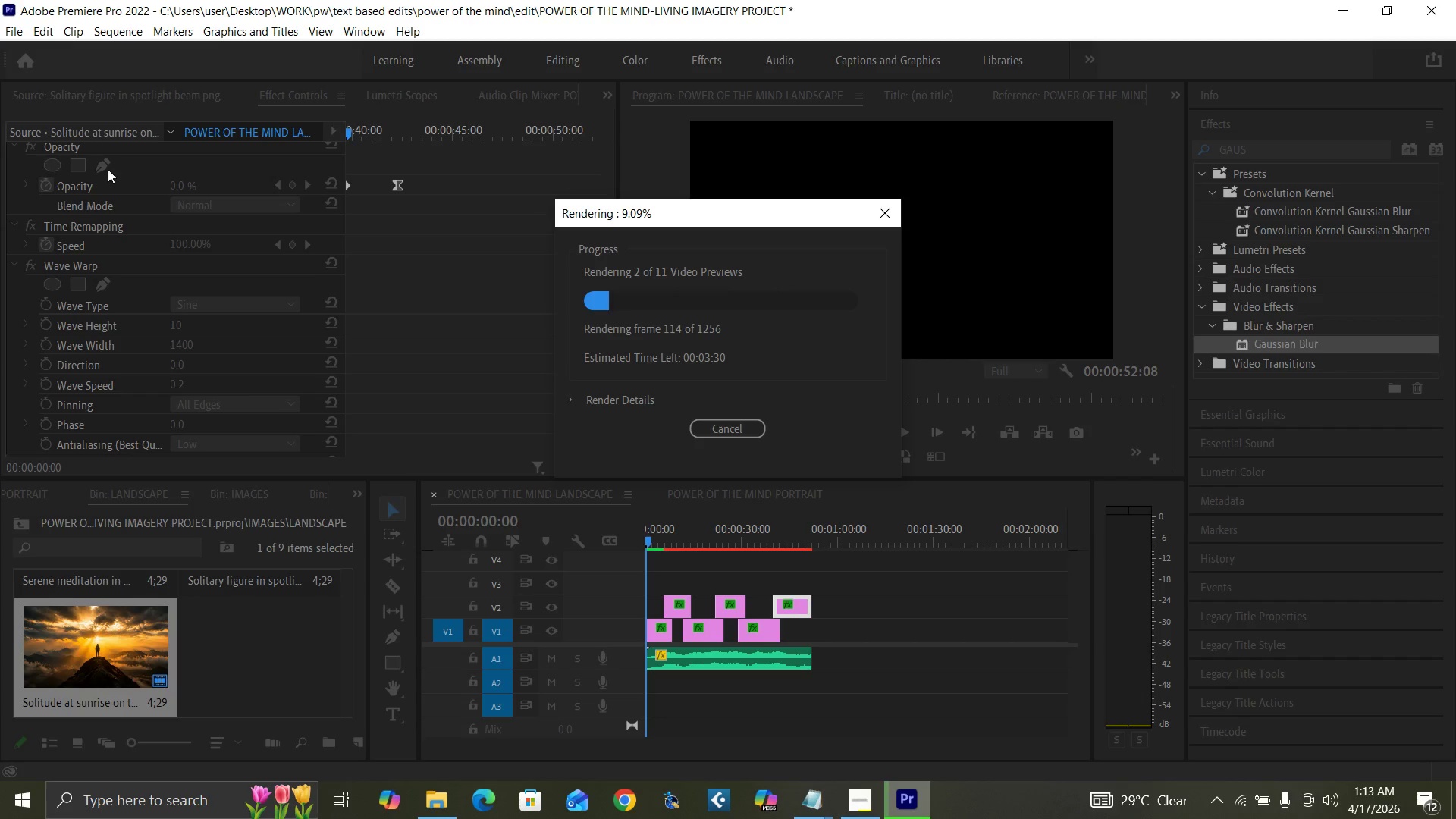 
wait(23.05)
 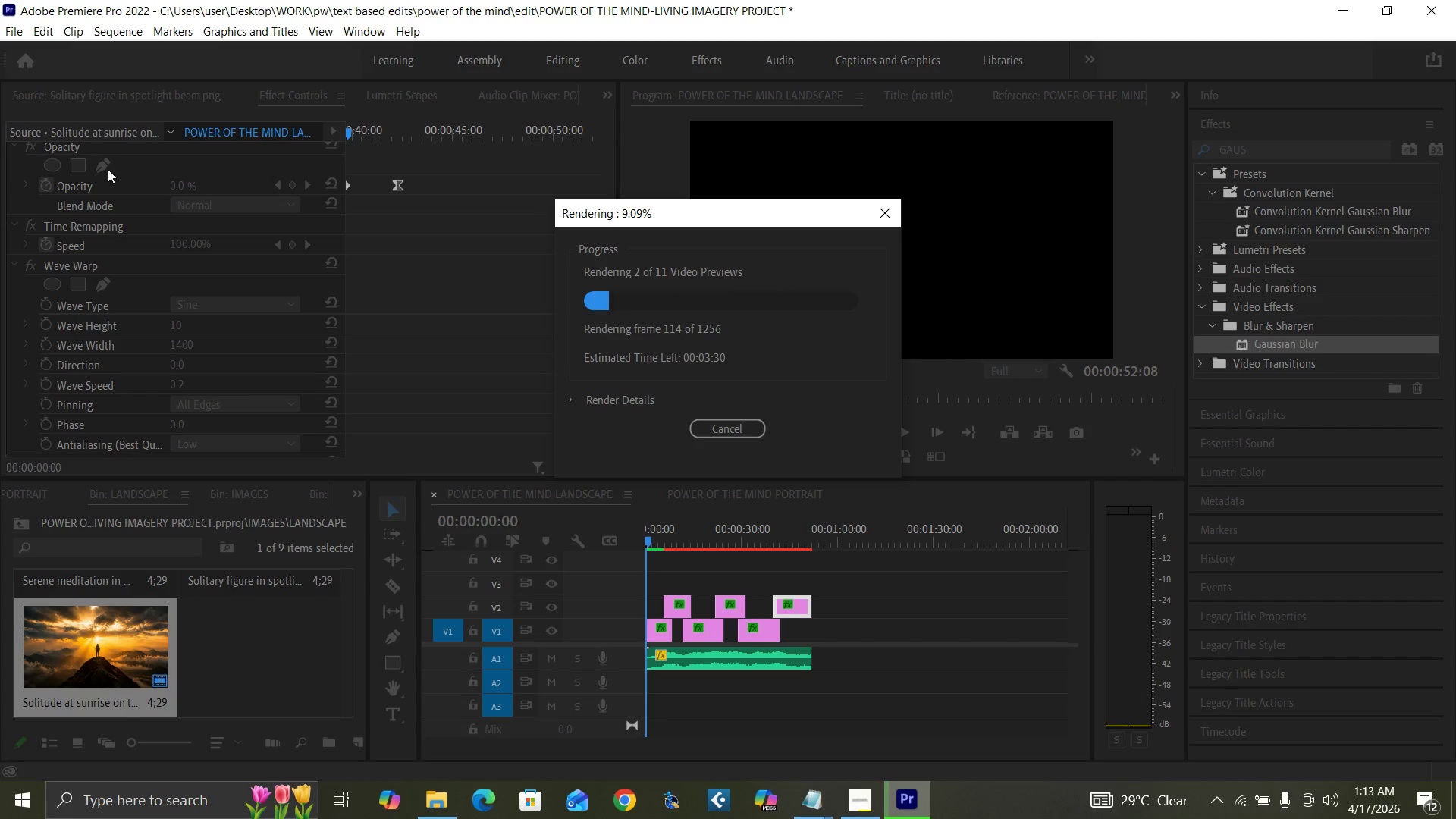 
left_click([825, 347])
 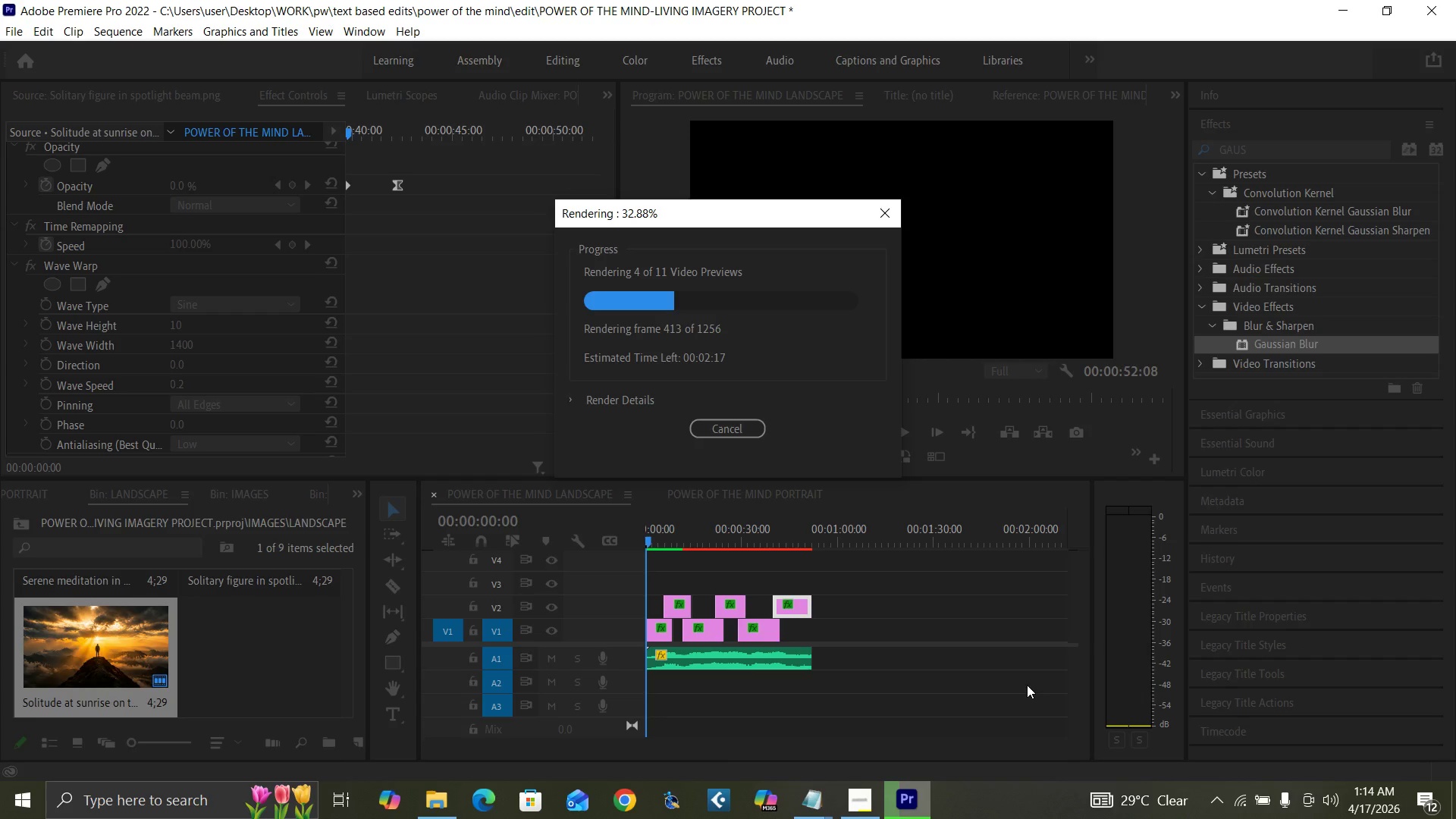 
wait(46.8)
 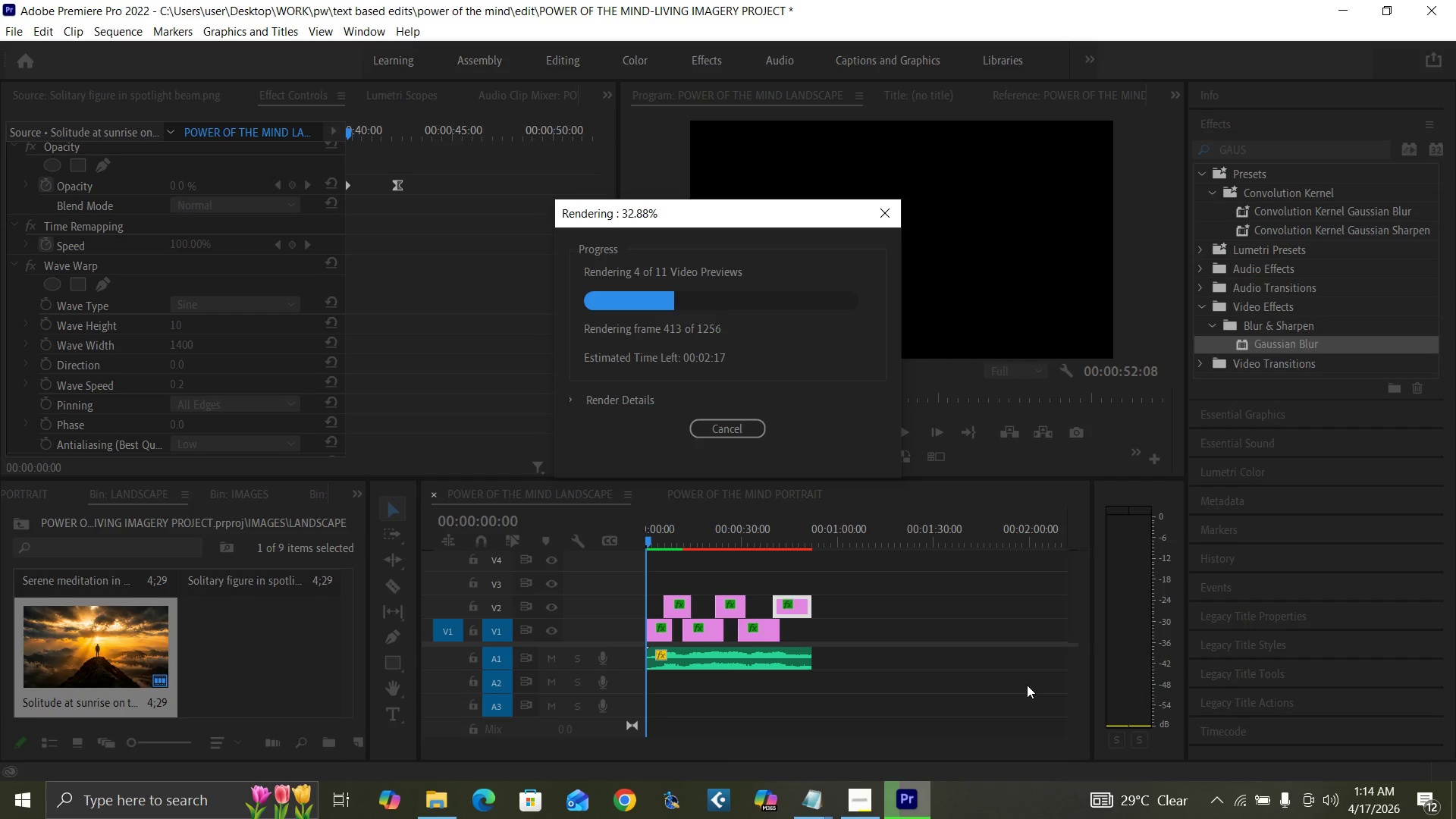 
left_click([883, 548])
 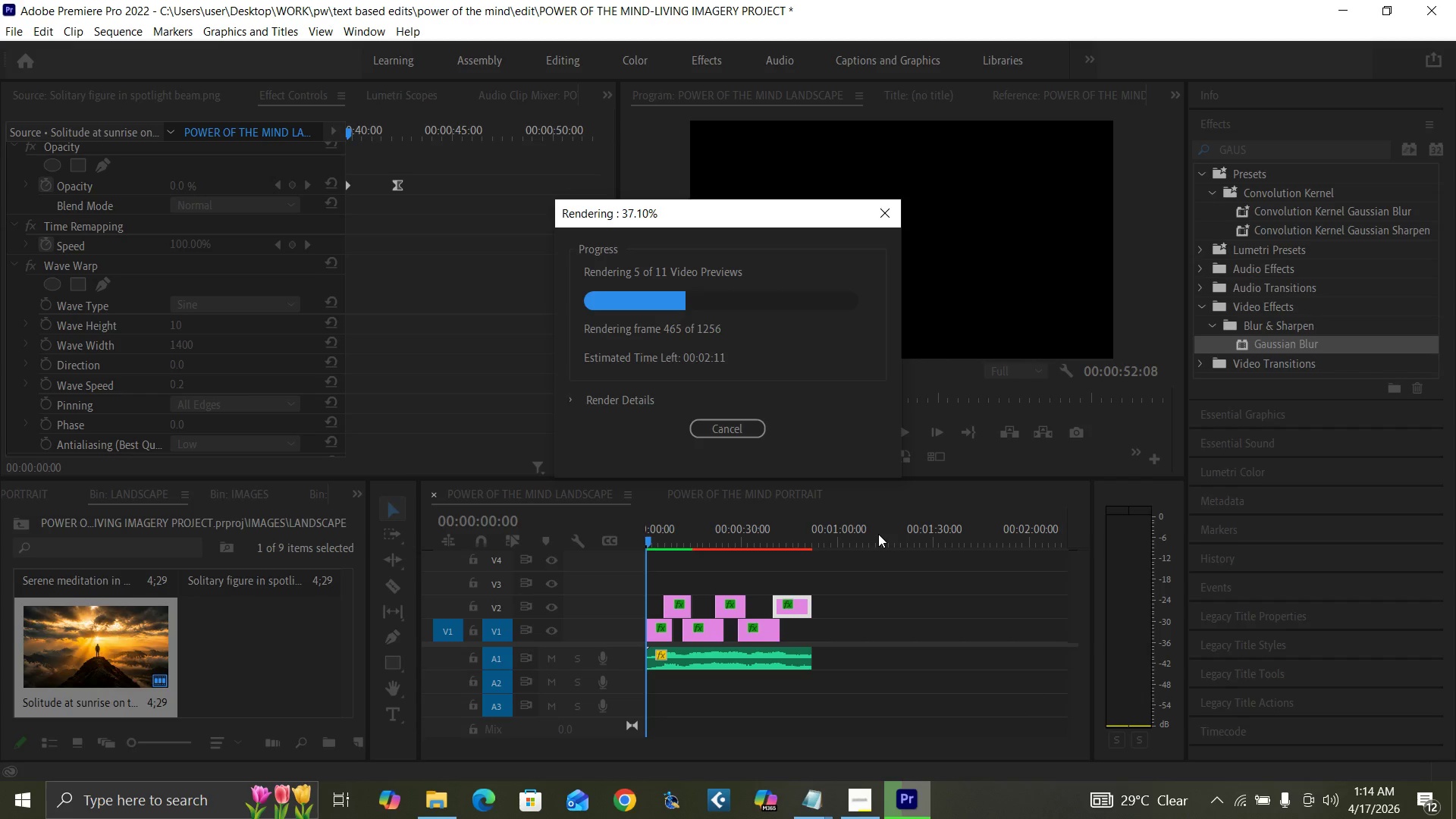 
wait(9.78)
 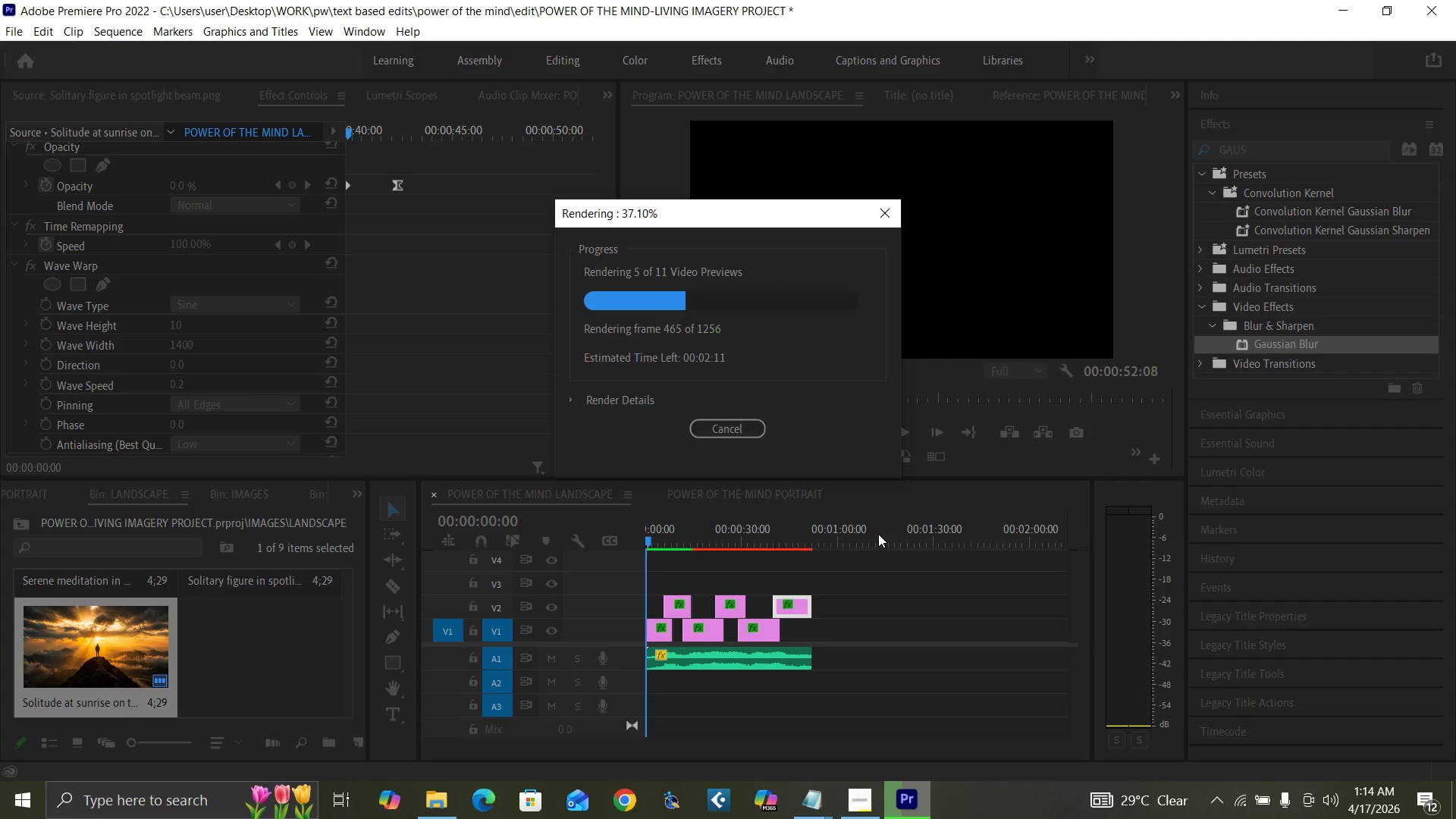 
left_click([836, 500])
 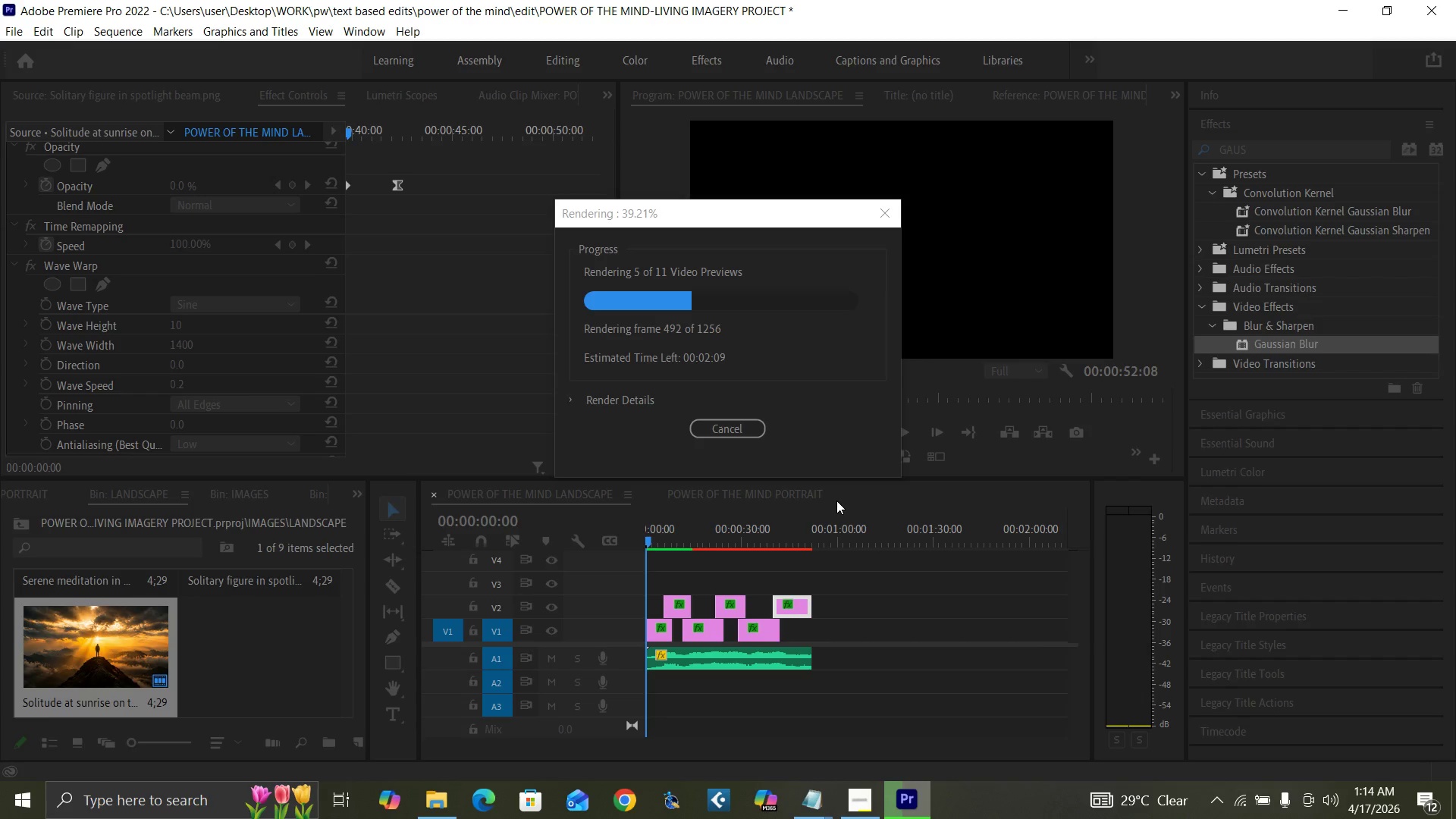 
wait(8.4)
 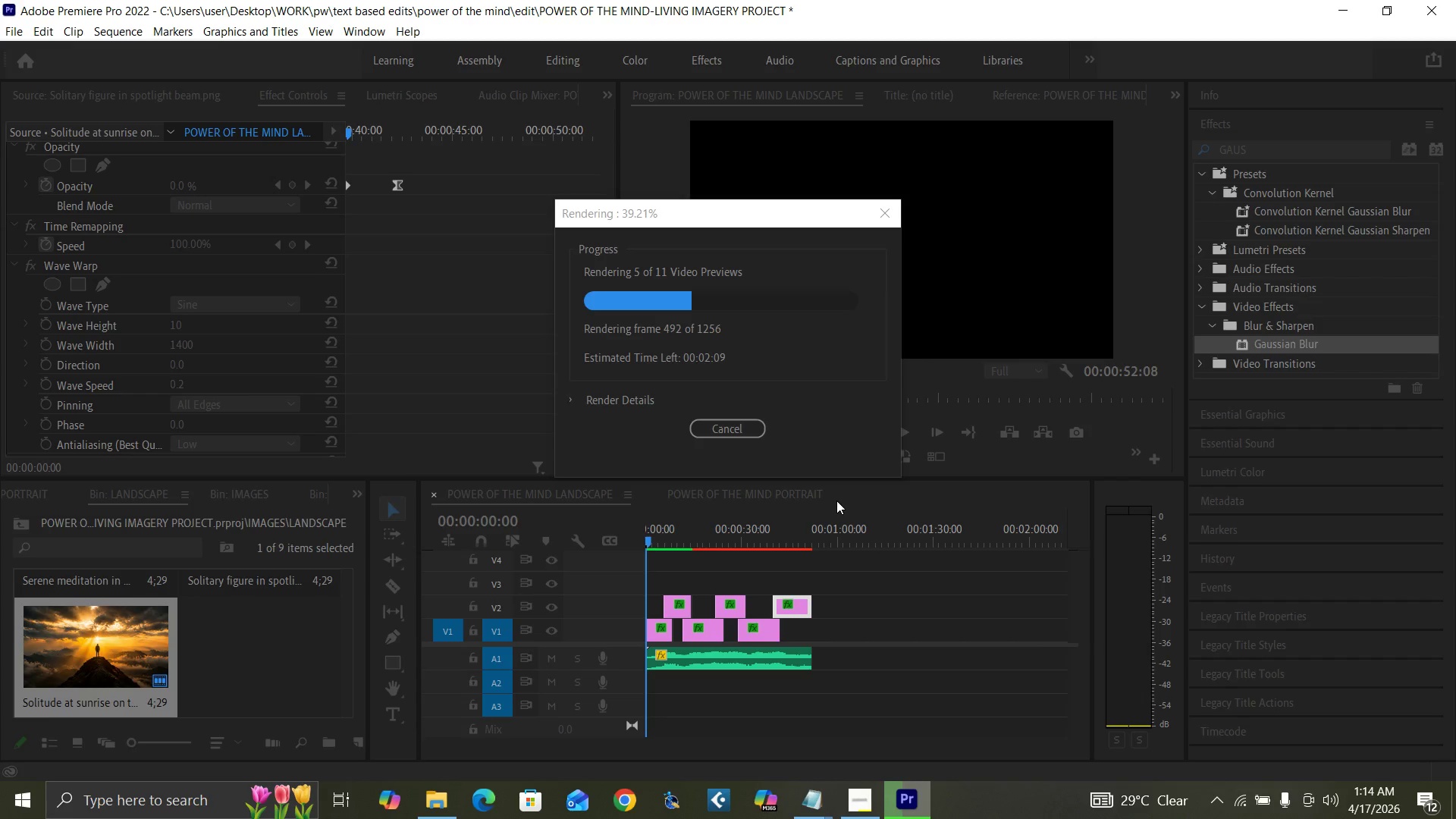 
mouse_move([931, 751])
 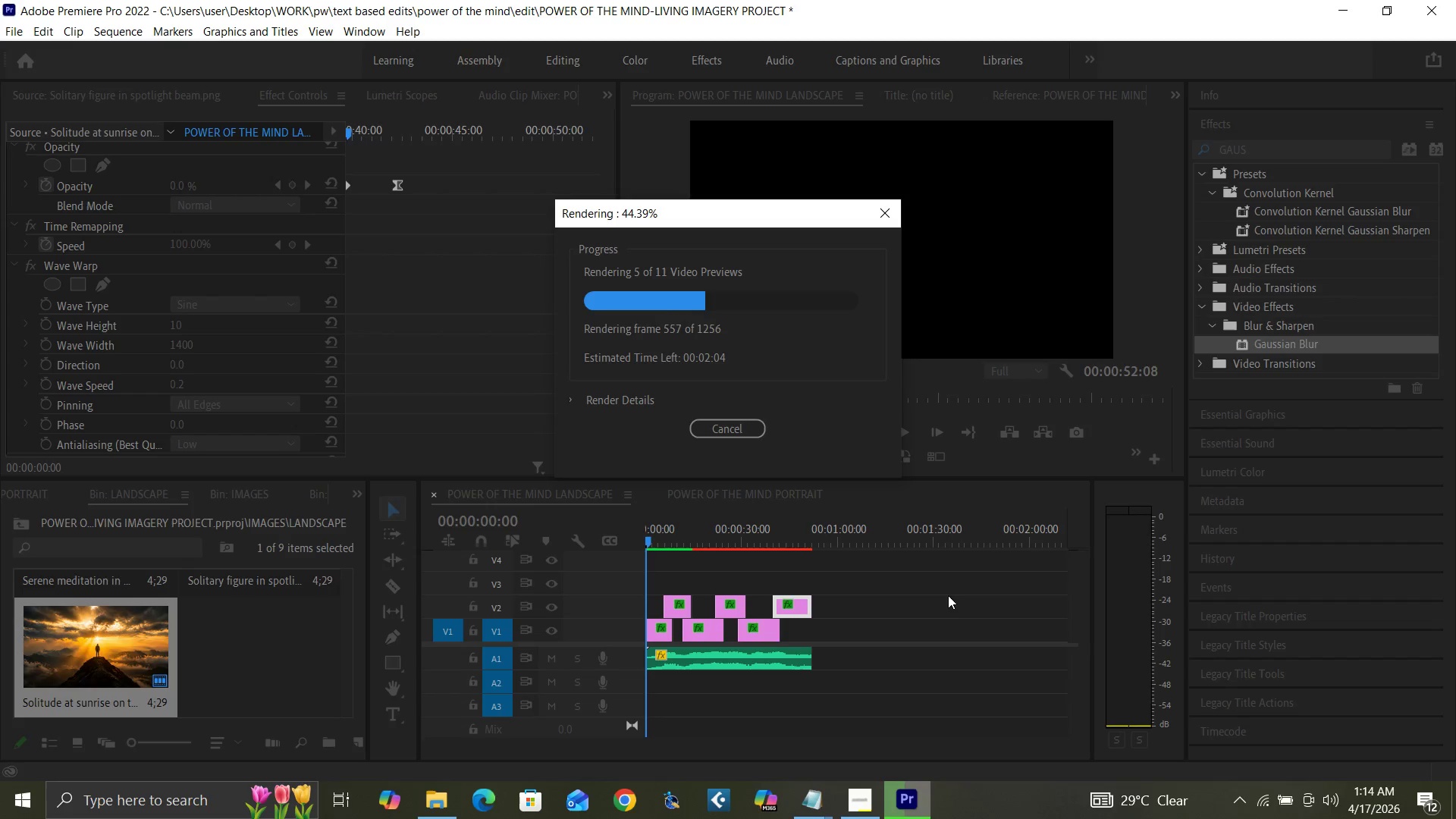 
wait(6.03)
 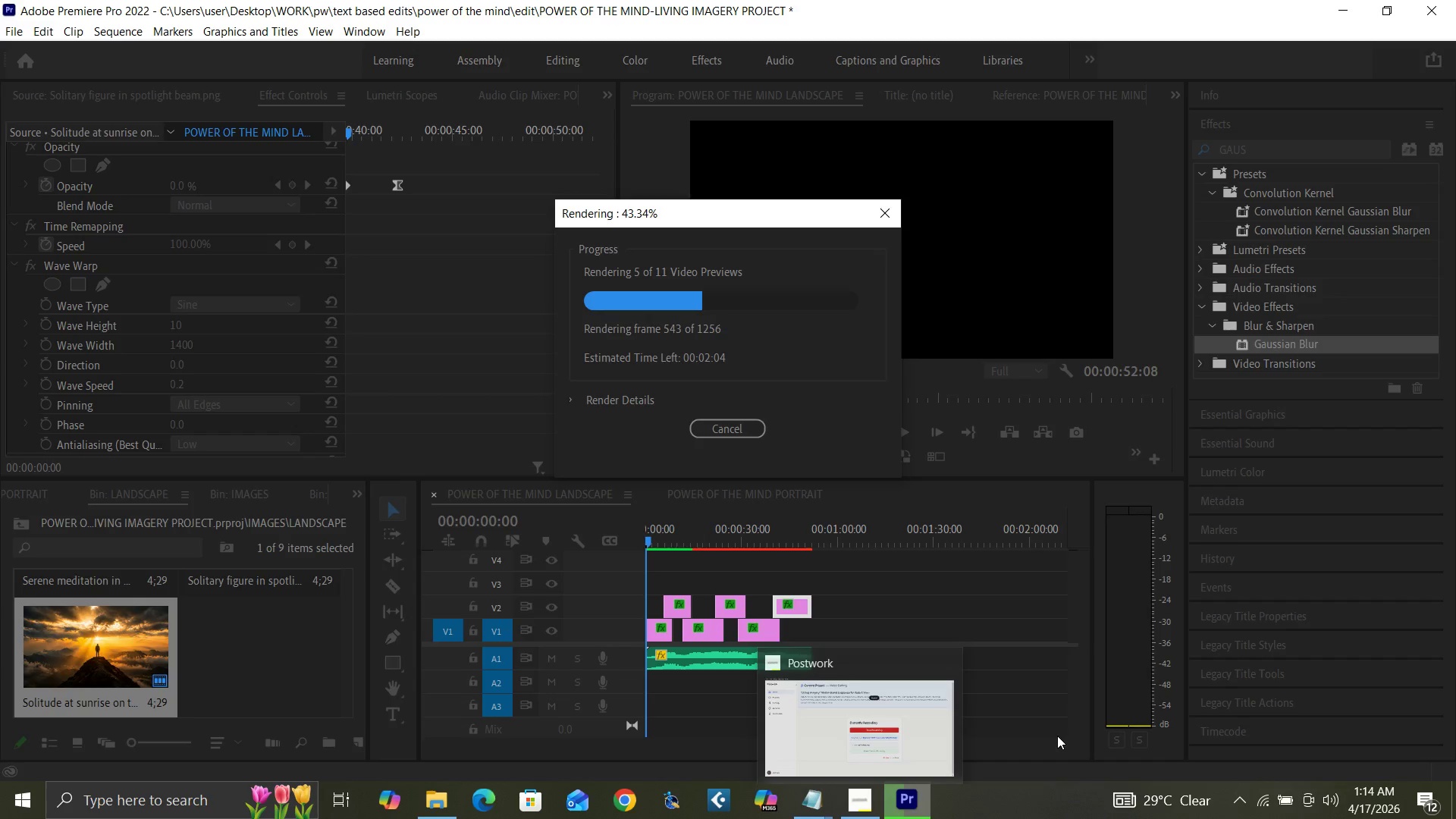 
left_click([877, 585])
 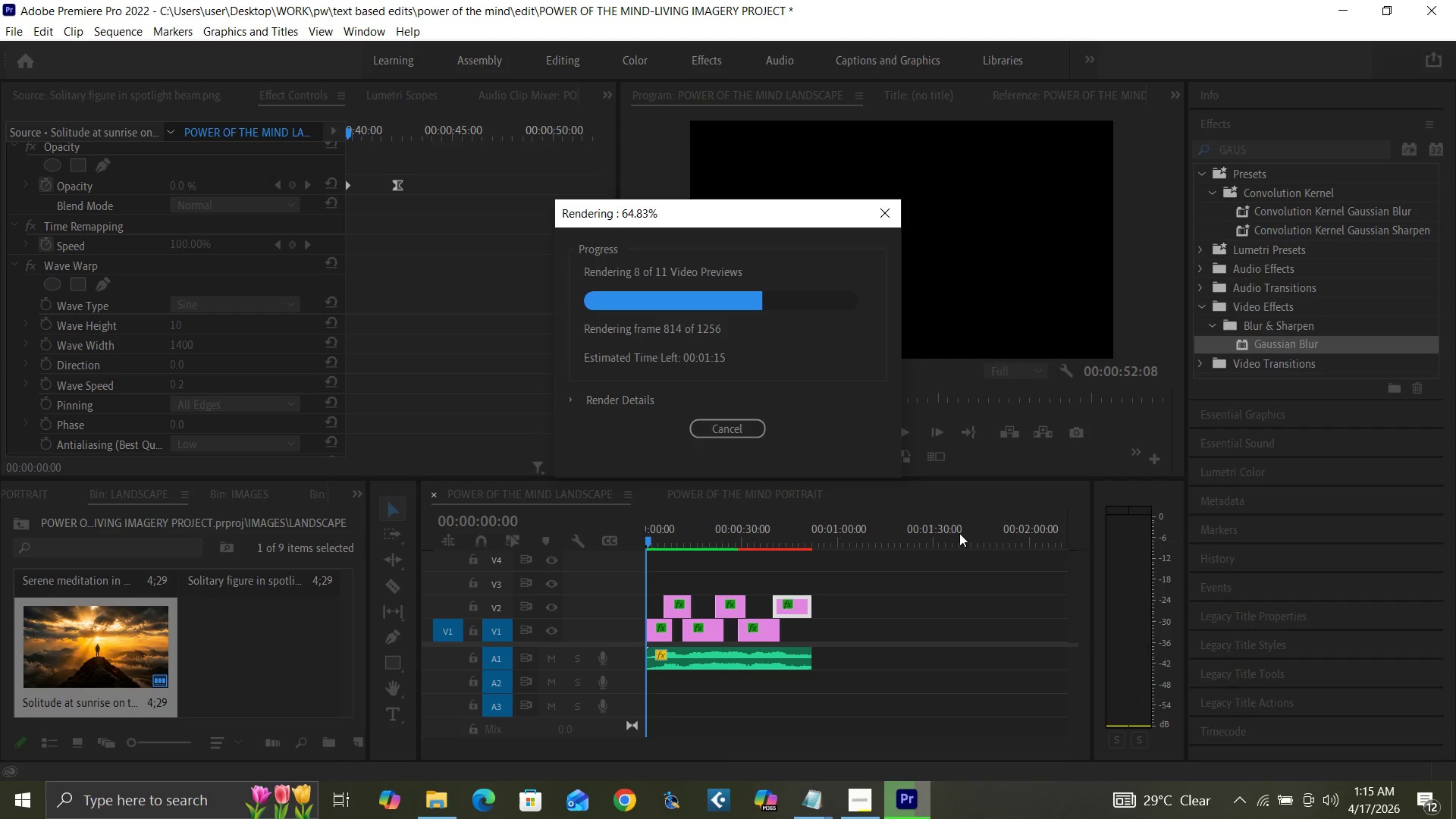 
wait(45.12)
 